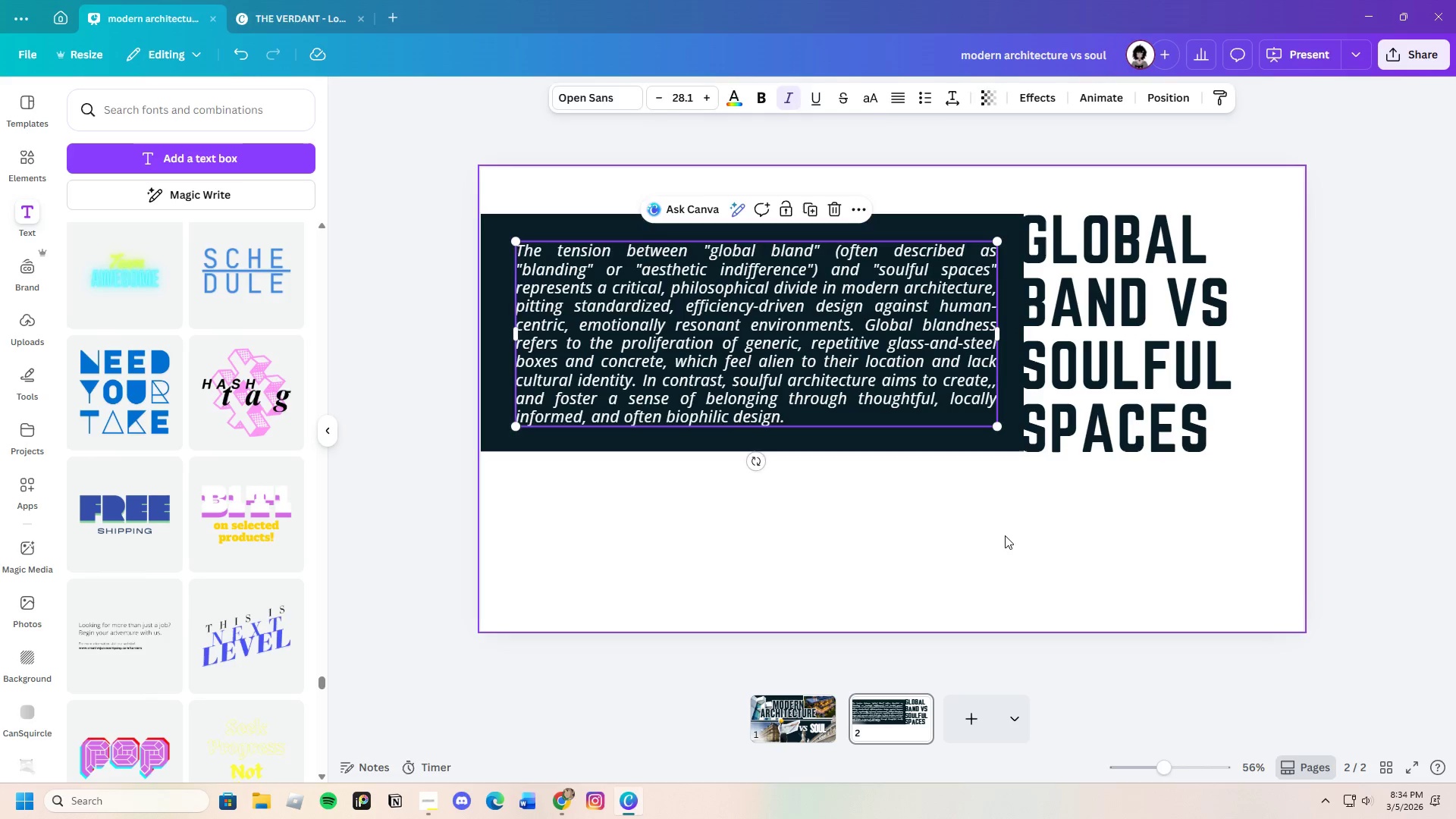 
left_click([1005, 535])
 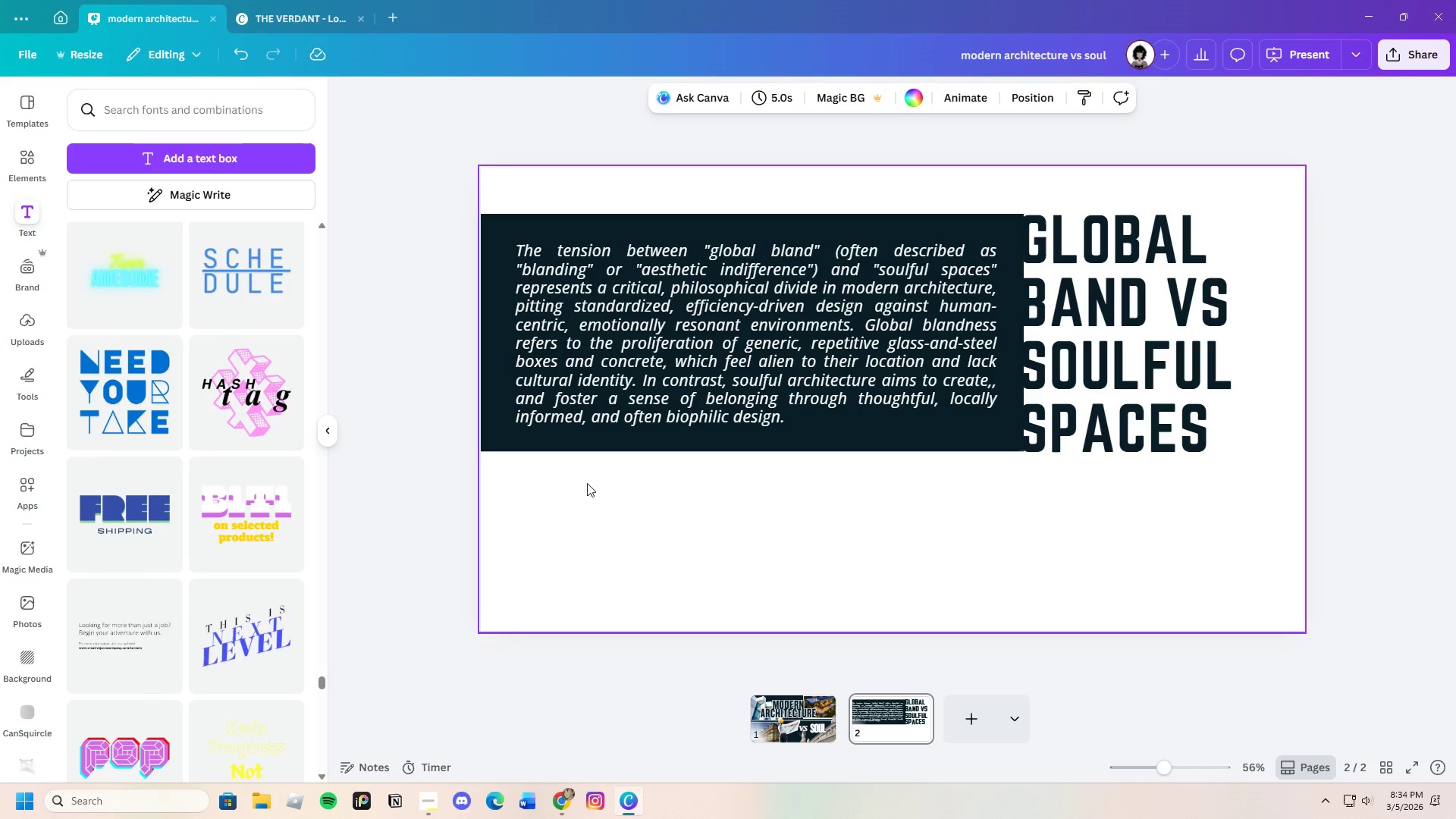 
scroll: coordinate [166, 555], scroll_direction: up, amount: 9.0
 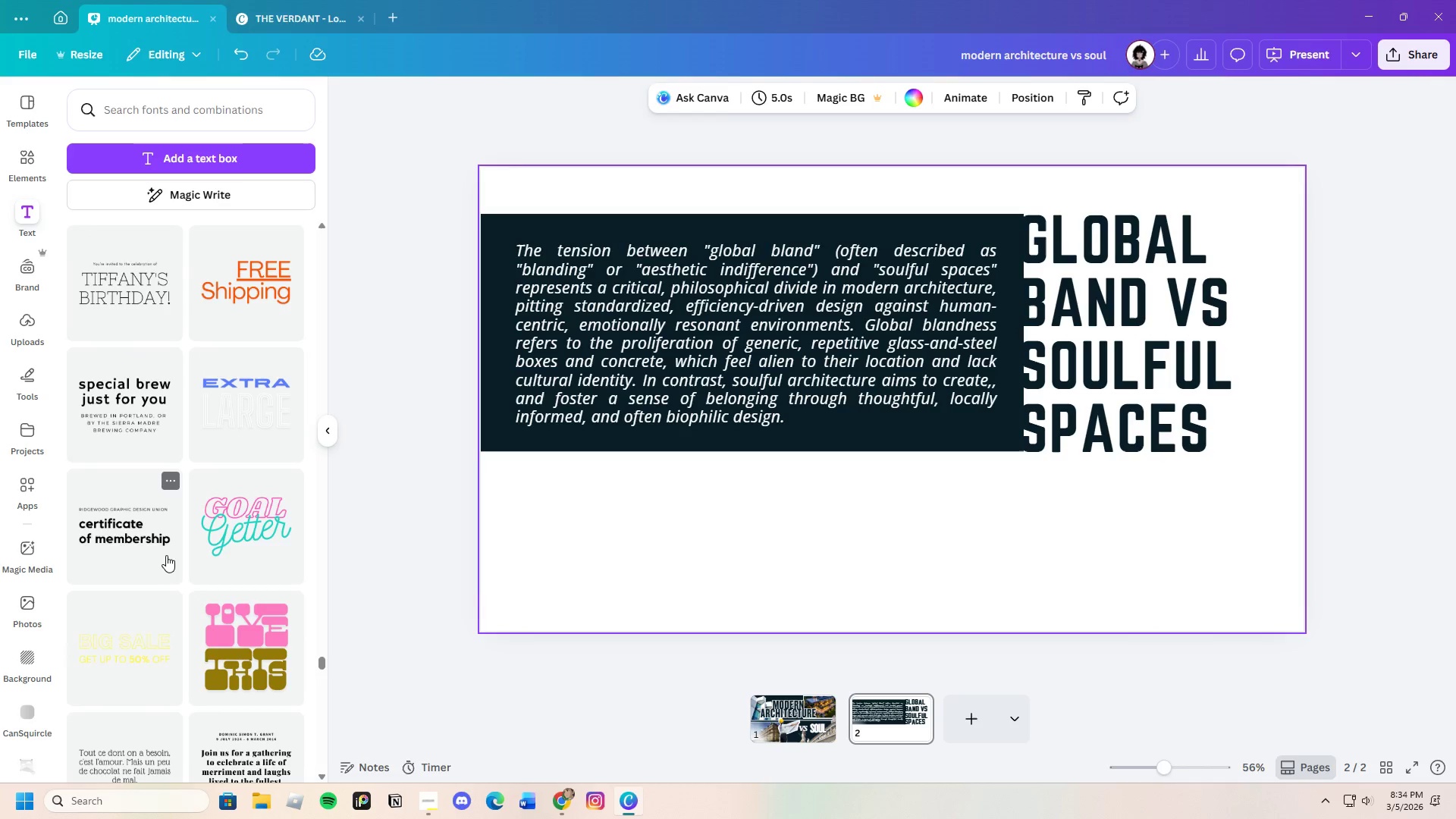 
left_click([146, 506])
 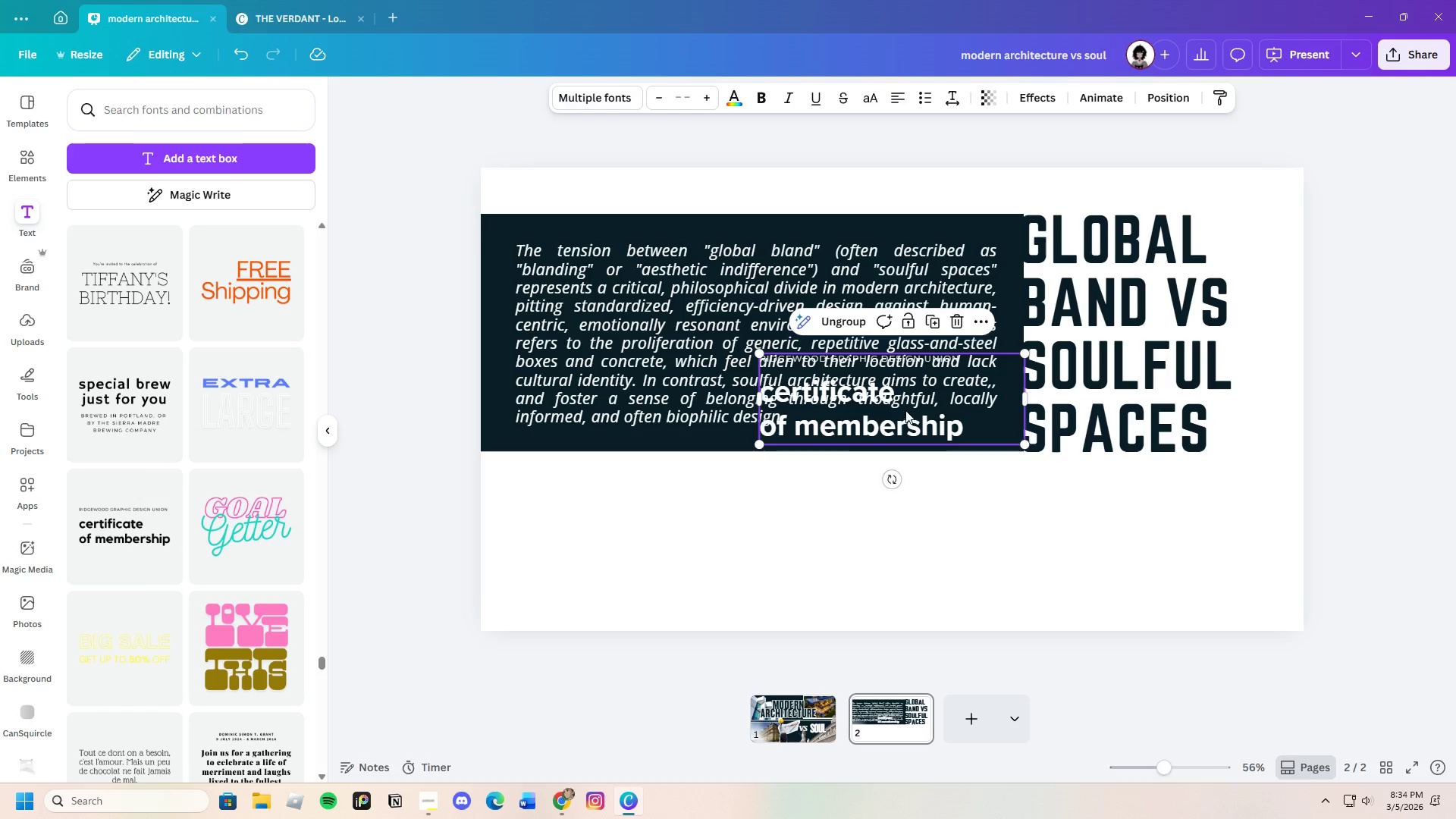 
left_click([959, 319])
 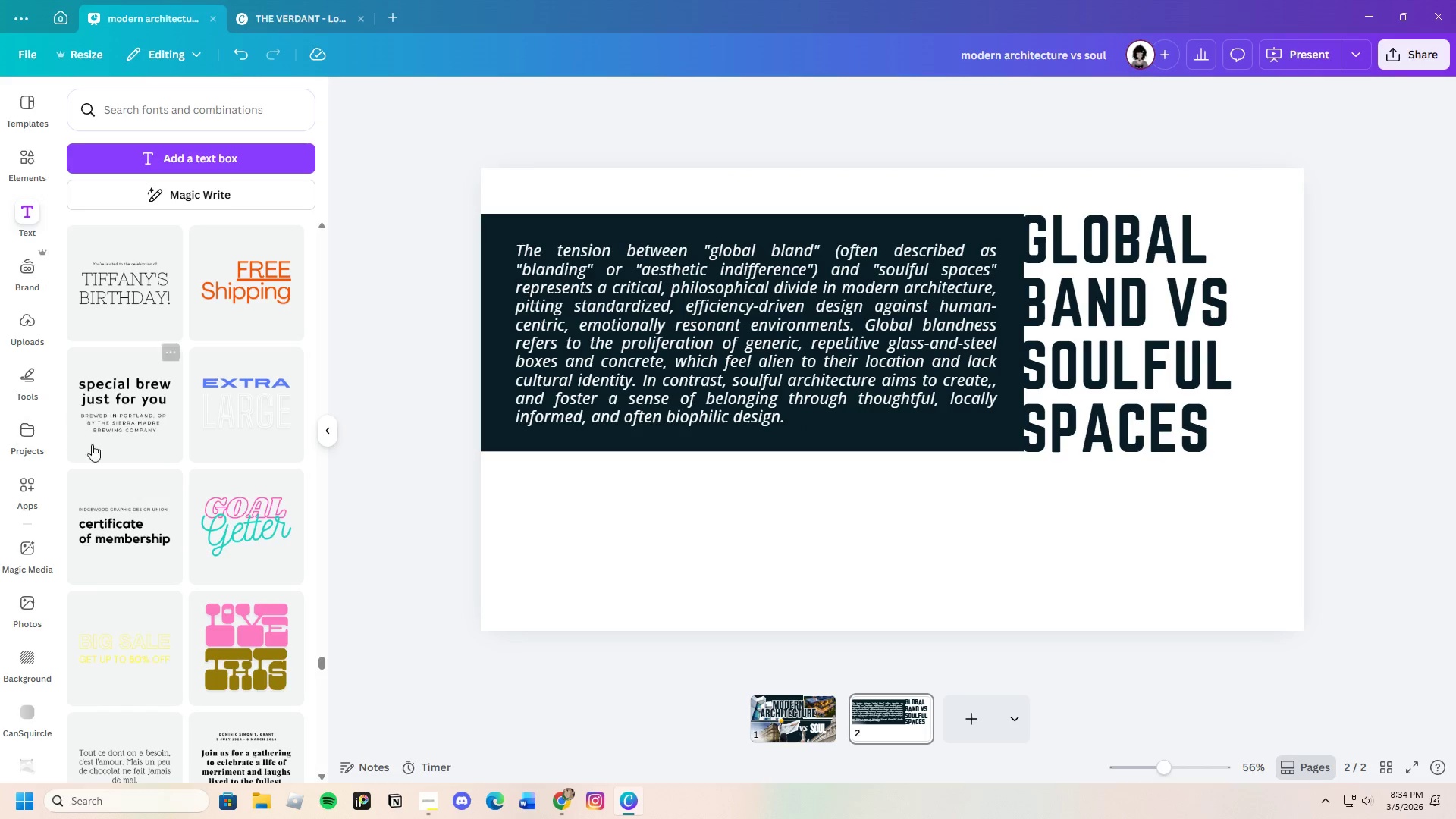 
left_click([117, 425])
 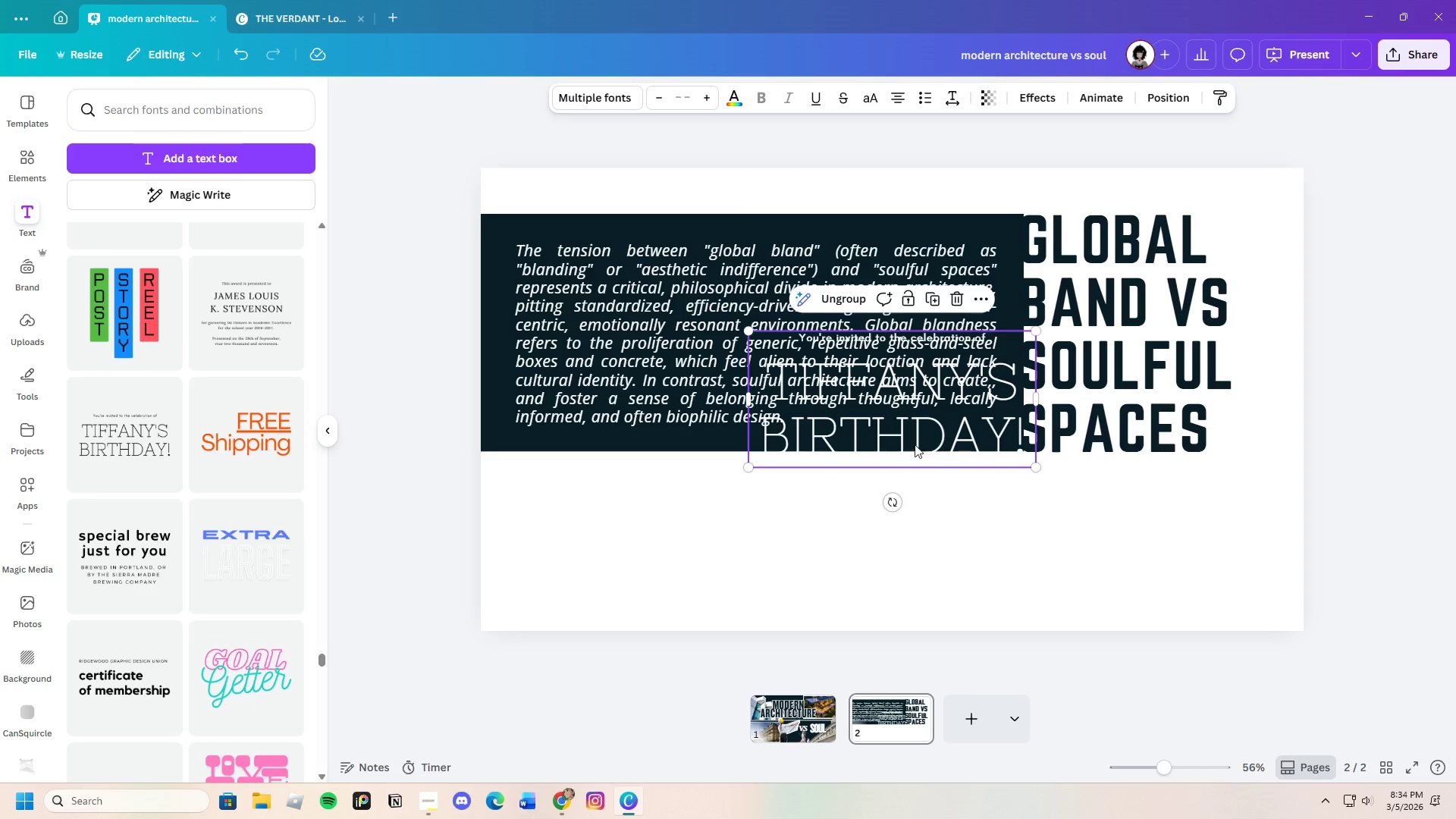 
scroll: coordinate [114, 457], scroll_direction: up, amount: 2.0
 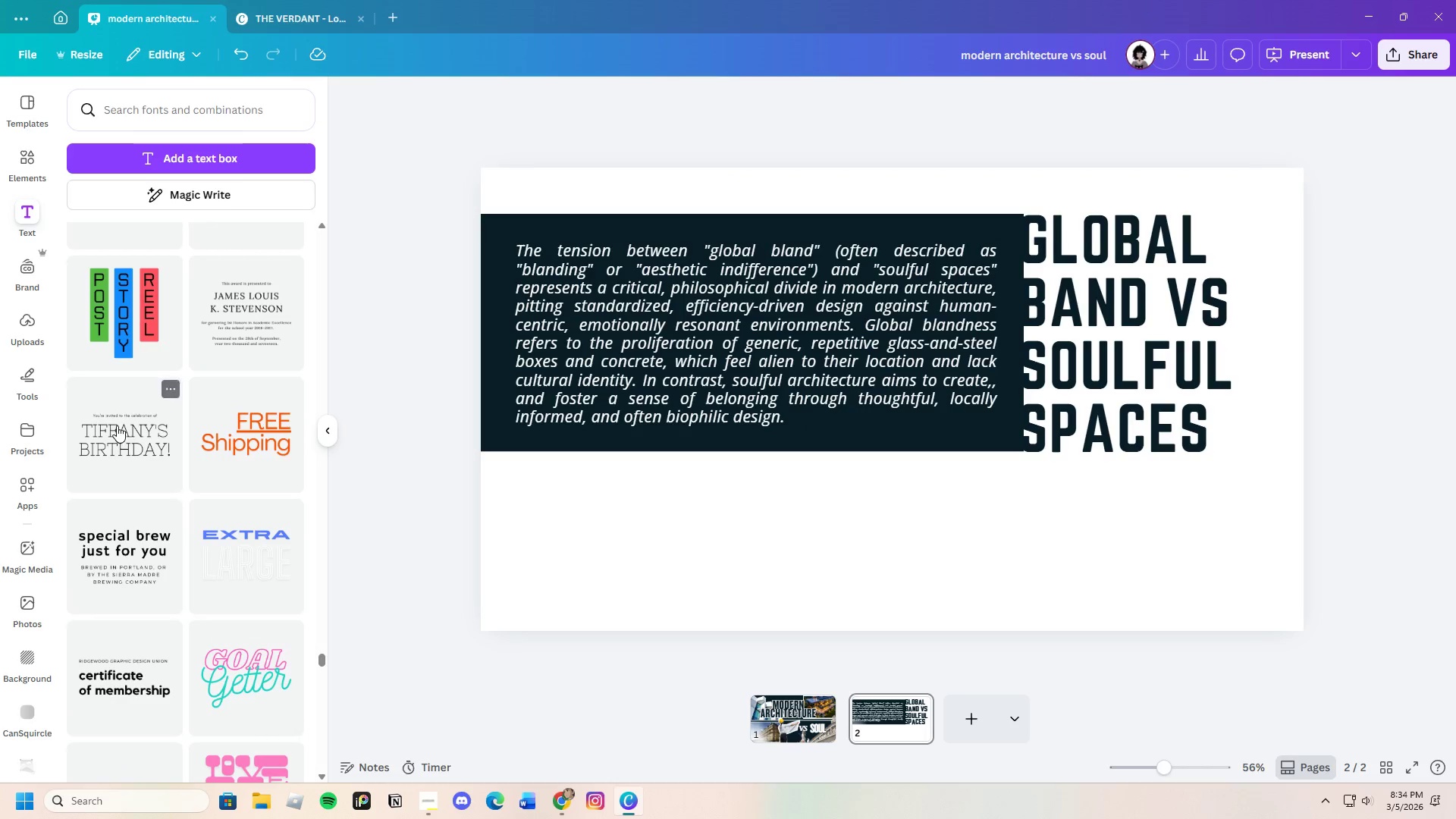 
left_click_drag(start_coordinate=[896, 425], to_coordinate=[844, 479])
 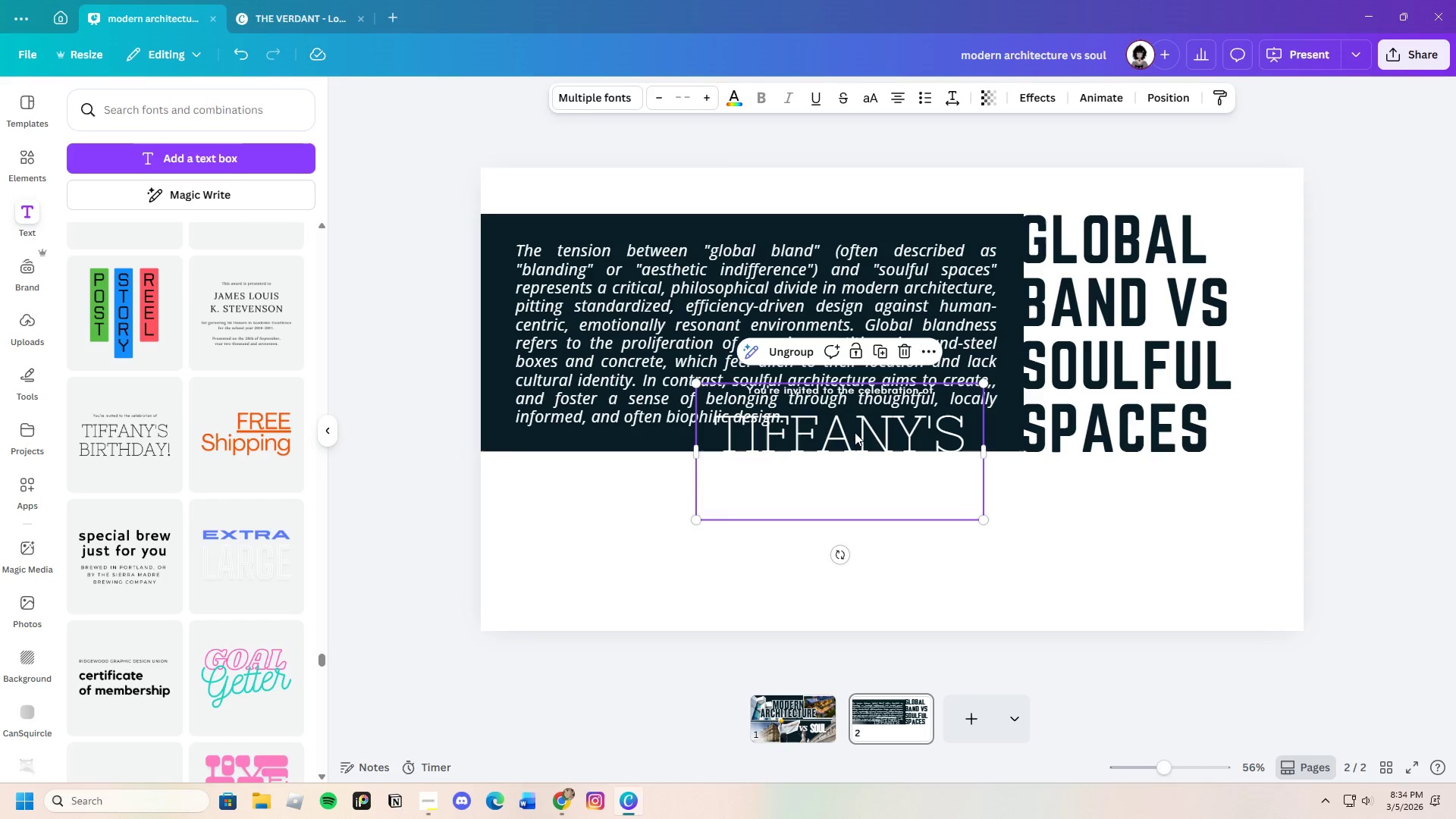 
left_click([855, 432])
 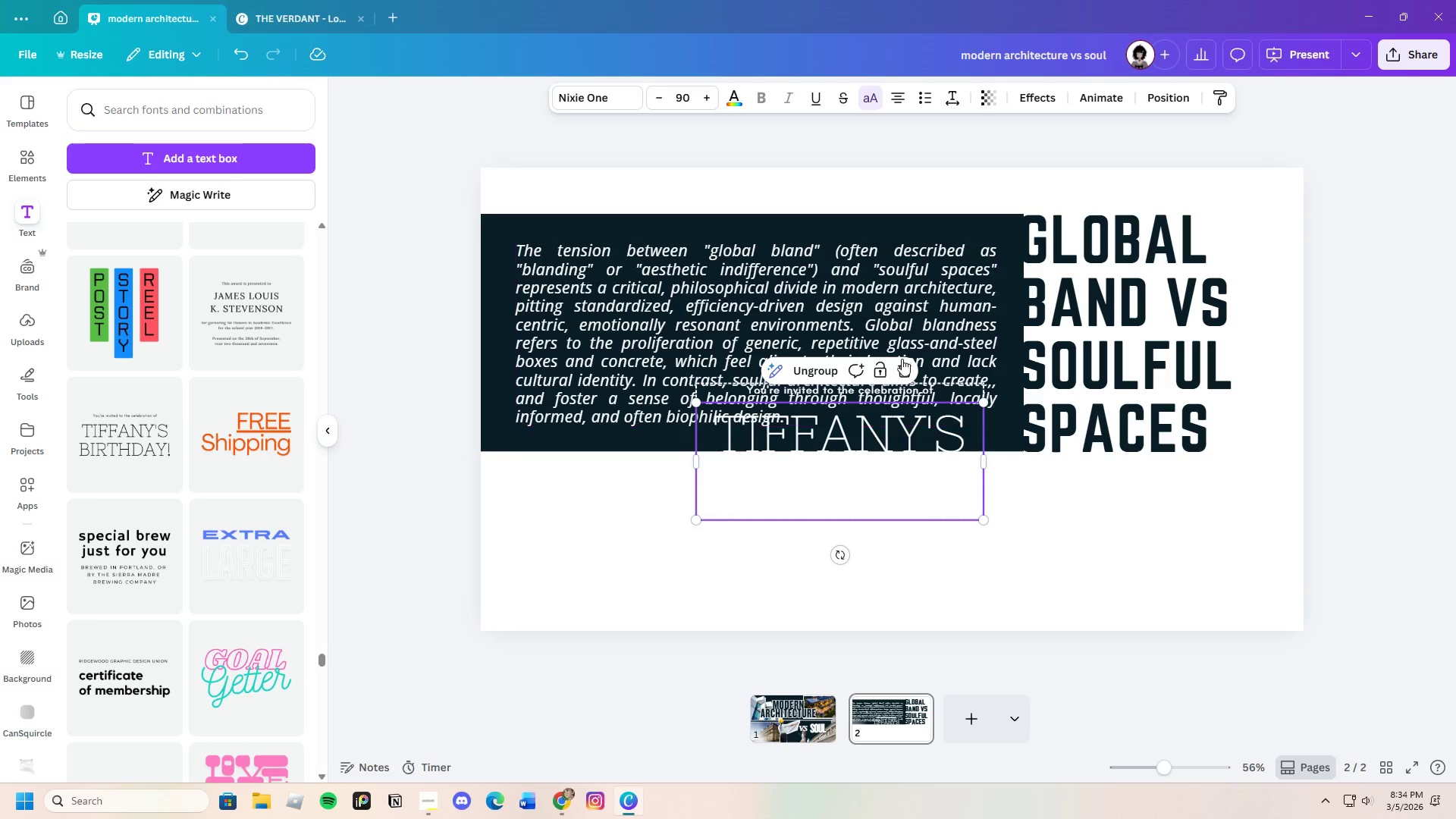 
left_click([902, 359])
 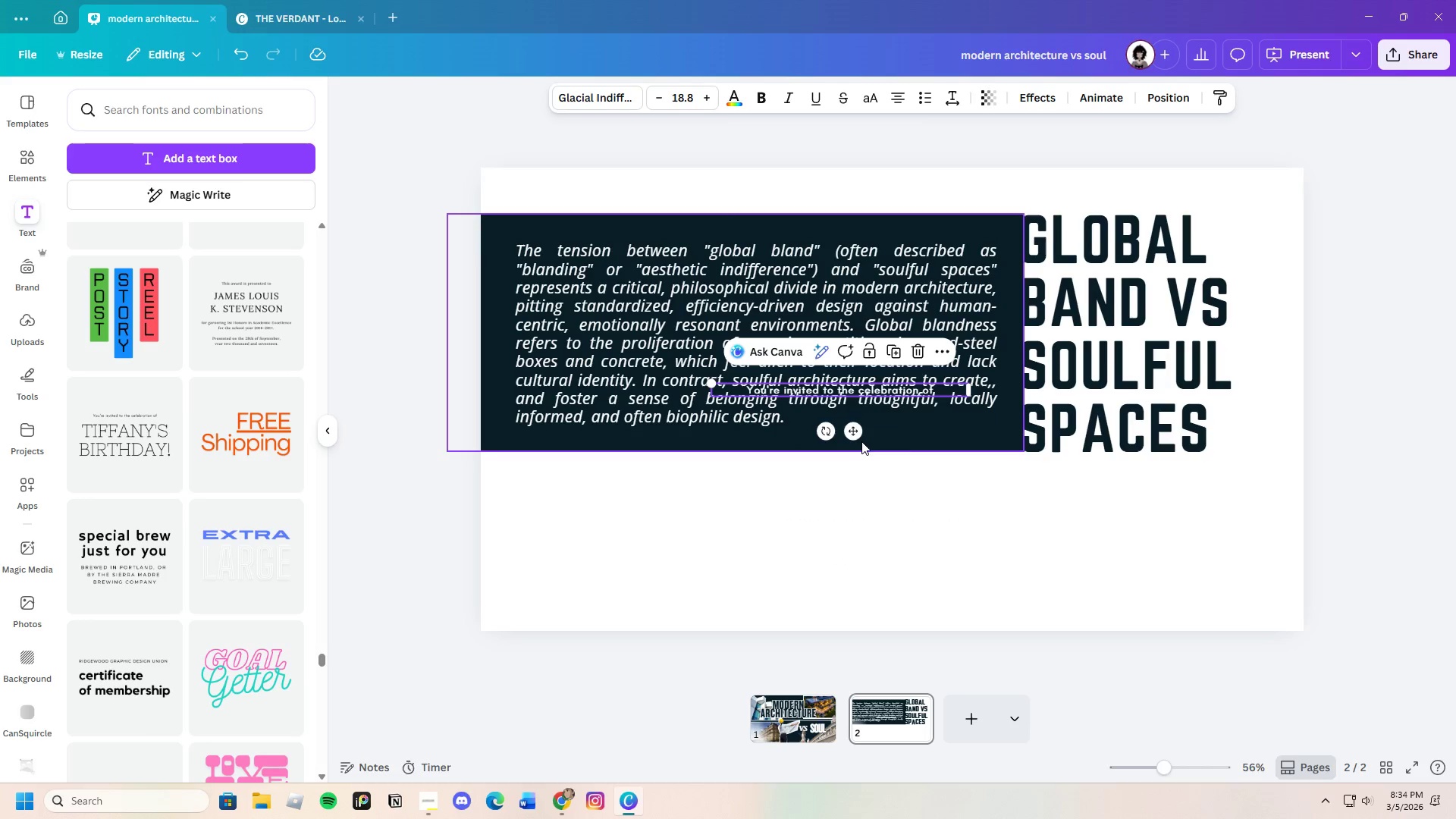 
left_click_drag(start_coordinate=[857, 431], to_coordinate=[918, 466])
 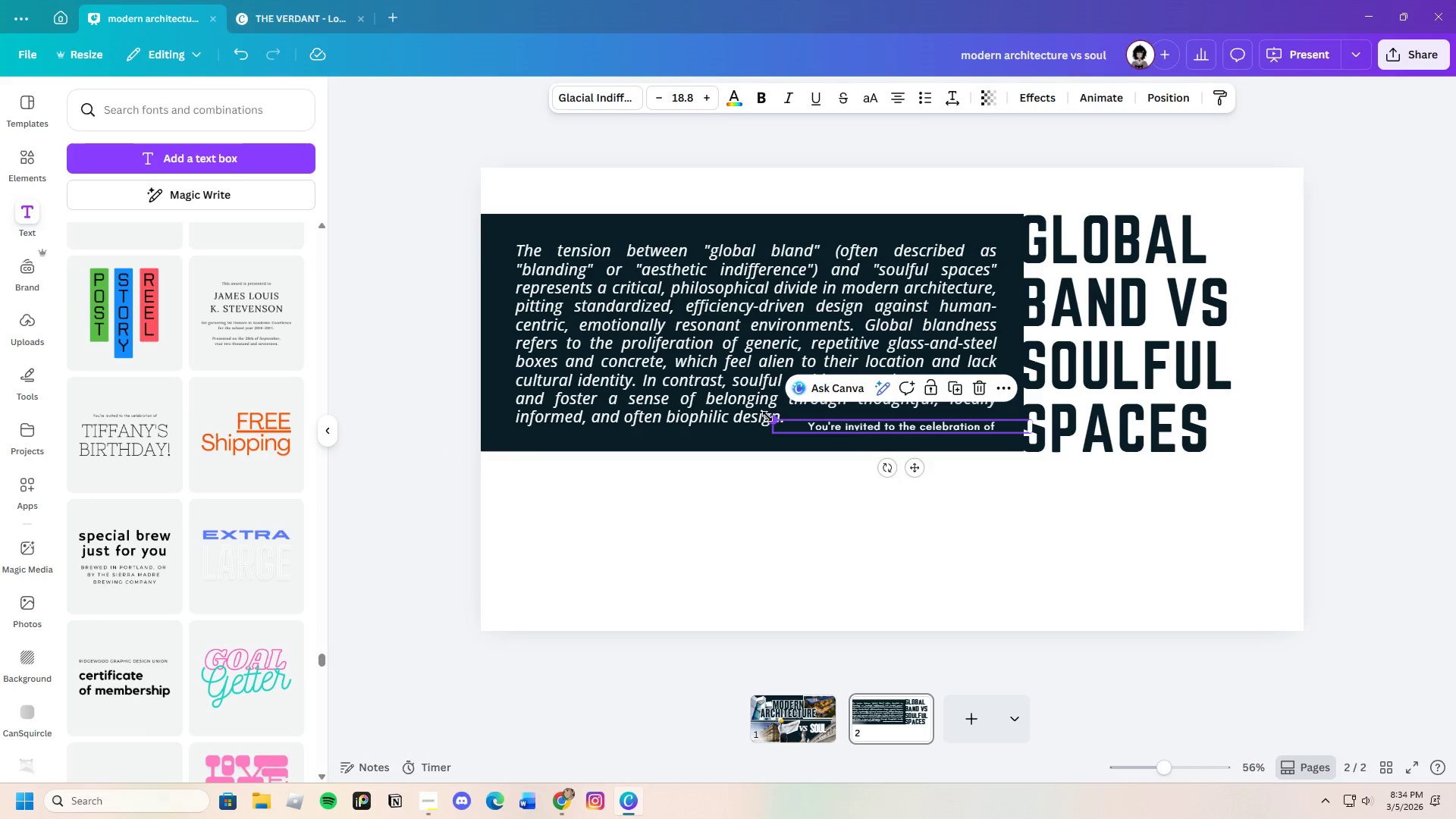 
left_click_drag(start_coordinate=[770, 416], to_coordinate=[595, 413])
 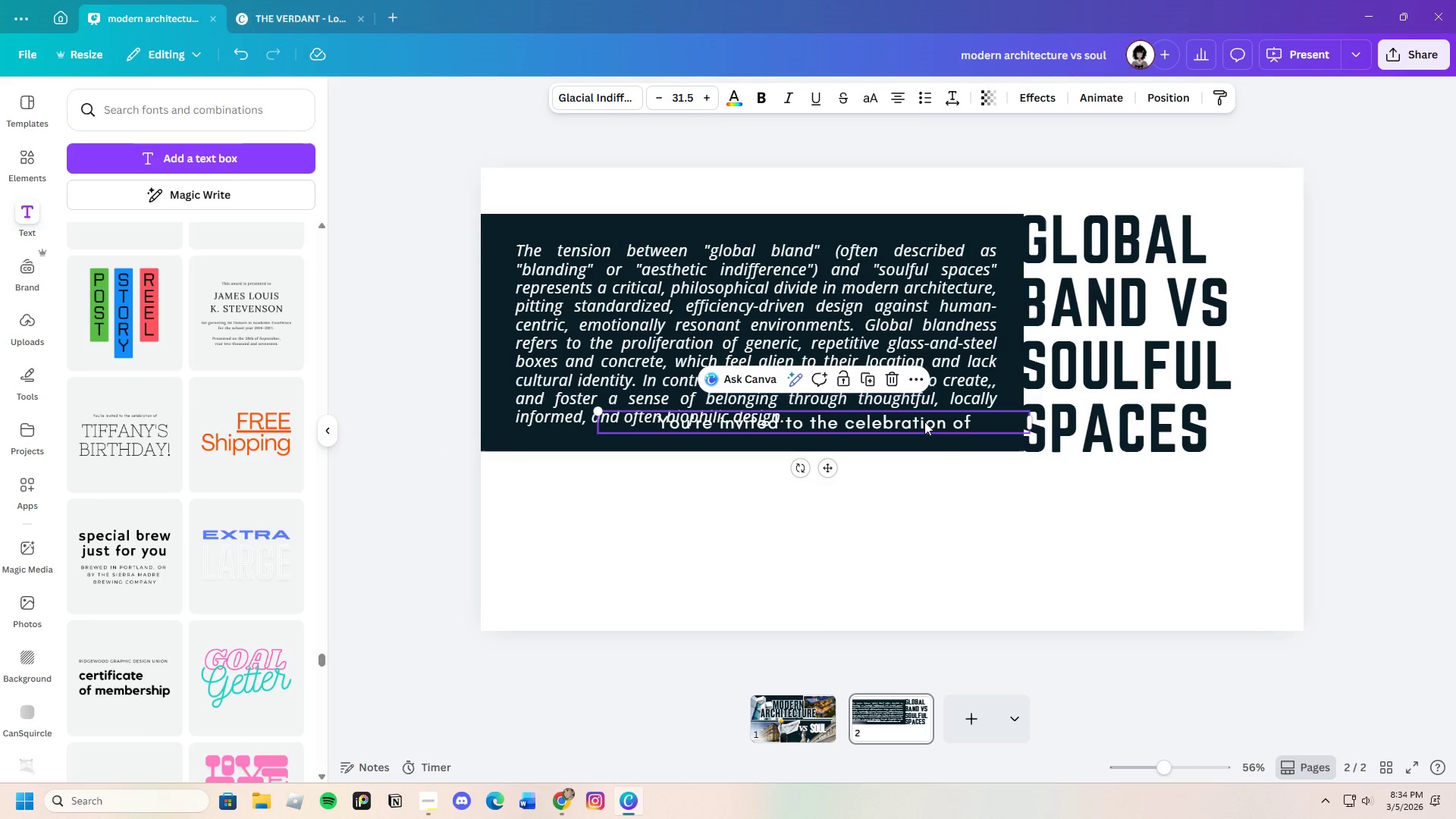 
left_click([924, 422])
 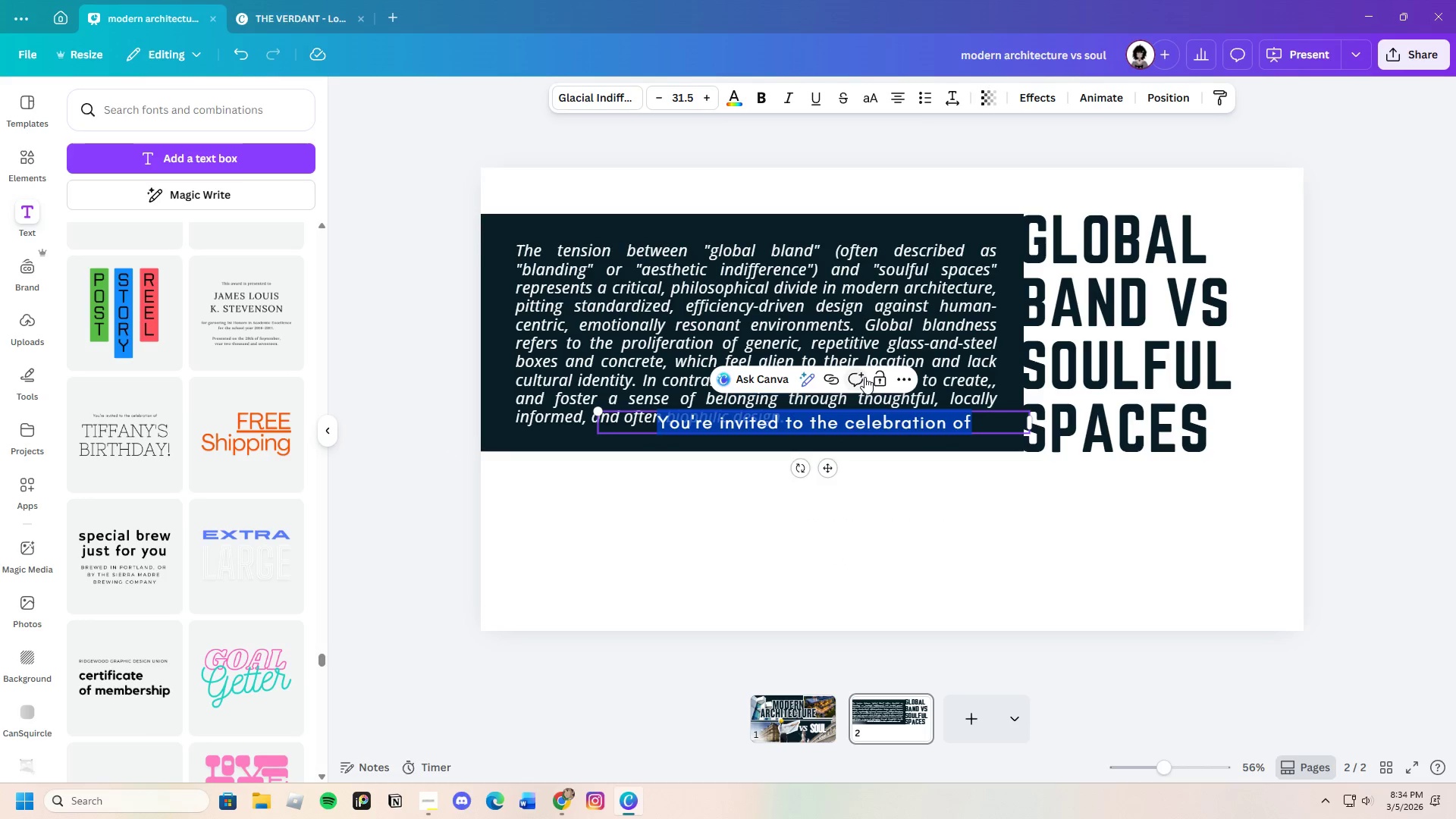 
left_click([909, 485])
 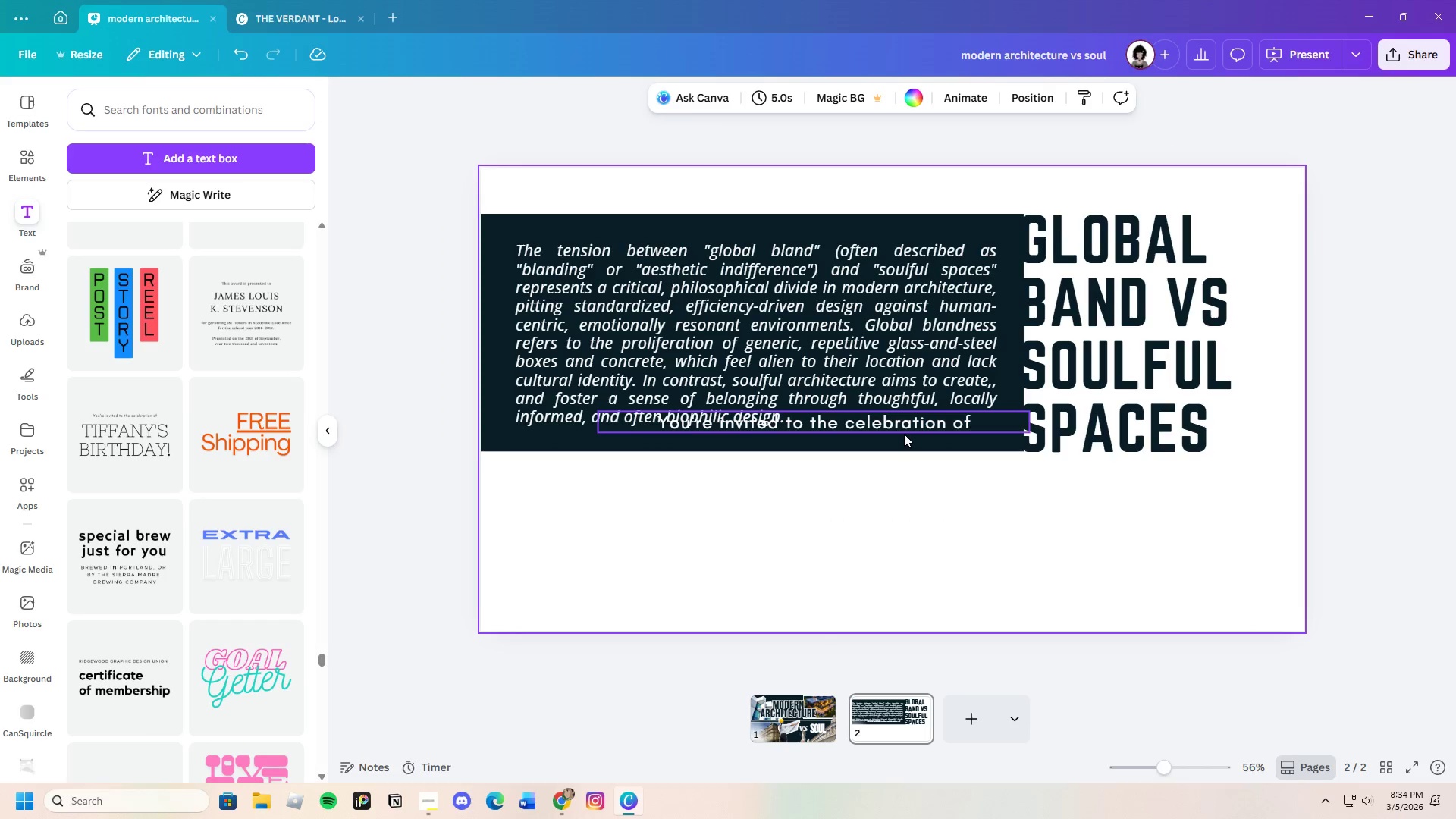 
left_click([904, 434])
 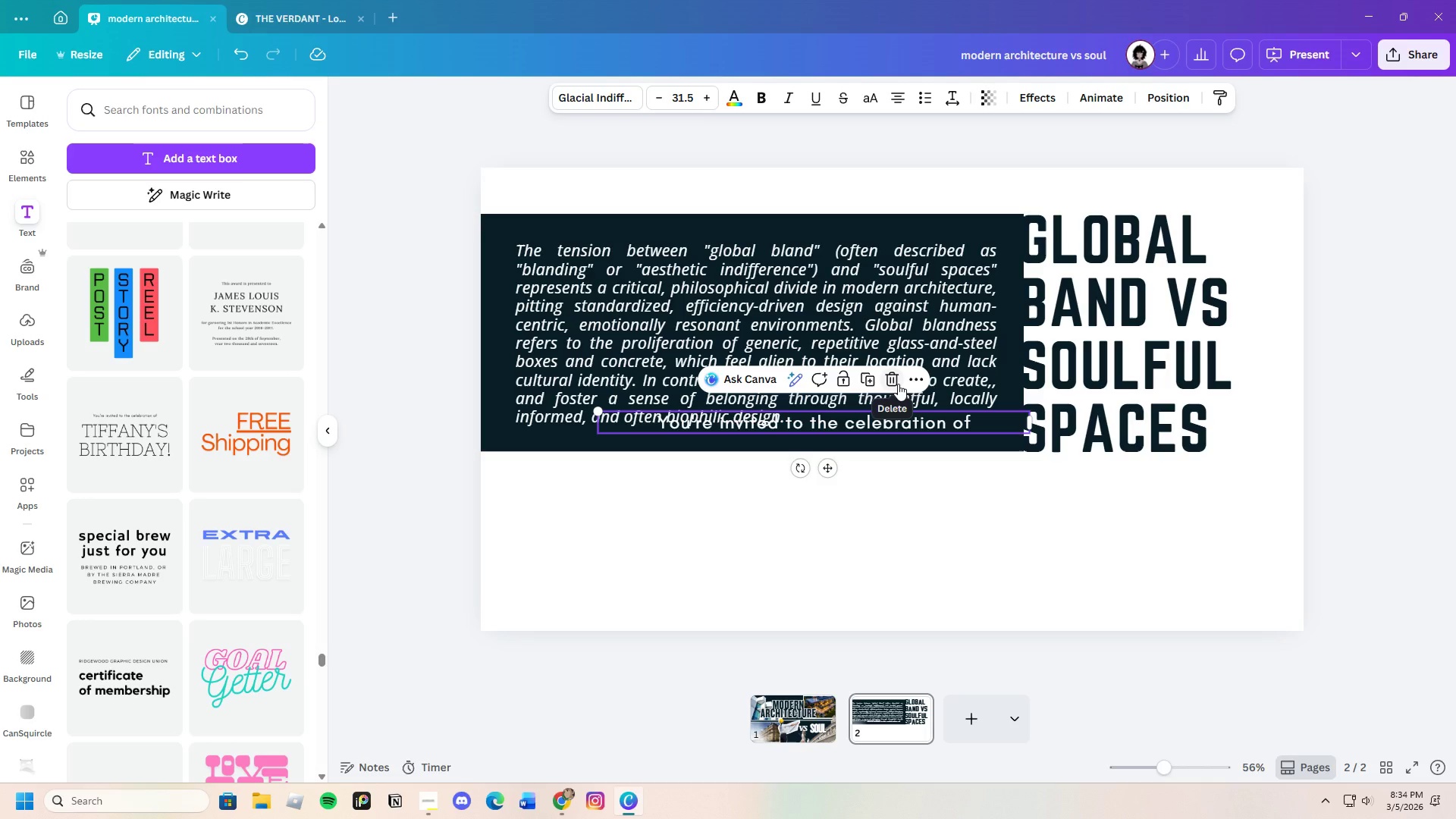 
left_click([896, 382])
 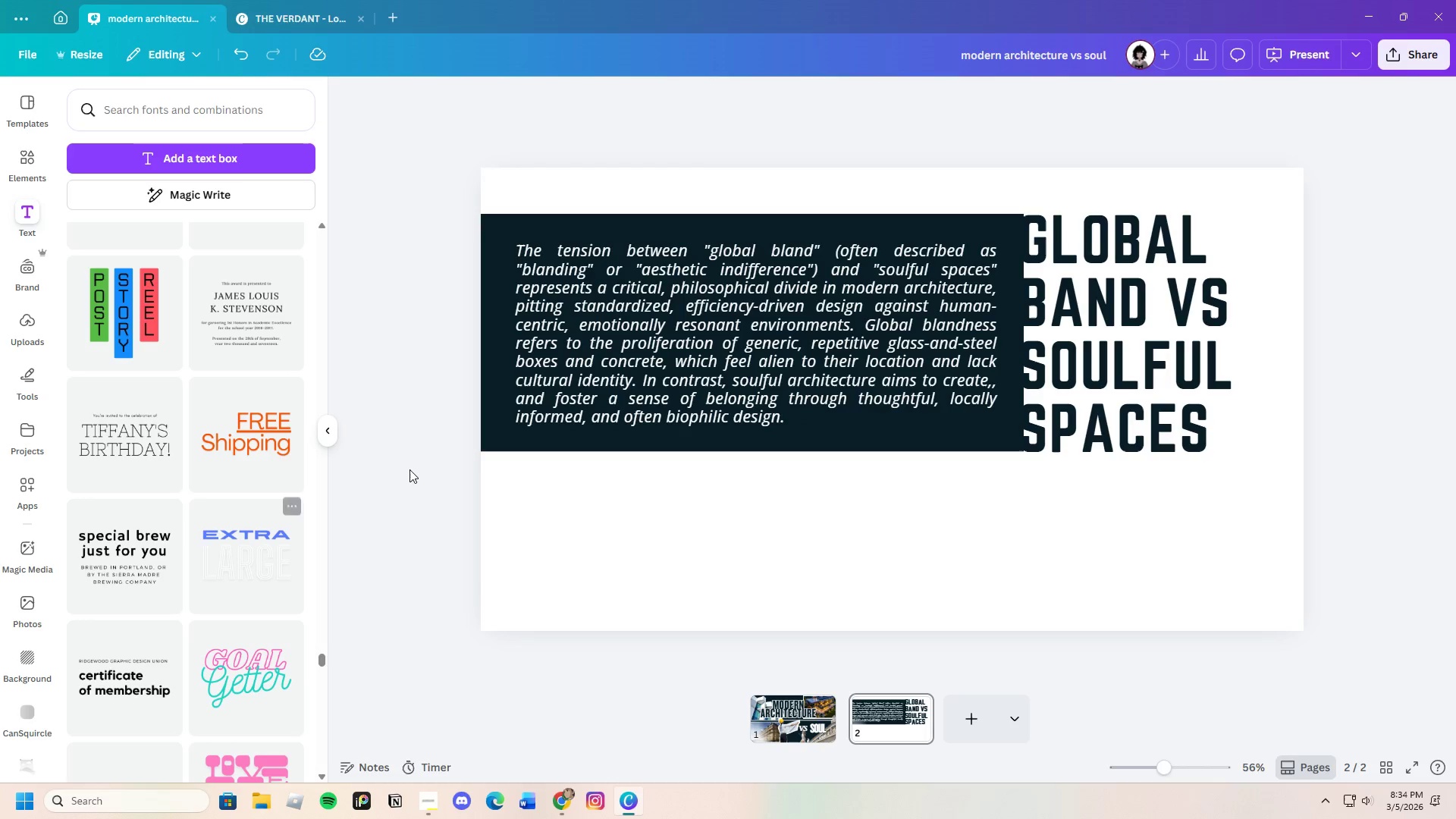 
mouse_move([244, 525])
 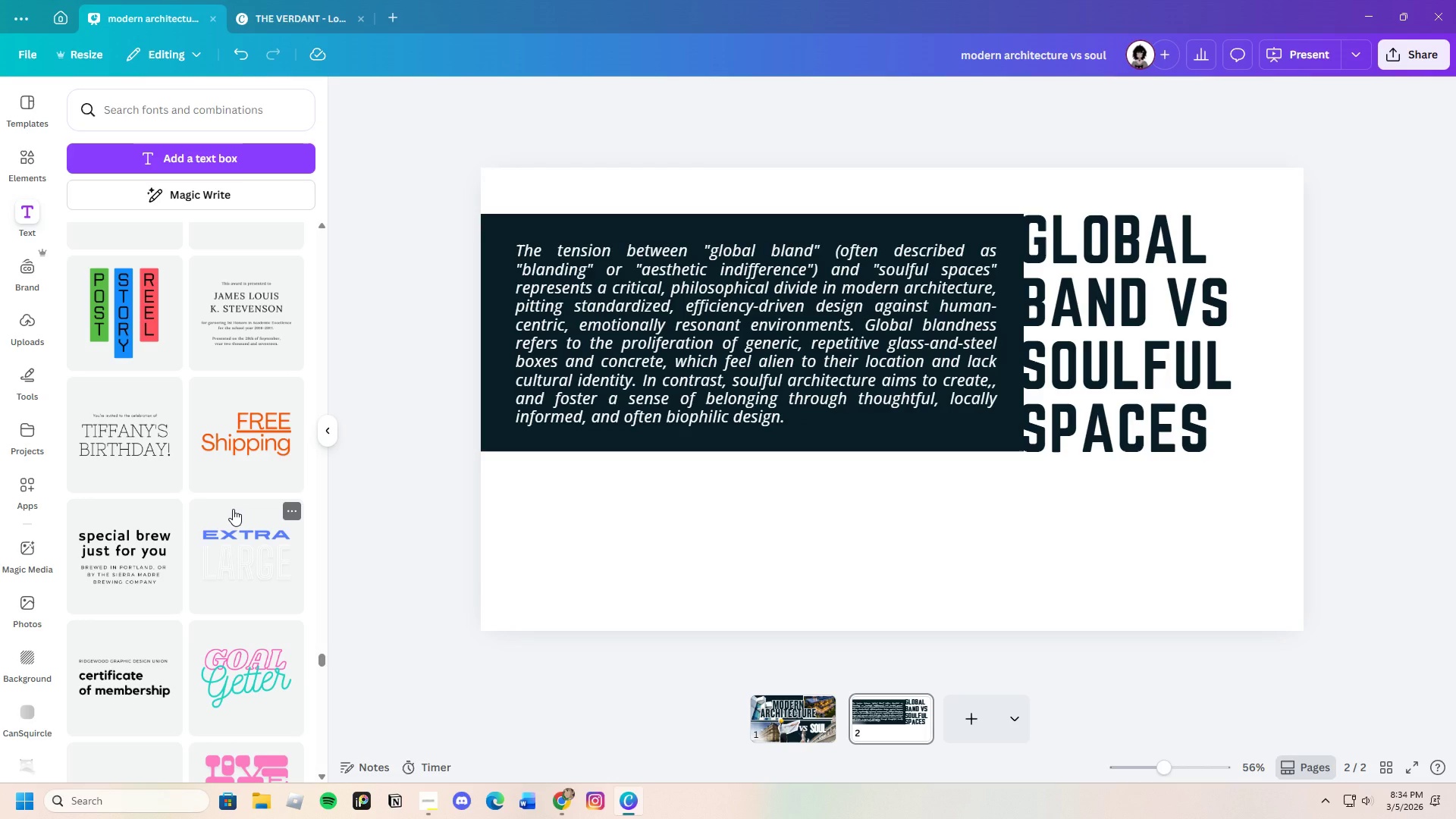 
wait(5.04)
 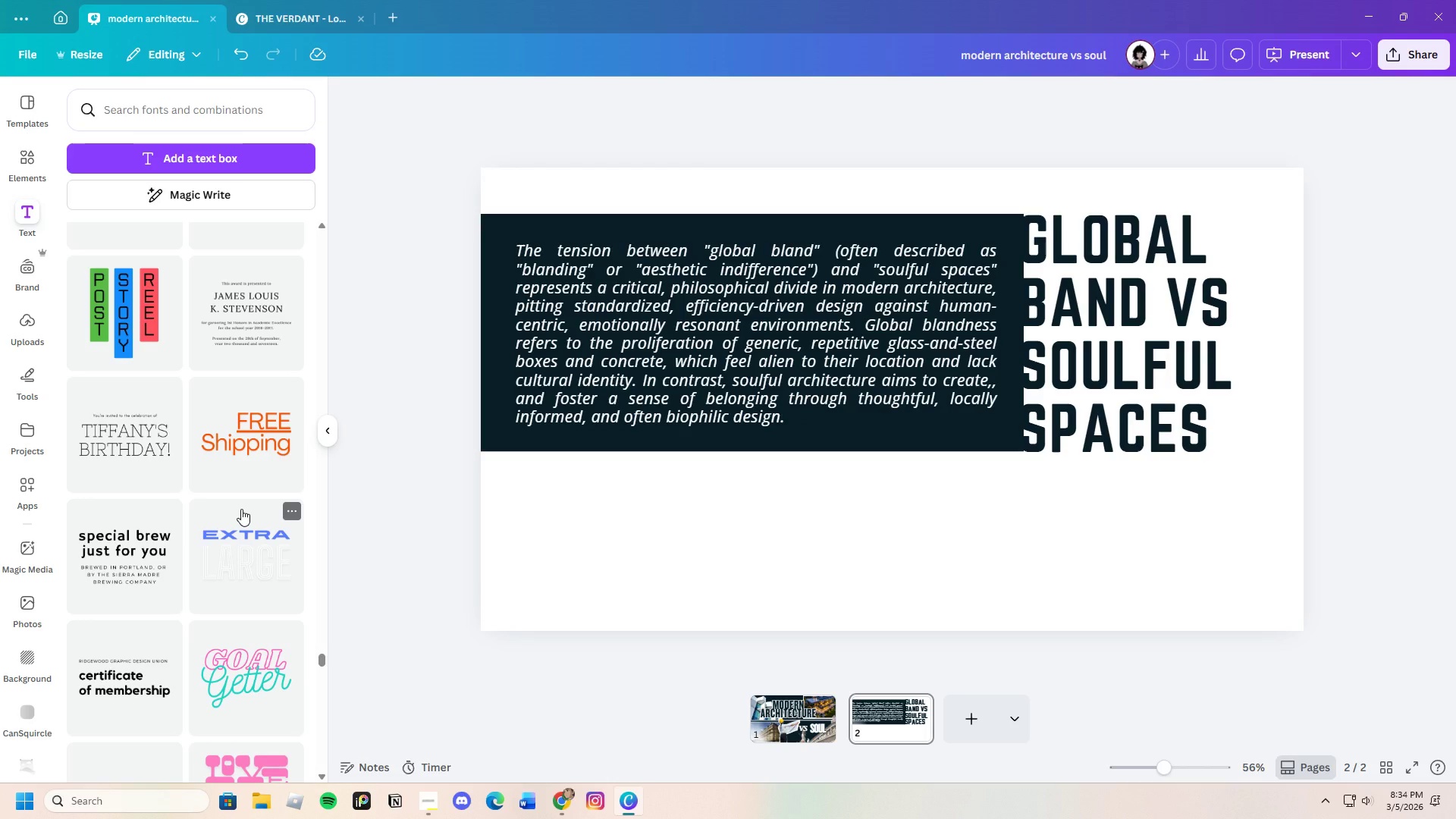 
scroll: coordinate [244, 560], scroll_direction: up, amount: 16.0
 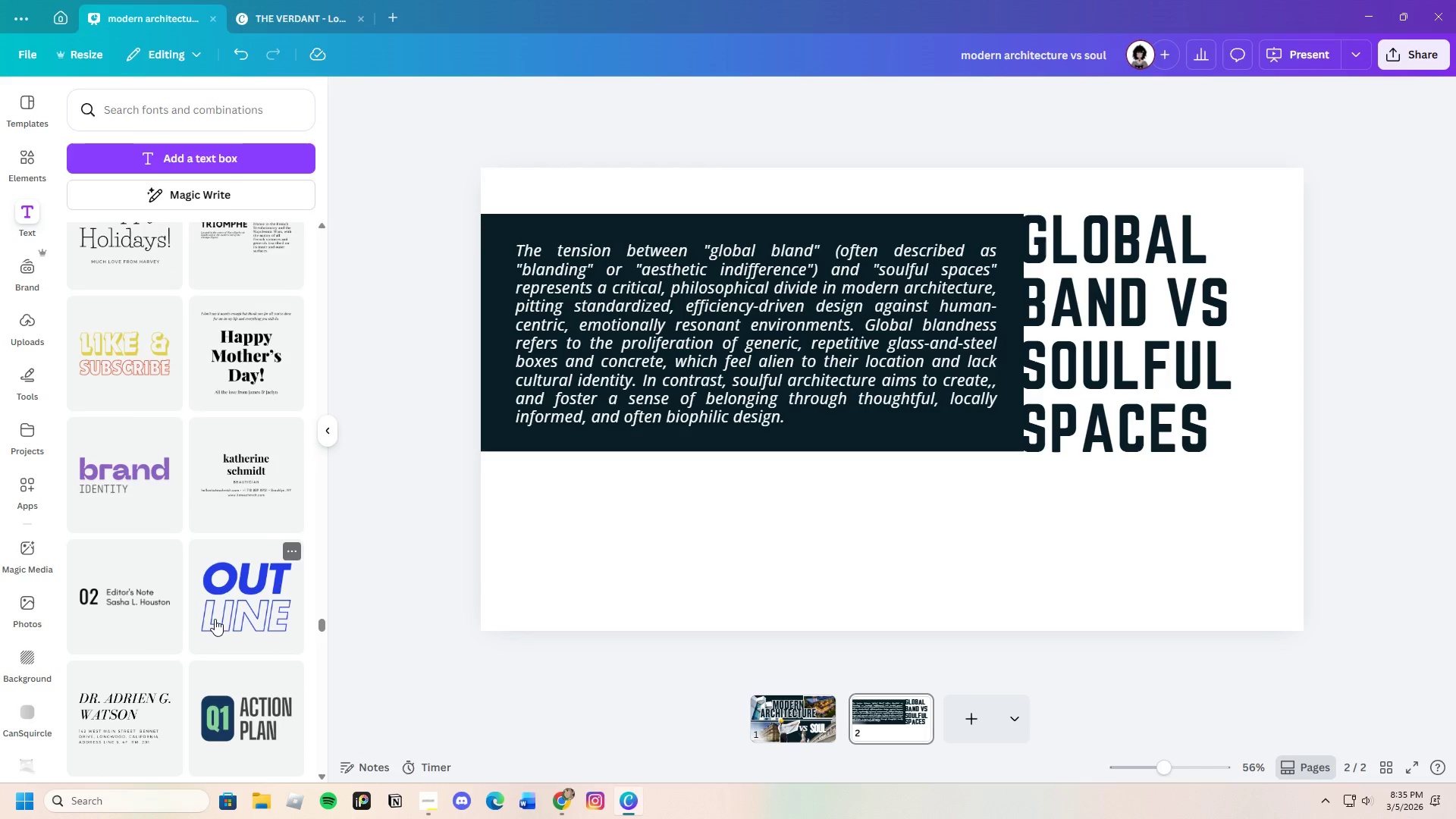 
left_click([234, 487])
 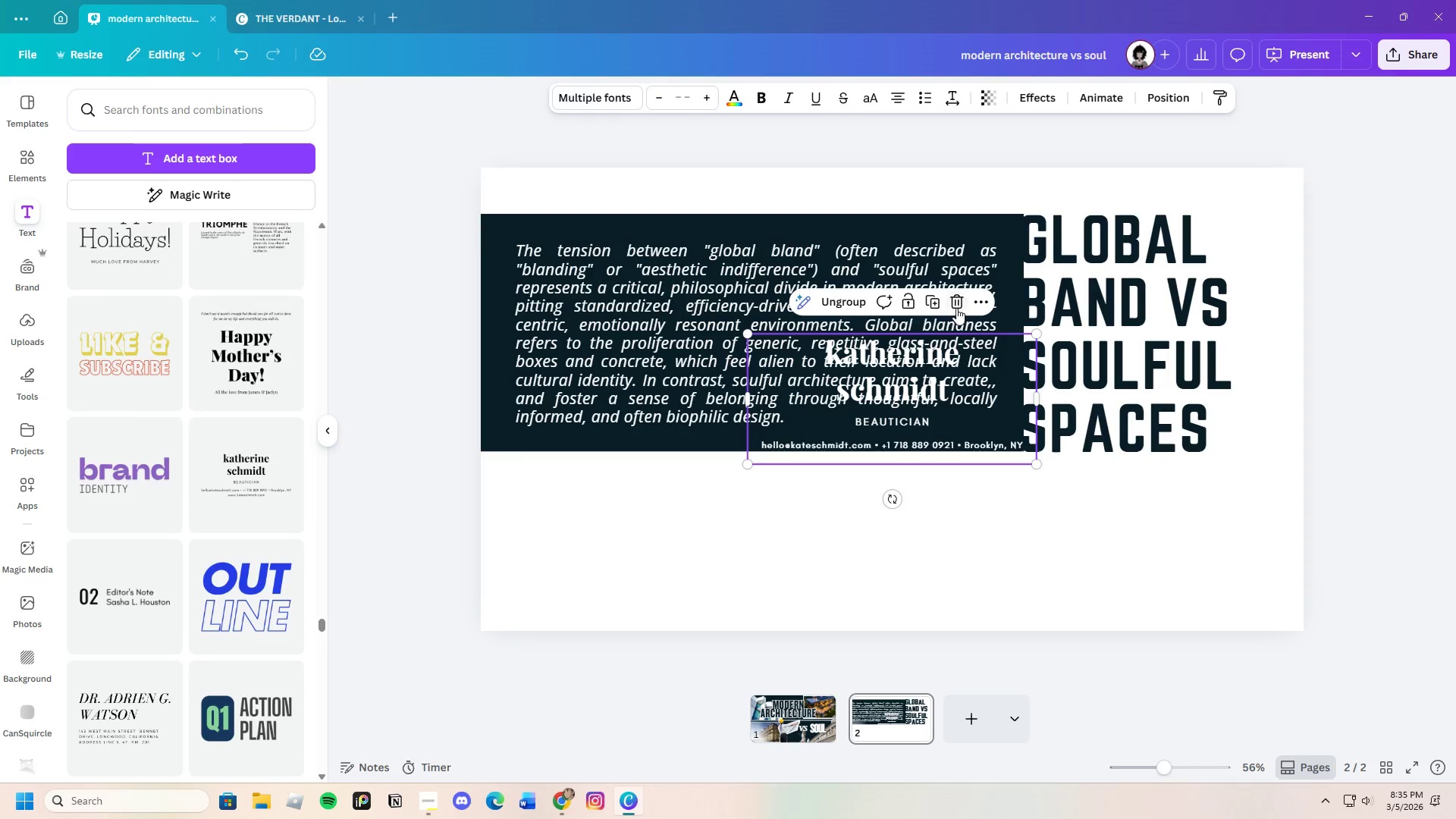 
left_click([959, 298])
 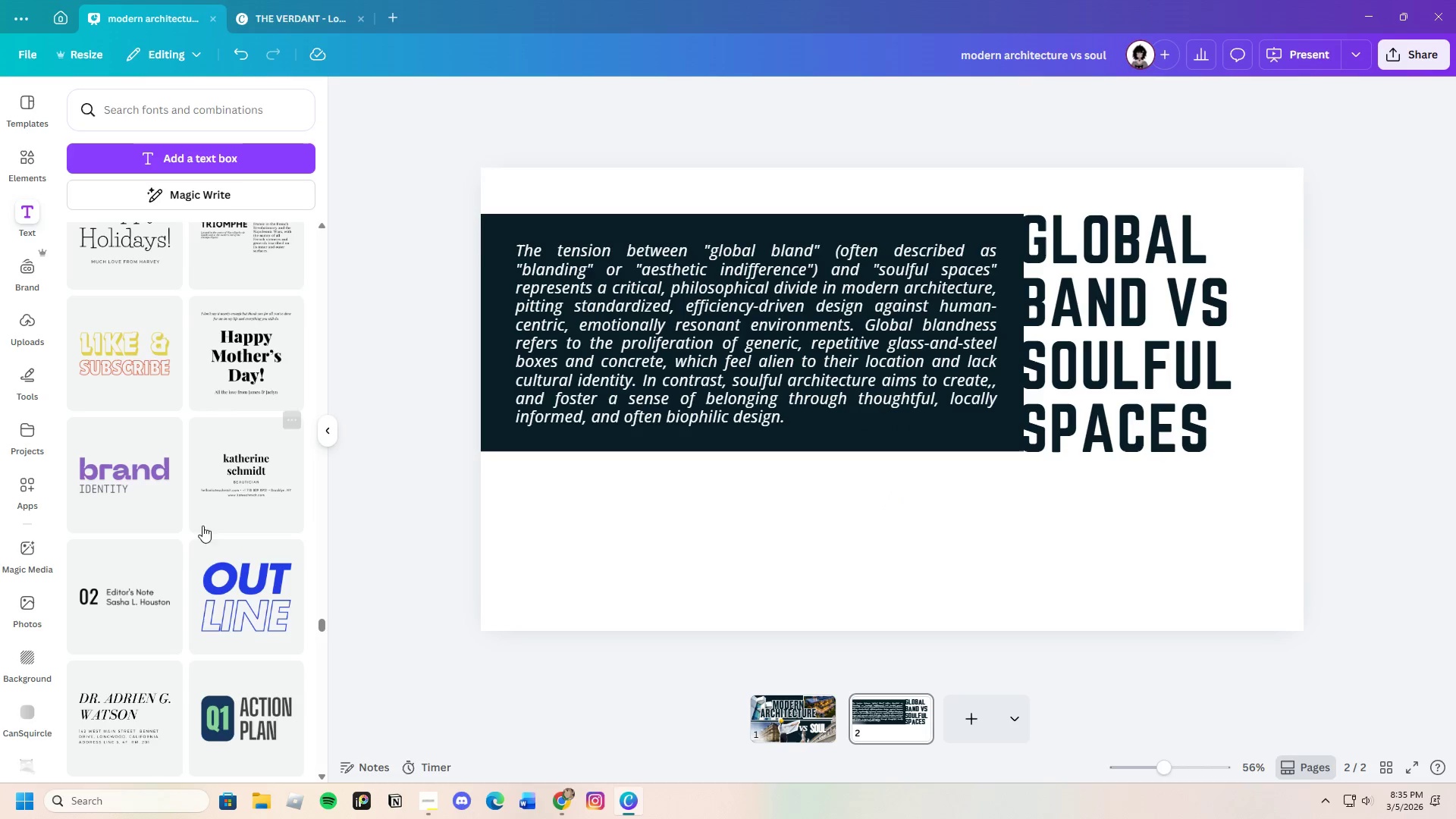 
scroll: coordinate [190, 554], scroll_direction: up, amount: 15.0
 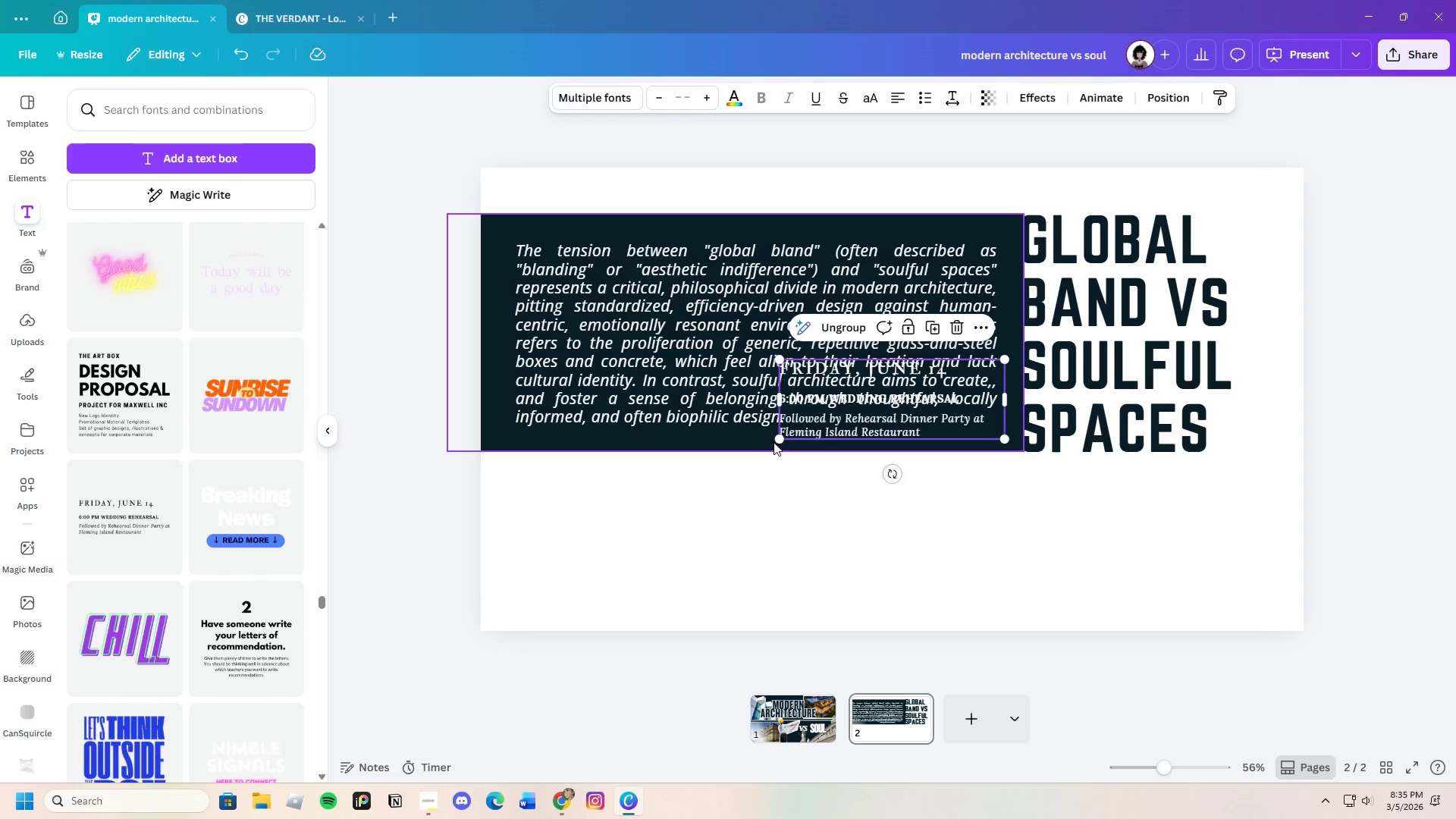 
wait(5.02)
 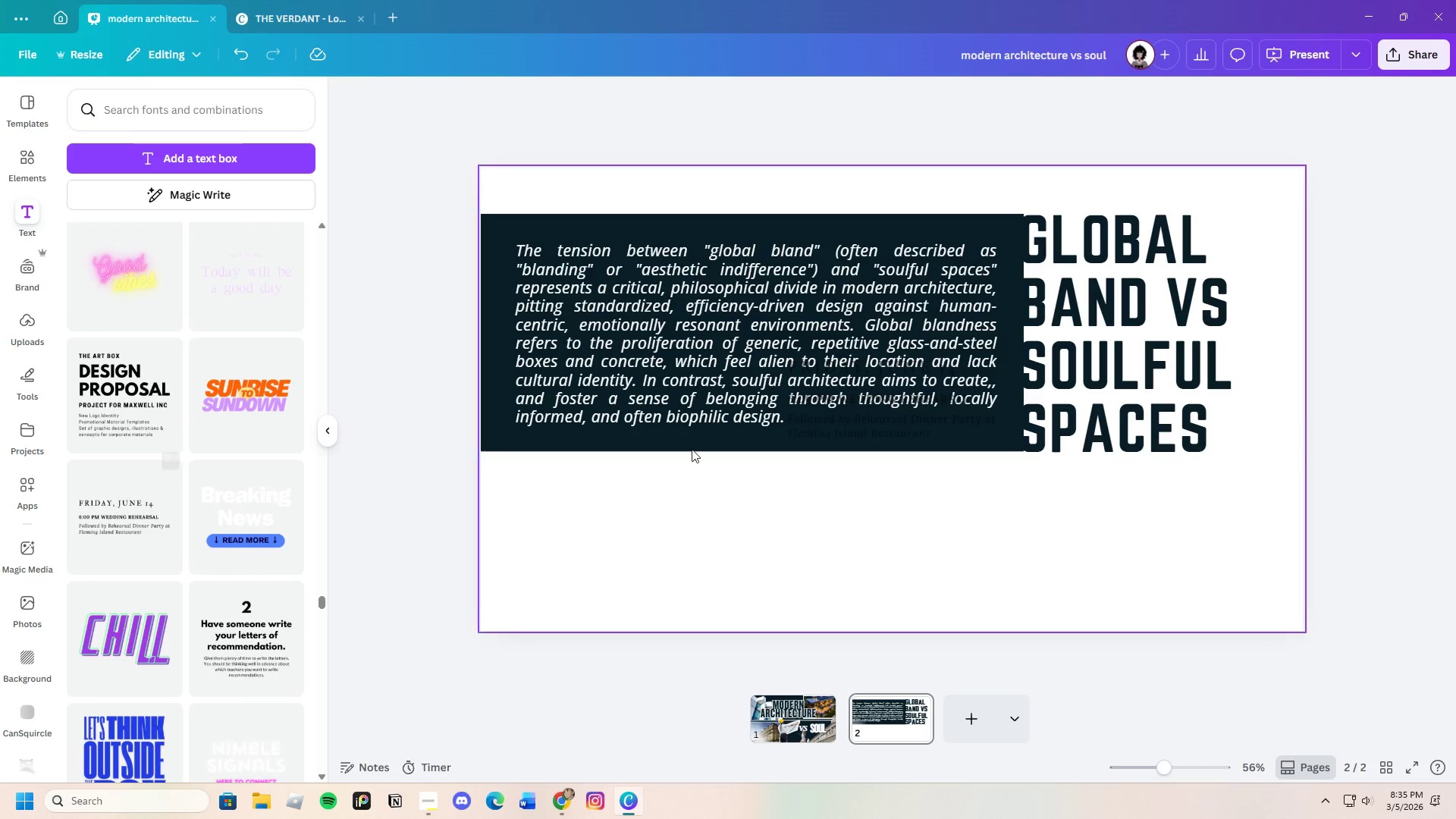 
left_click([956, 320])
 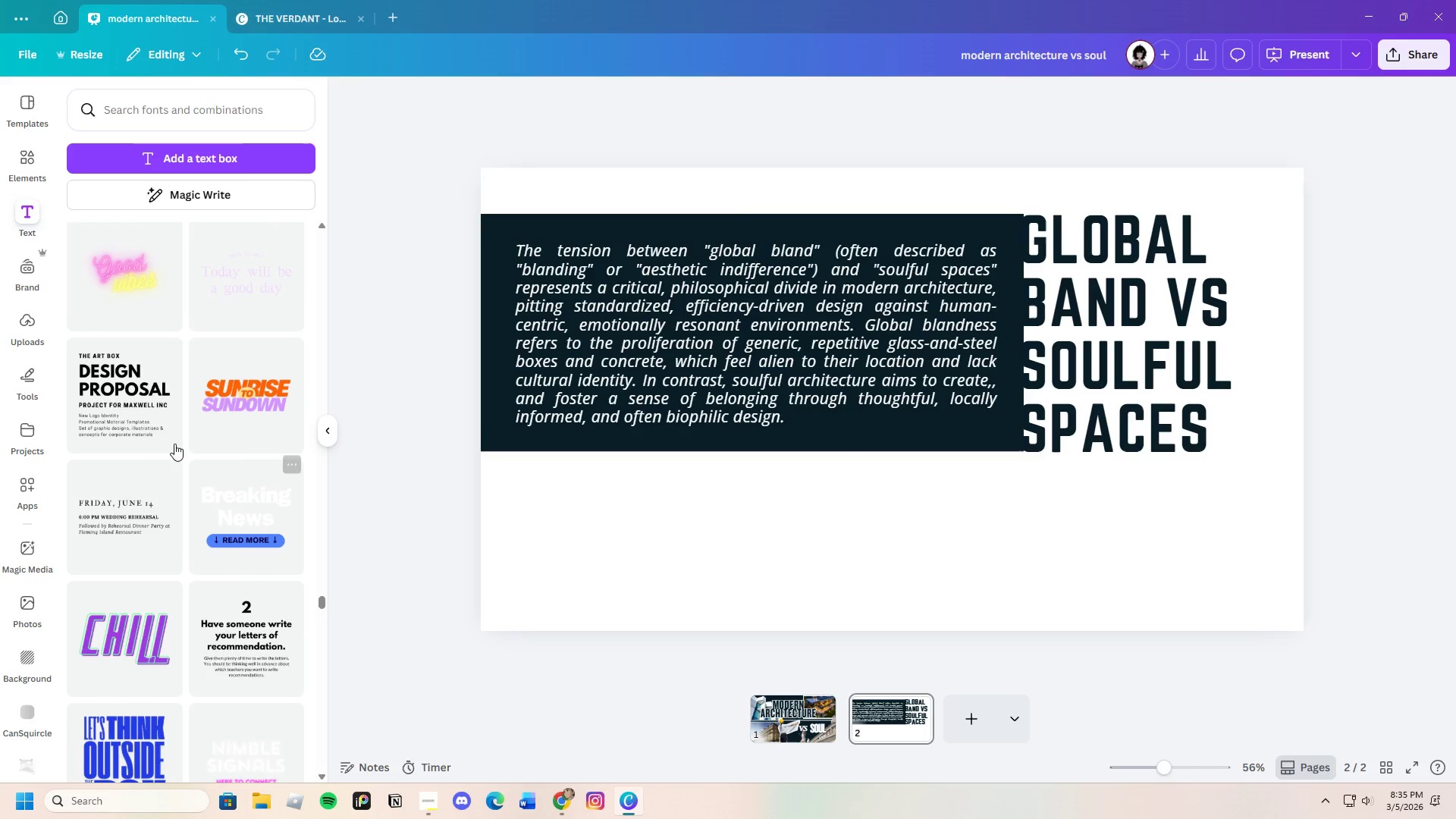 
left_click([158, 425])
 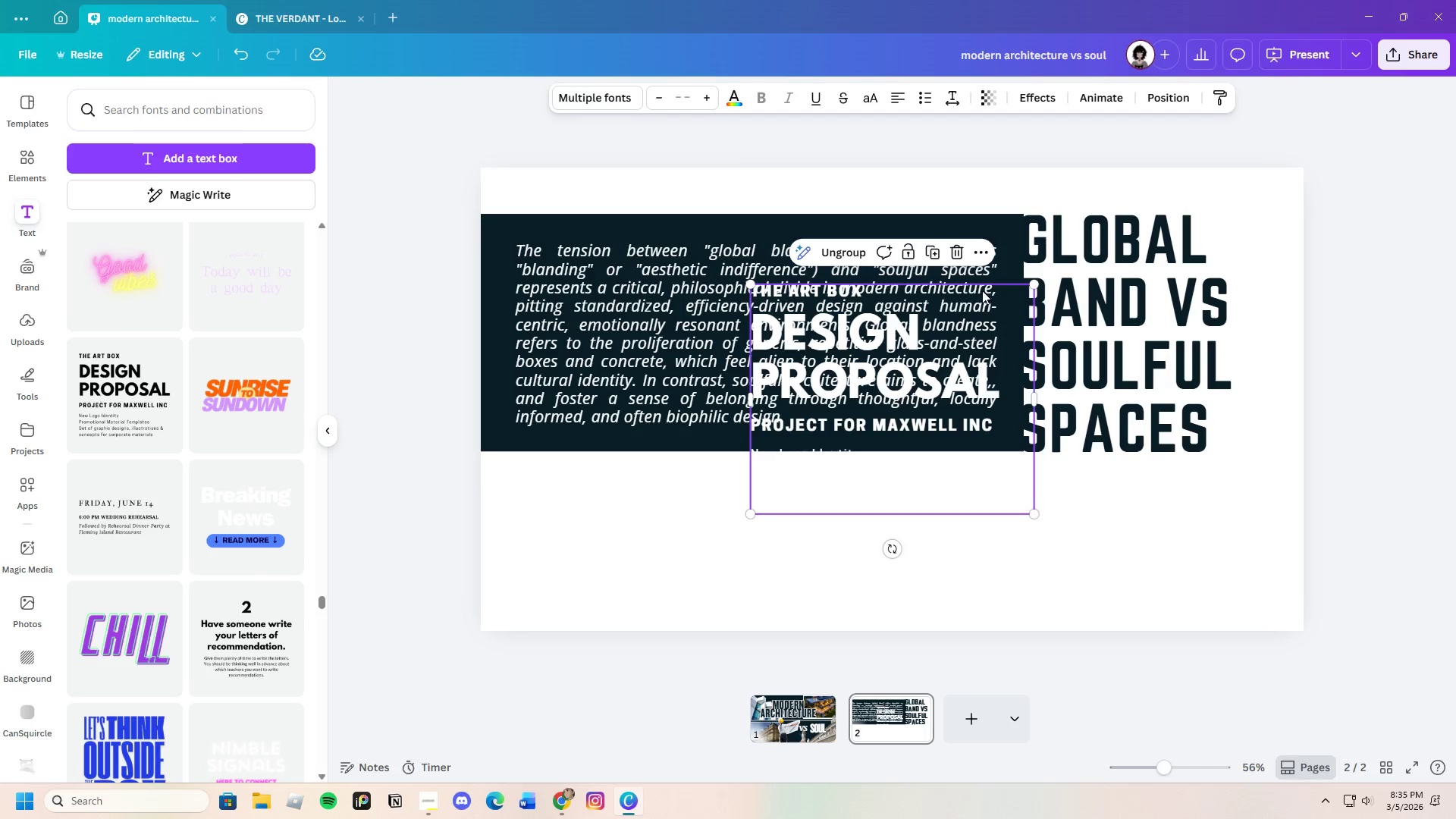 
left_click([957, 247])
 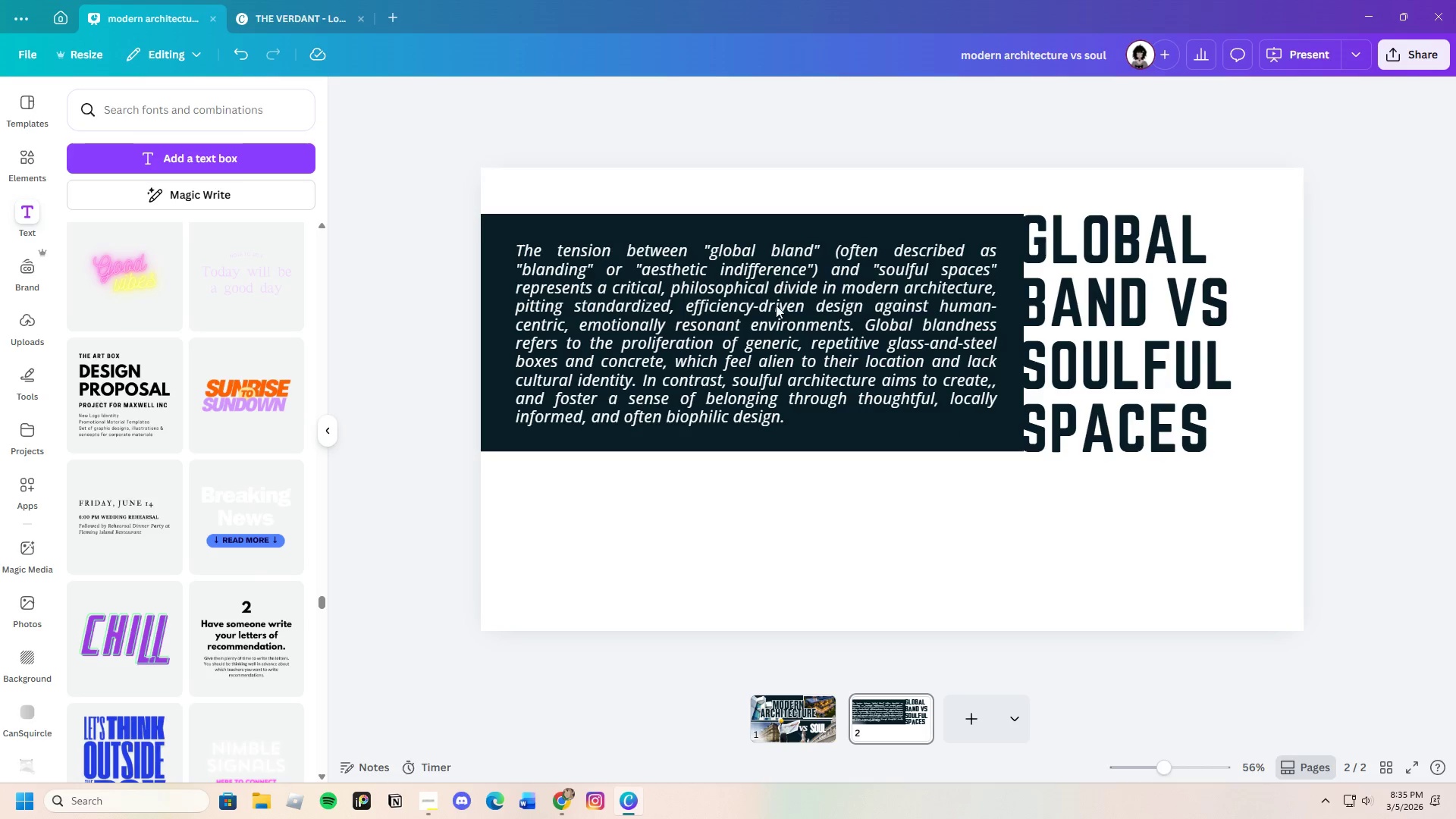 
left_click([774, 308])
 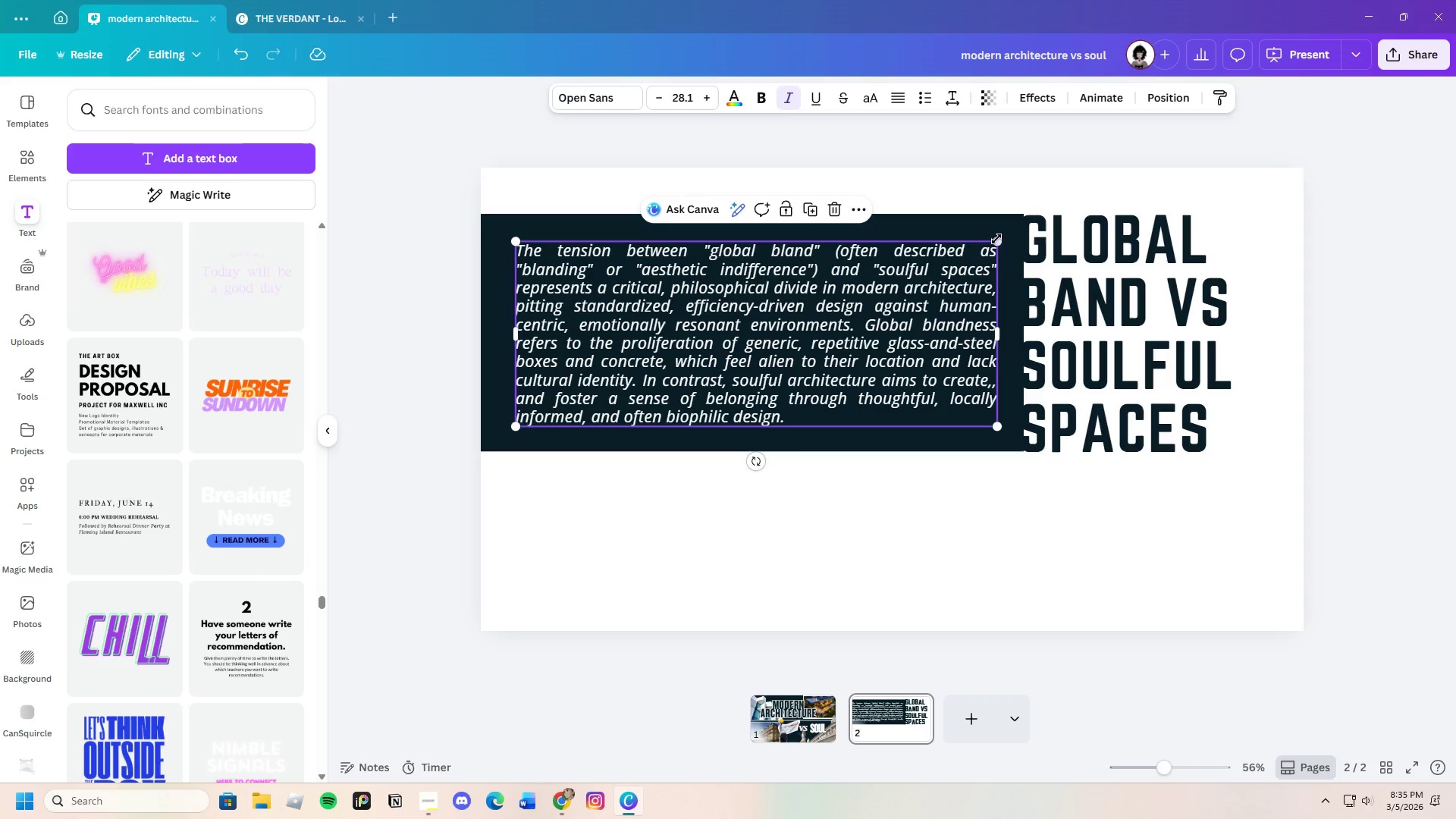 
left_click_drag(start_coordinate=[996, 240], to_coordinate=[905, 300])
 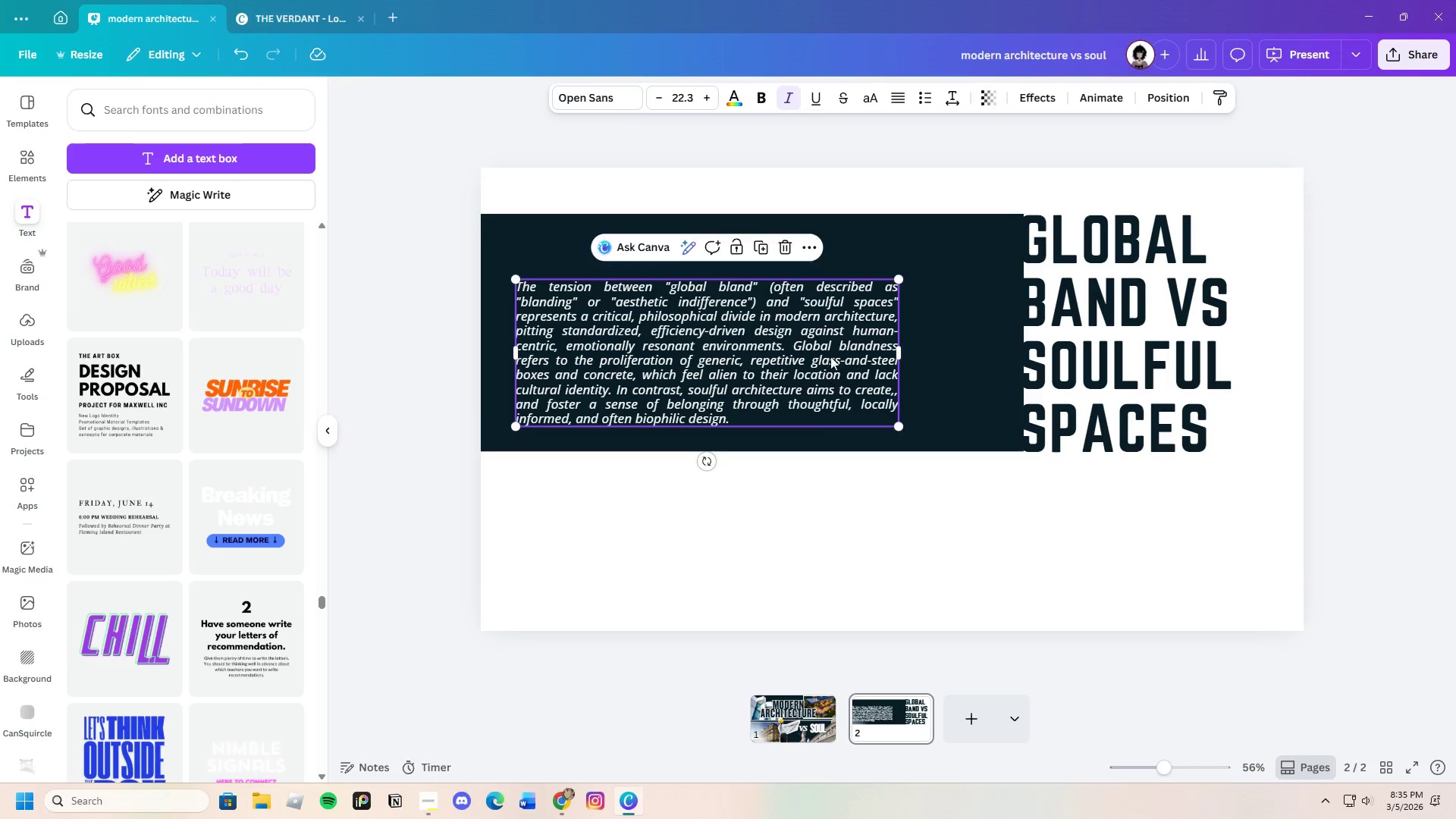 
left_click_drag(start_coordinate=[828, 359], to_coordinate=[852, 297])
 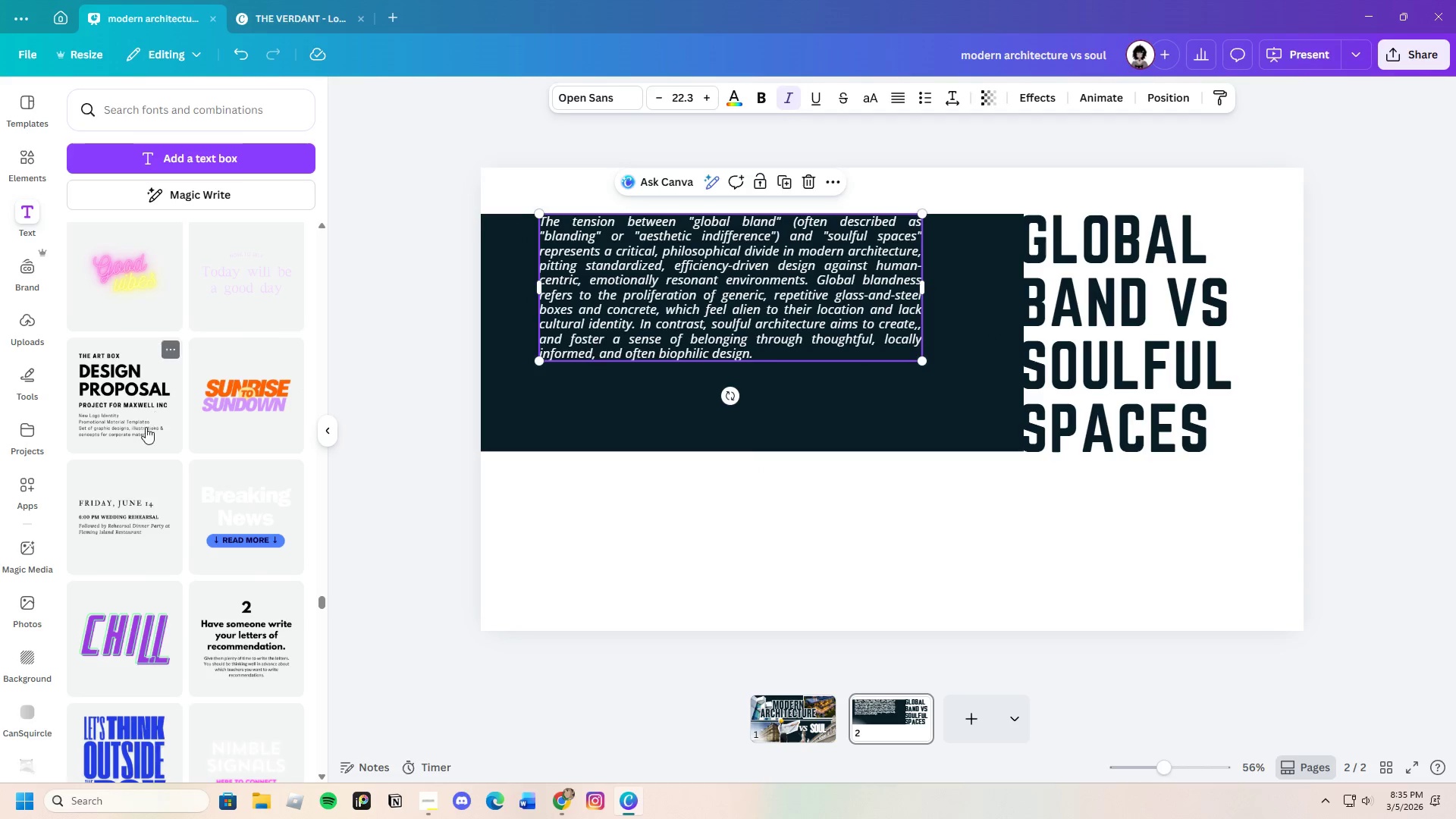 
scroll: coordinate [162, 493], scroll_direction: up, amount: 11.0
 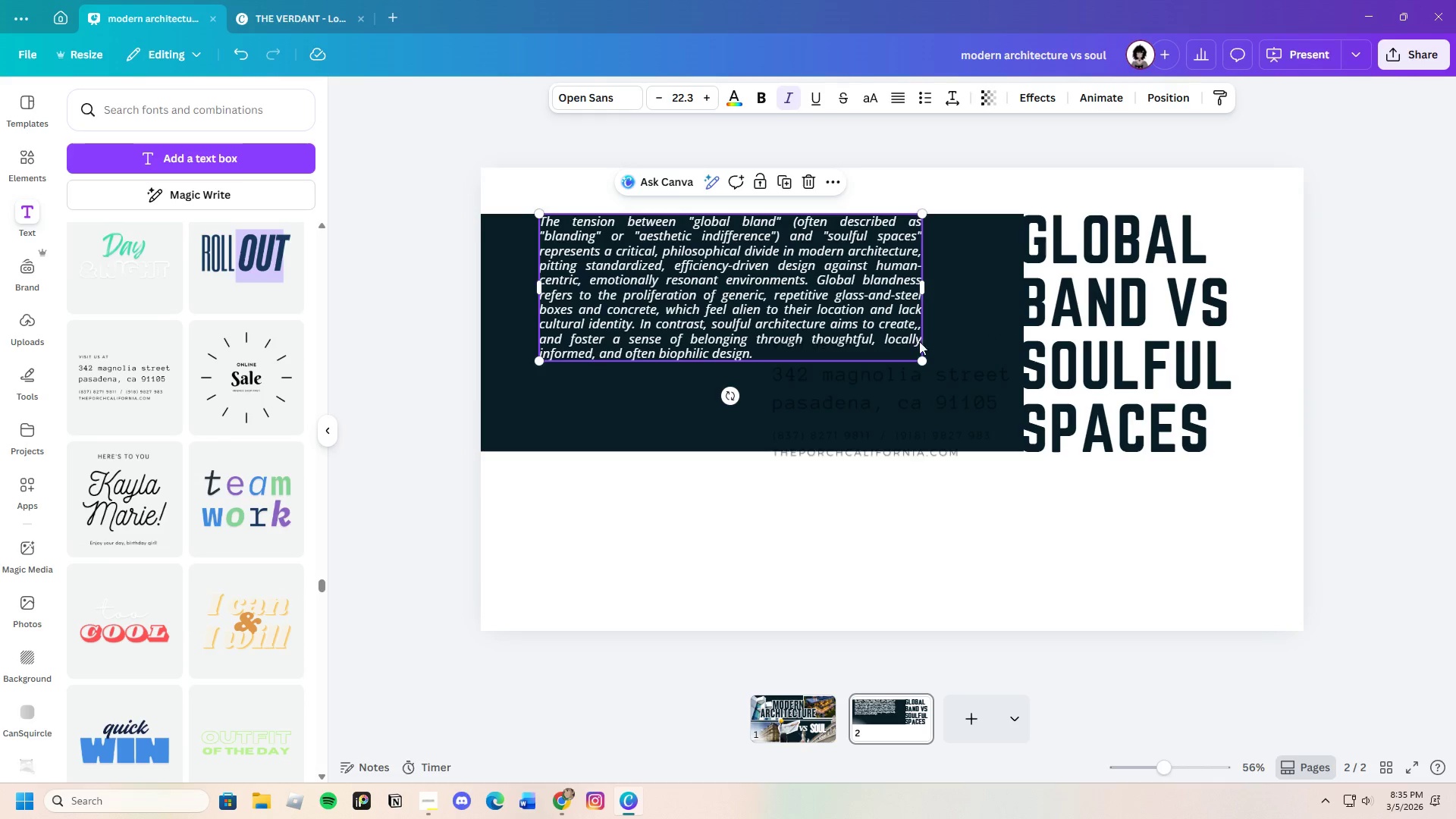 
left_click_drag(start_coordinate=[917, 417], to_coordinate=[927, 394])
 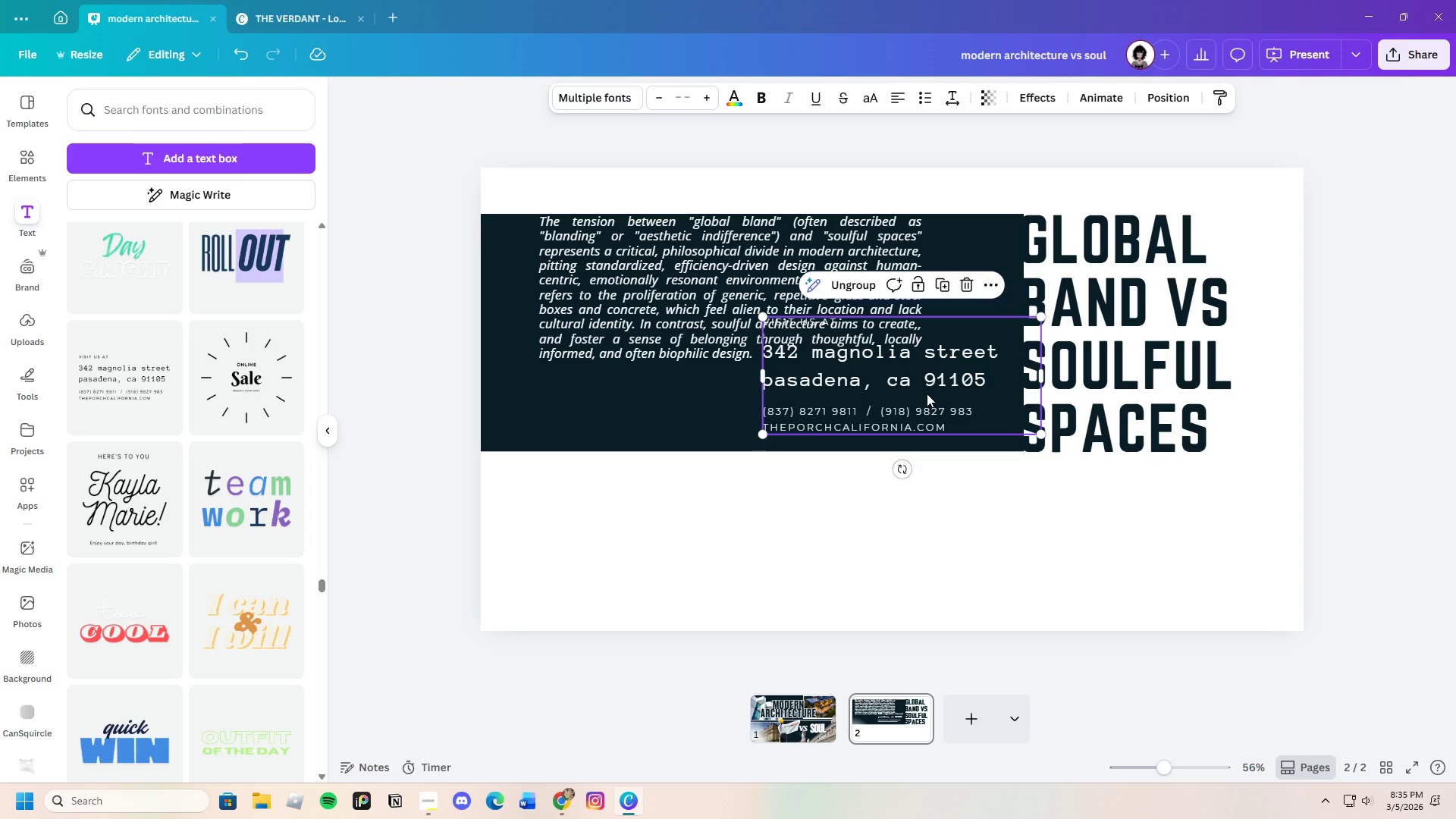 
left_click([927, 394])
 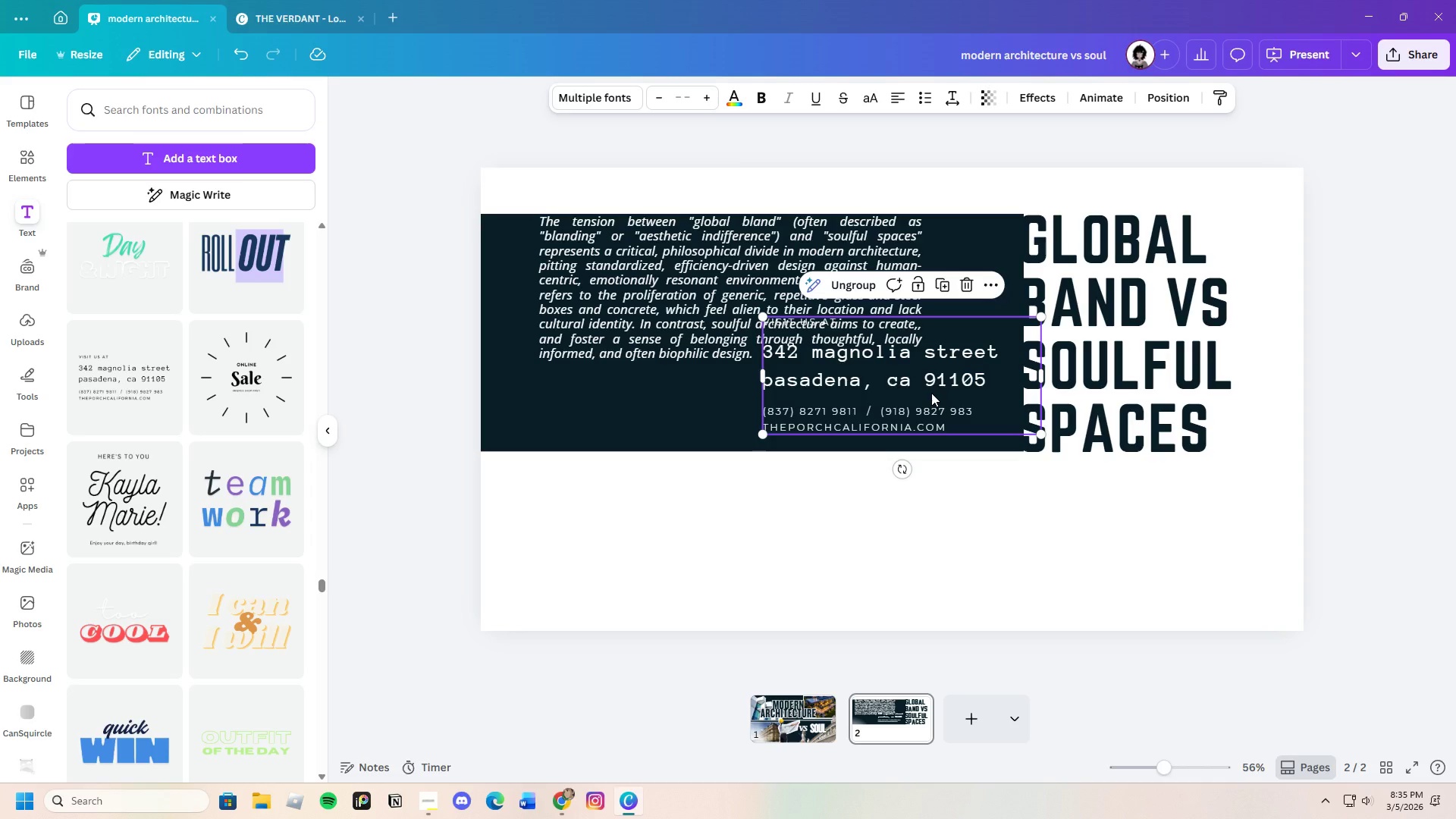 
left_click([931, 393])
 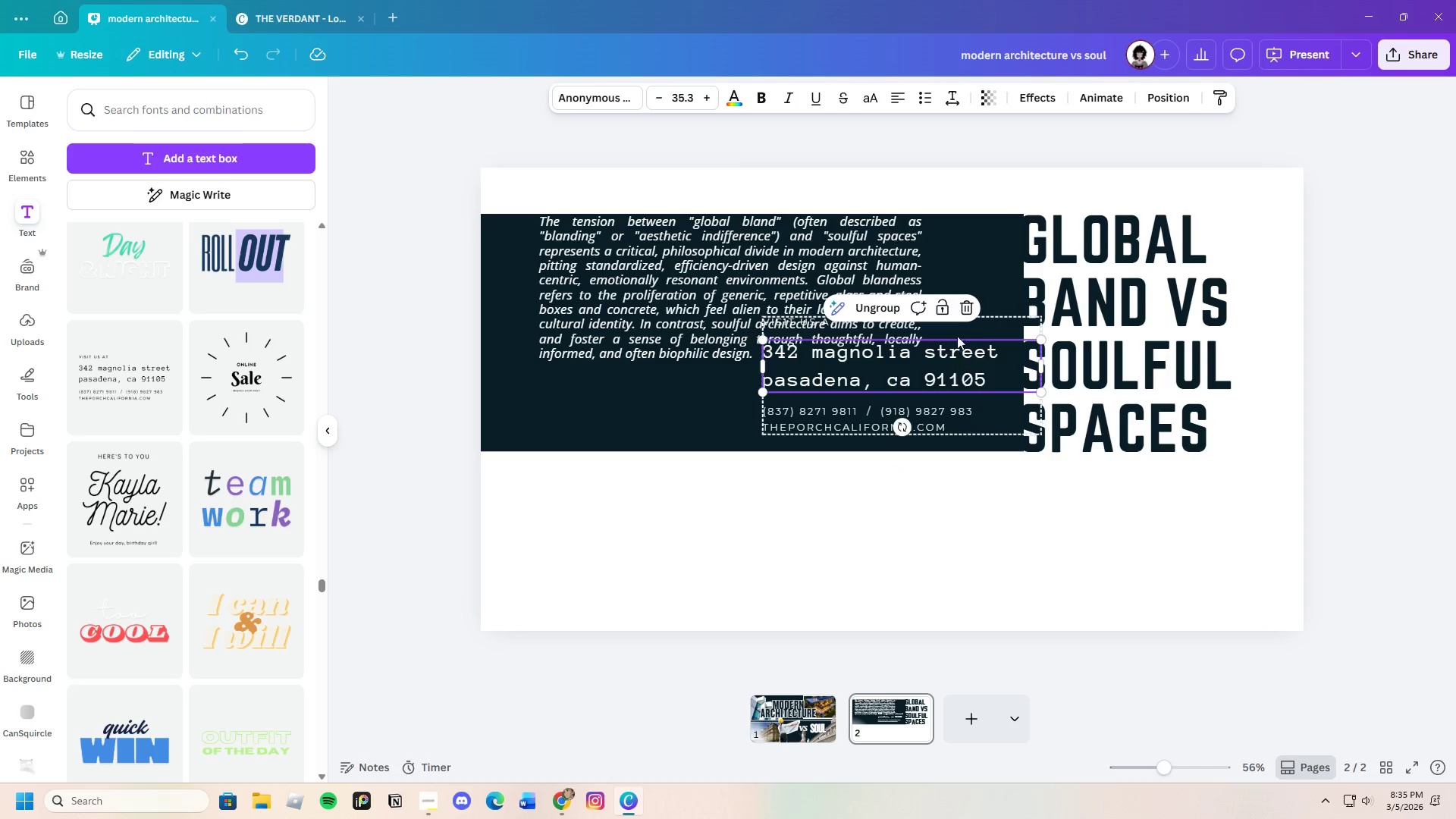 
left_click([970, 305])
 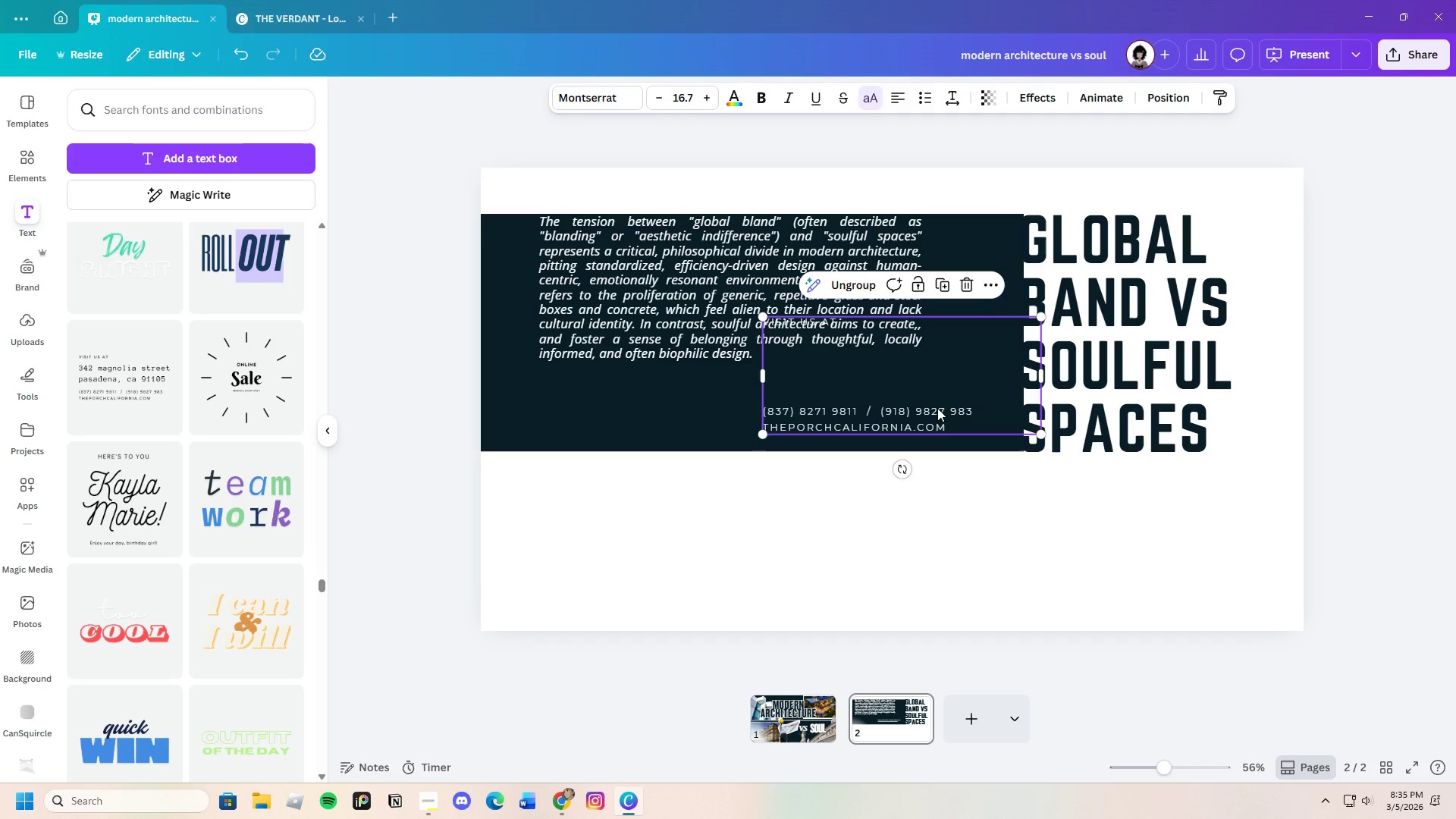 
left_click([937, 410])
 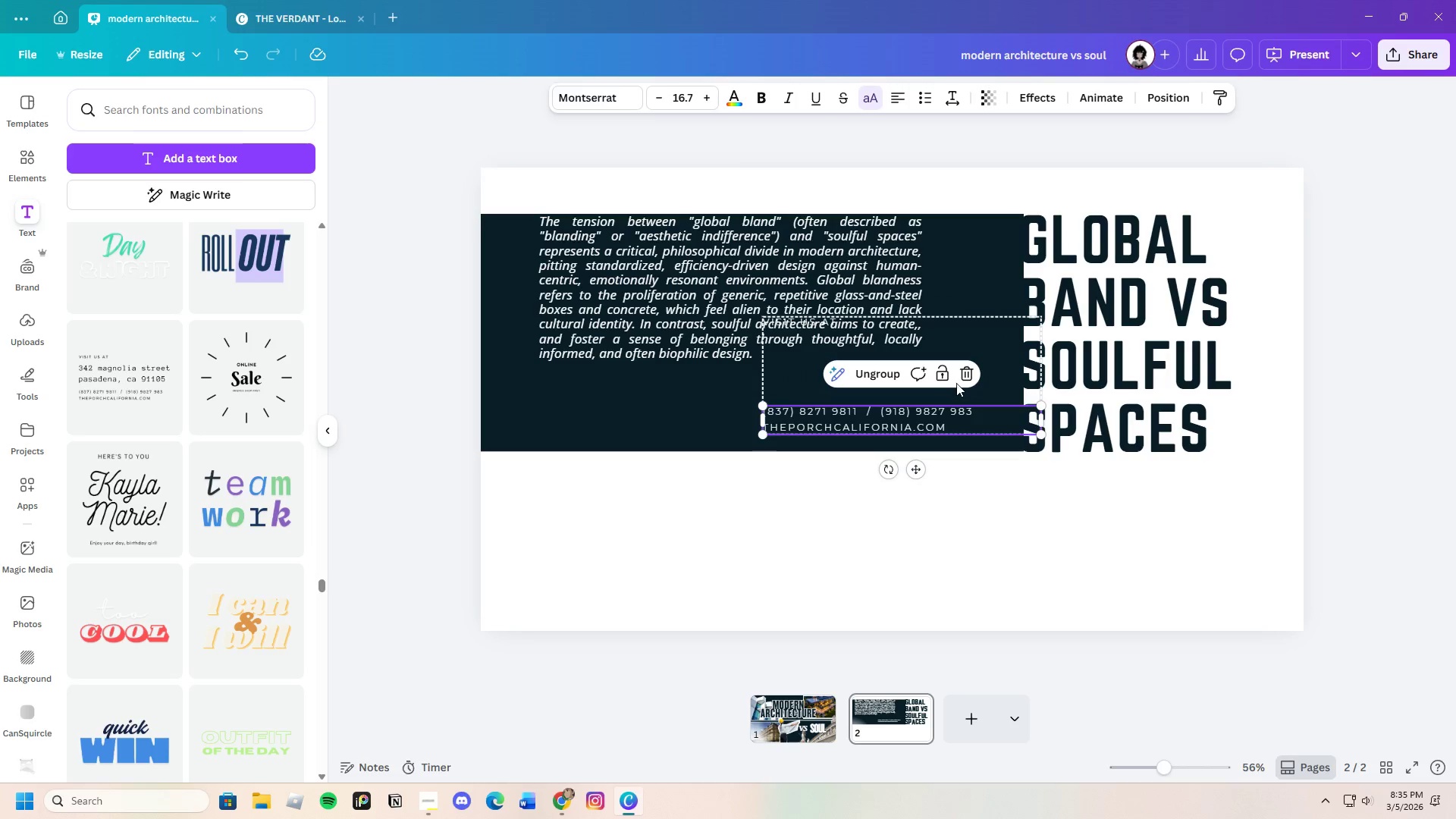 
left_click([965, 374])
 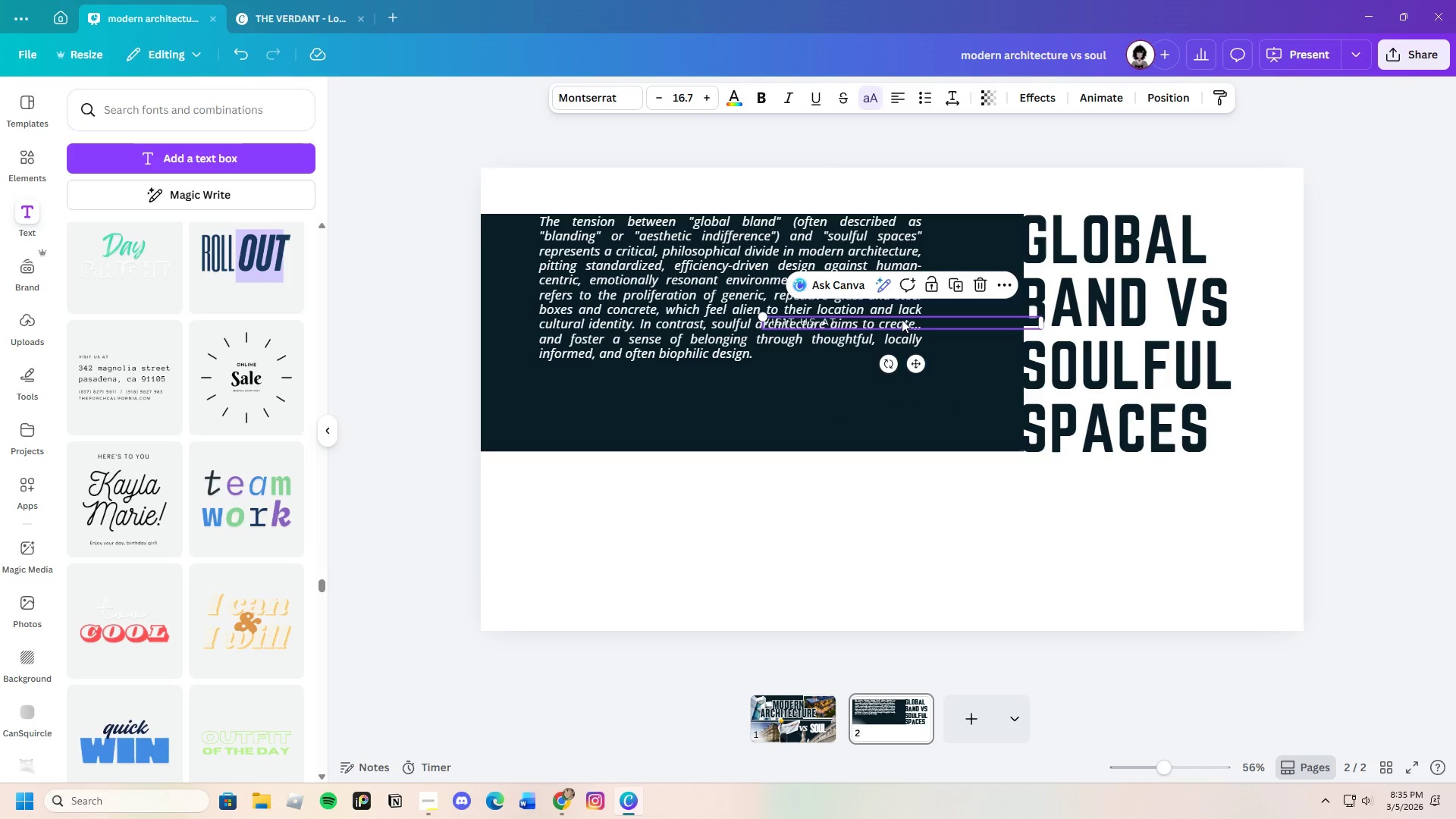 
left_click([902, 319])
 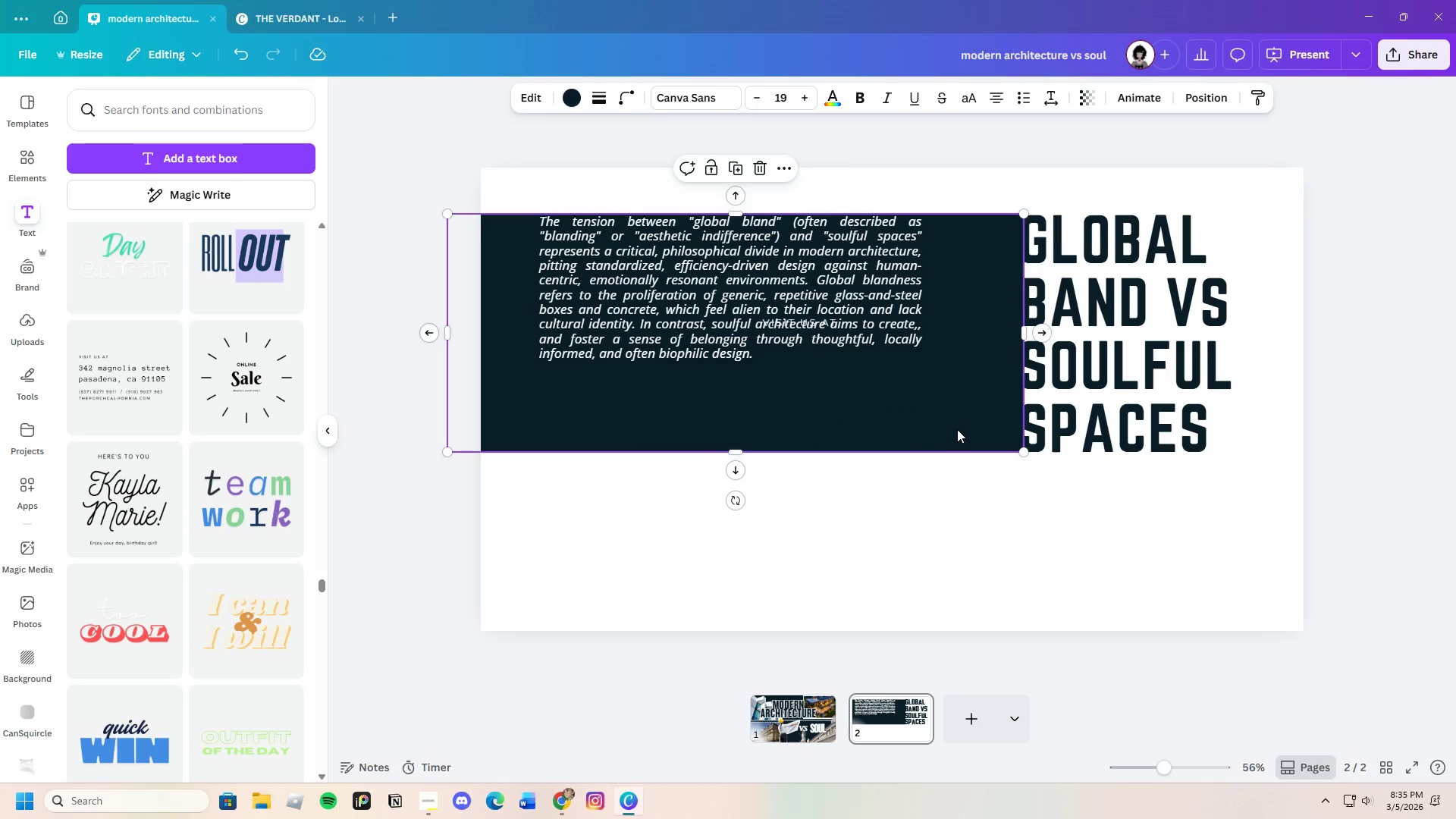 
double_click([897, 439])
 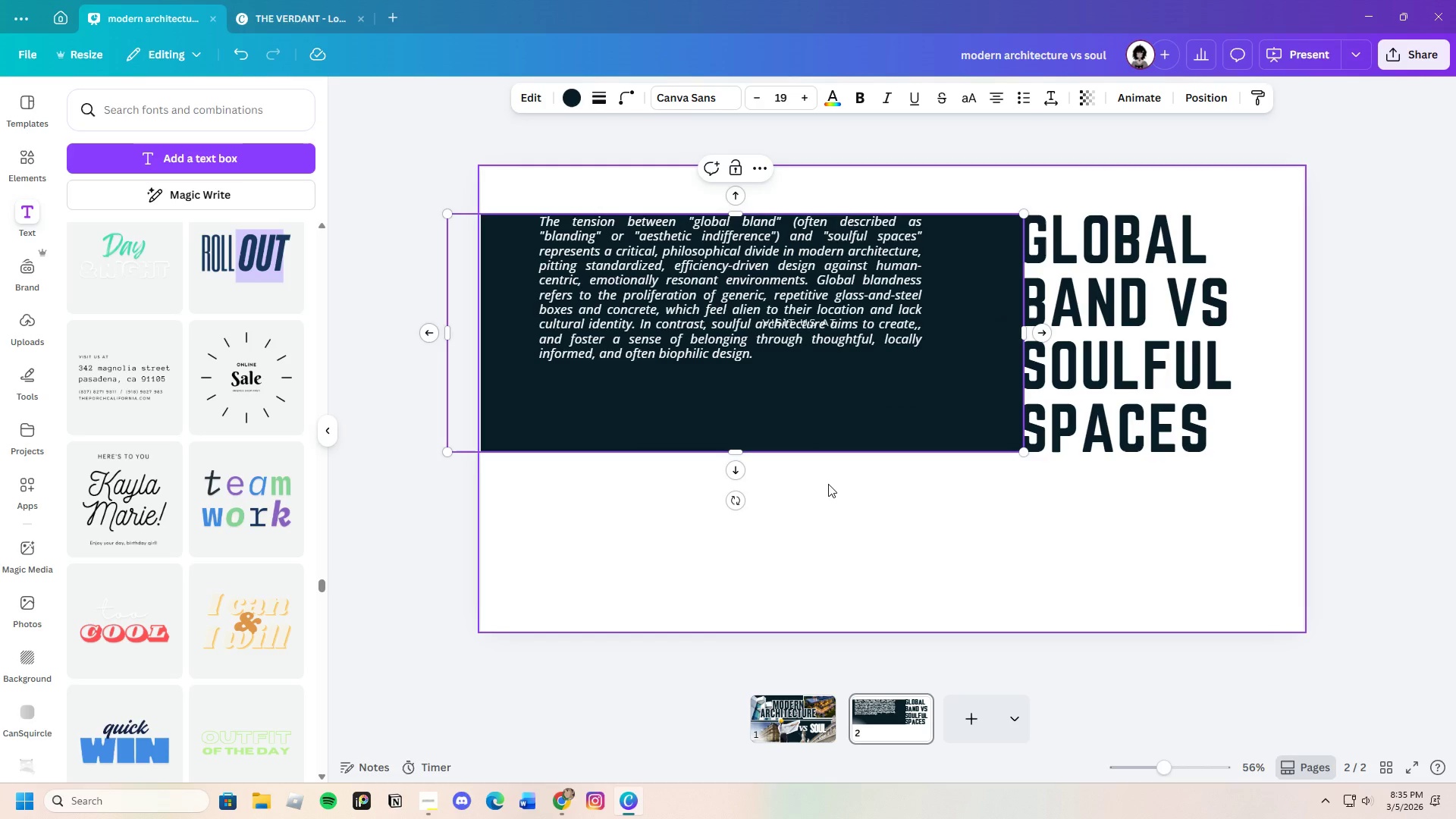 
left_click_drag(start_coordinate=[828, 484], to_coordinate=[821, 515])
 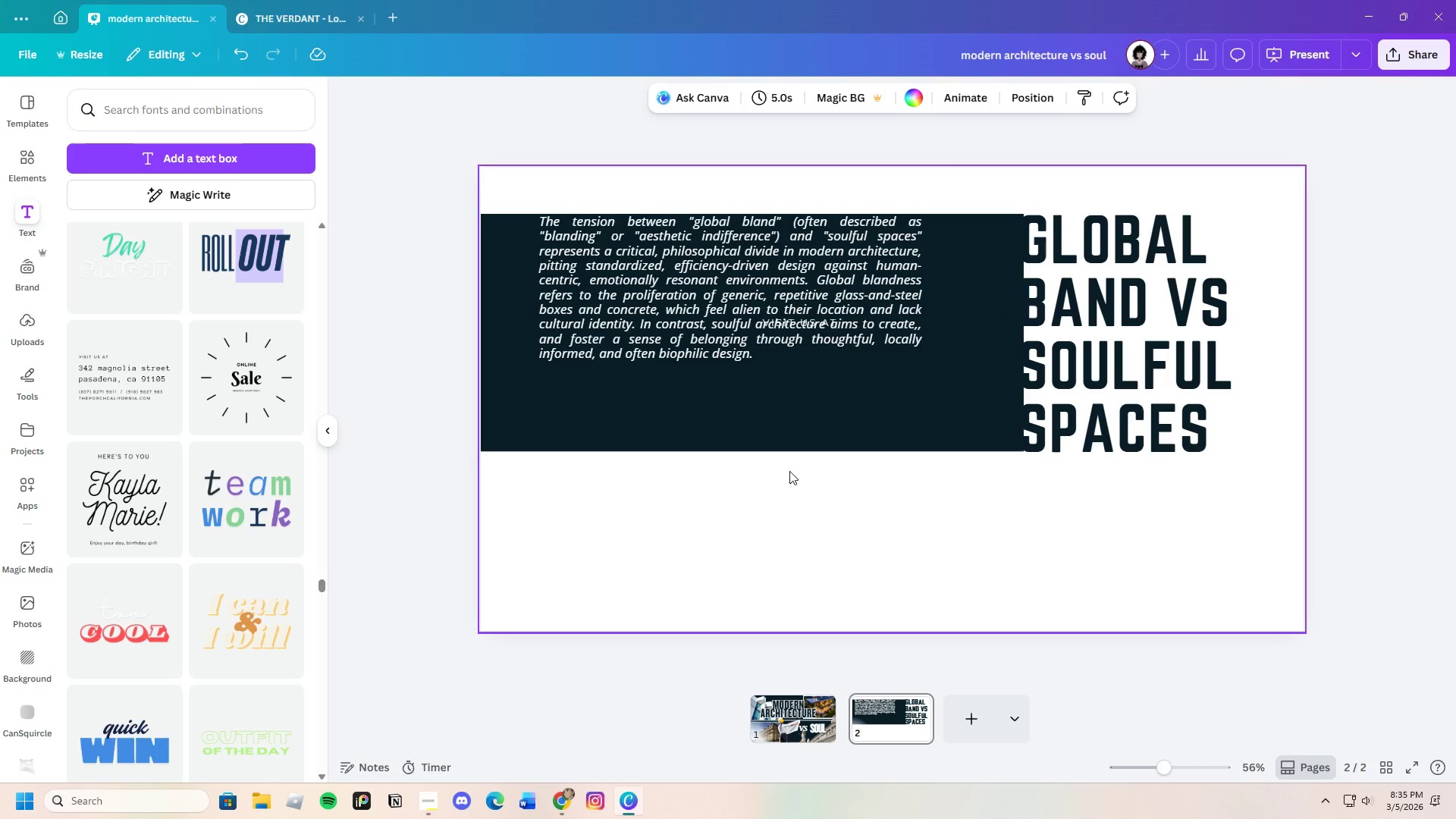 
double_click([851, 451])
 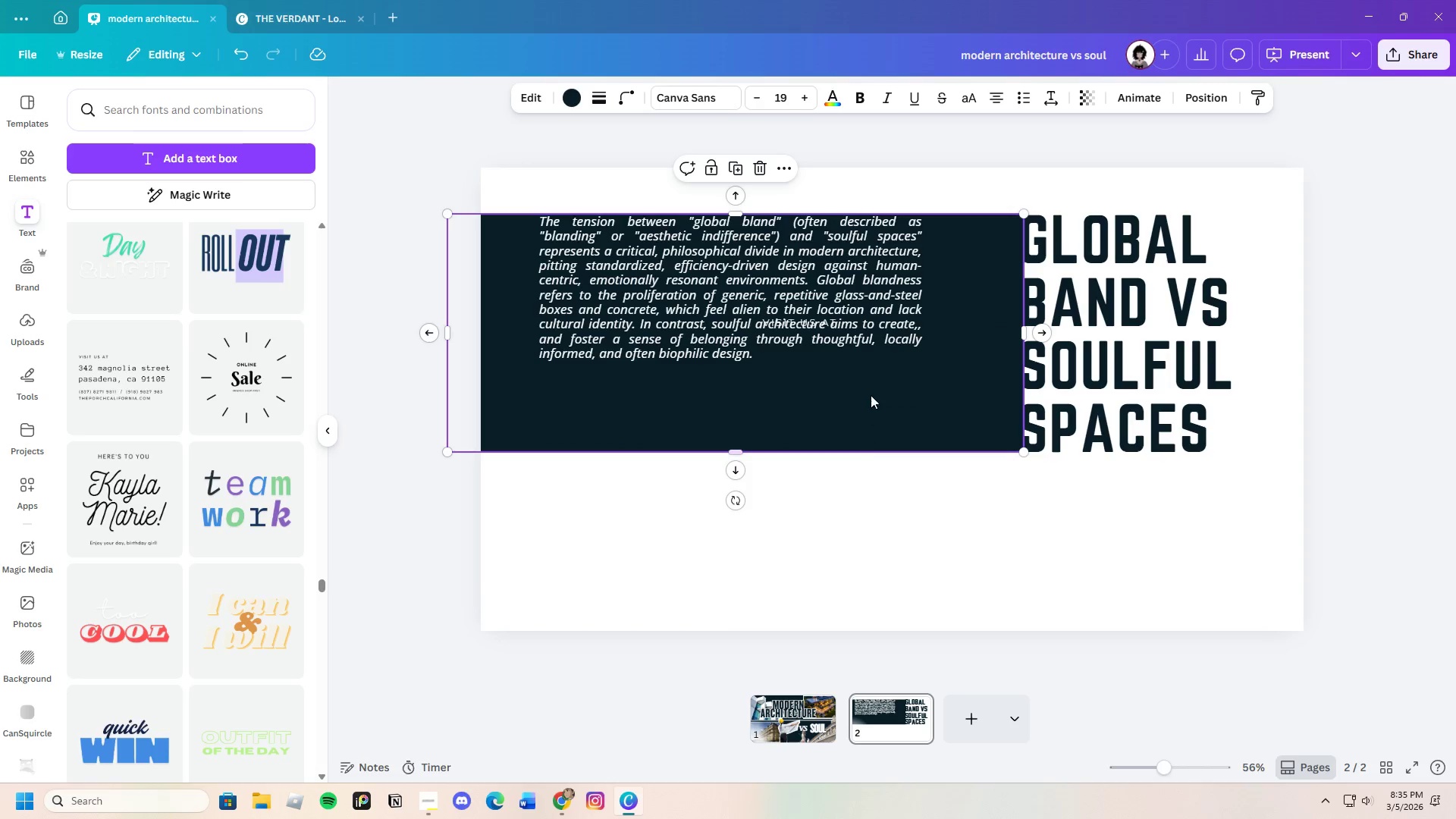 
triple_click([871, 395])
 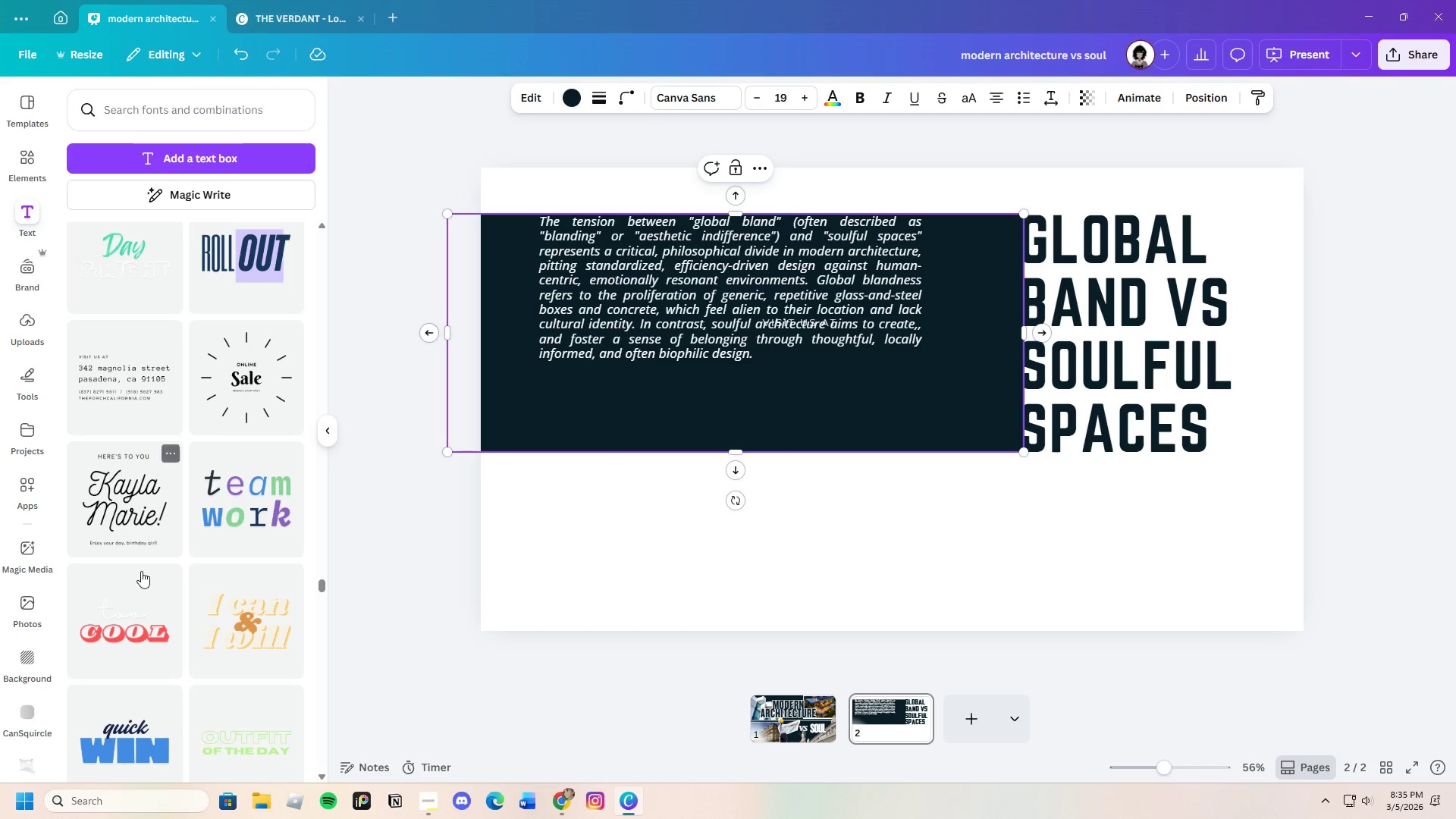 
scroll: coordinate [141, 572], scroll_direction: up, amount: 4.0
 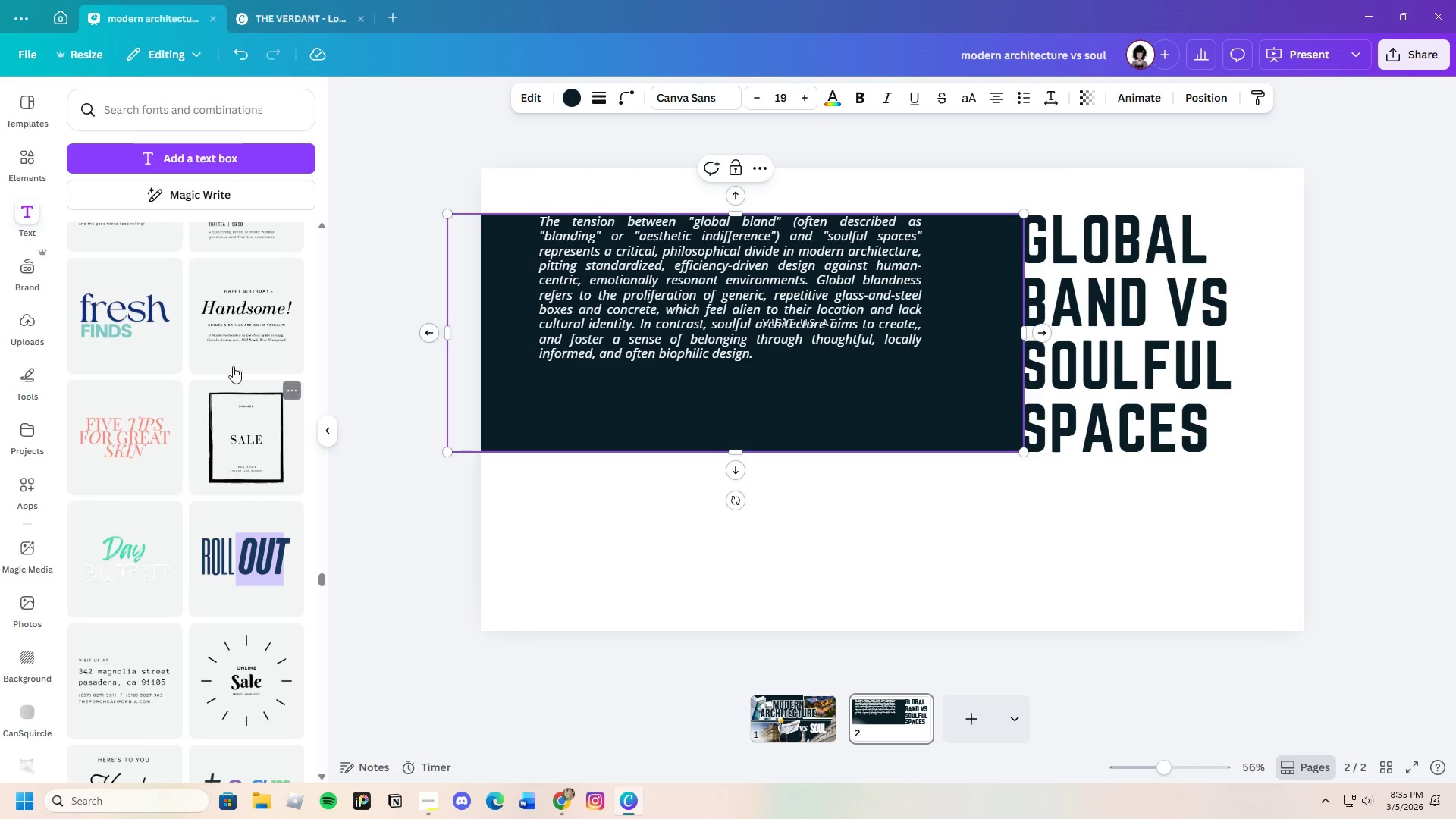 
left_click([236, 362])
 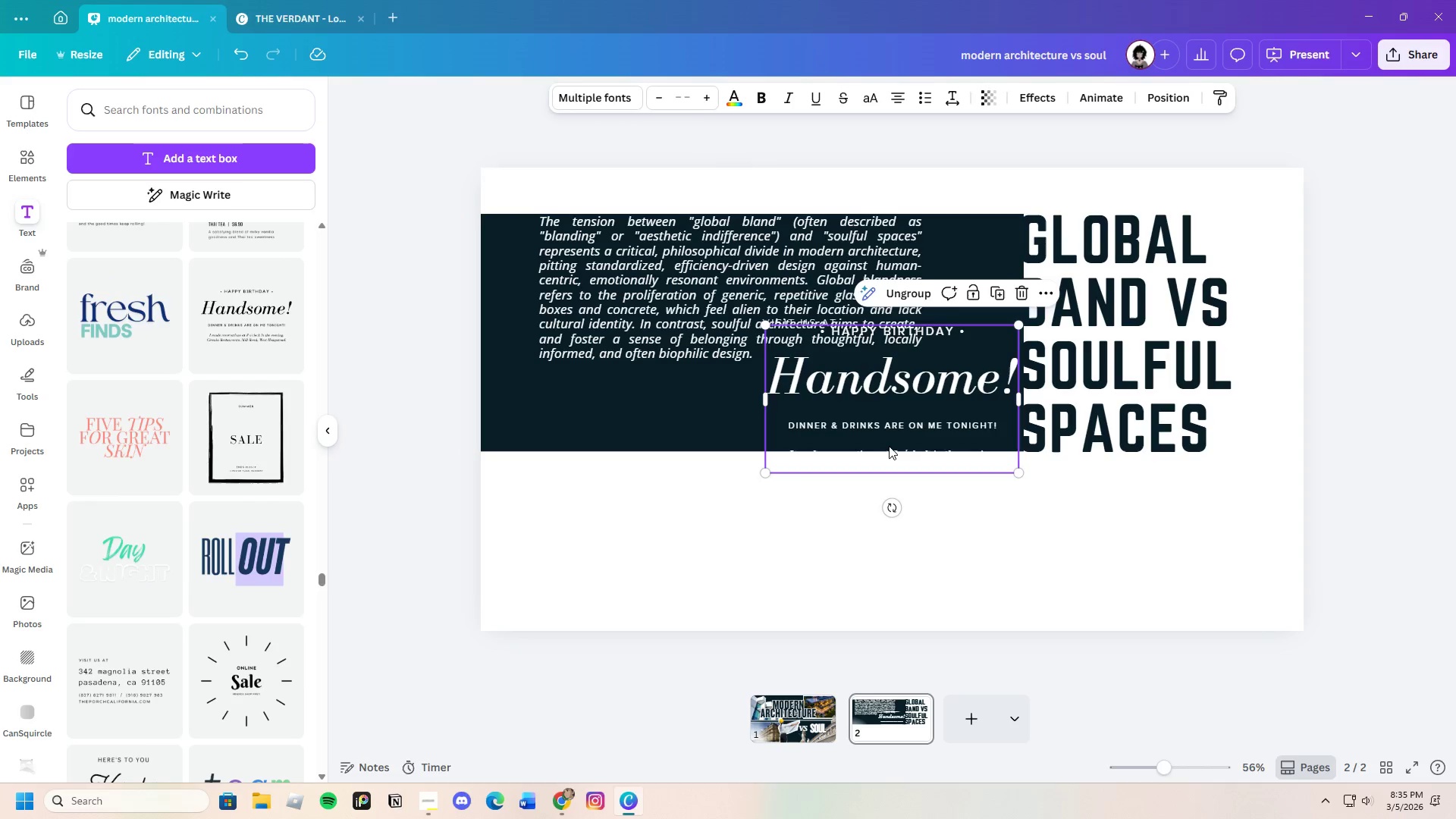 
left_click_drag(start_coordinate=[896, 446], to_coordinate=[881, 406])
 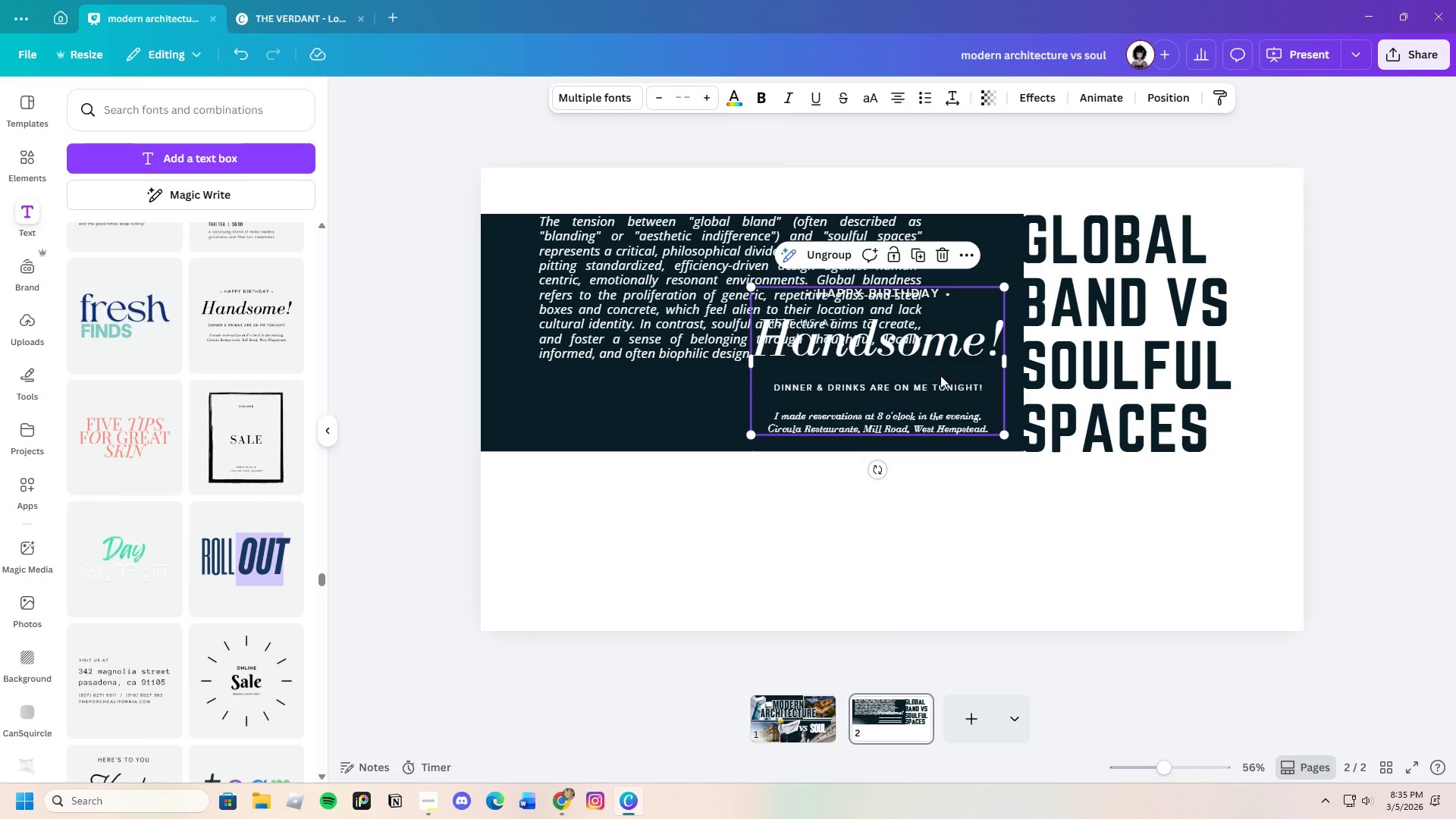 
left_click_drag(start_coordinate=[931, 378], to_coordinate=[915, 412])
 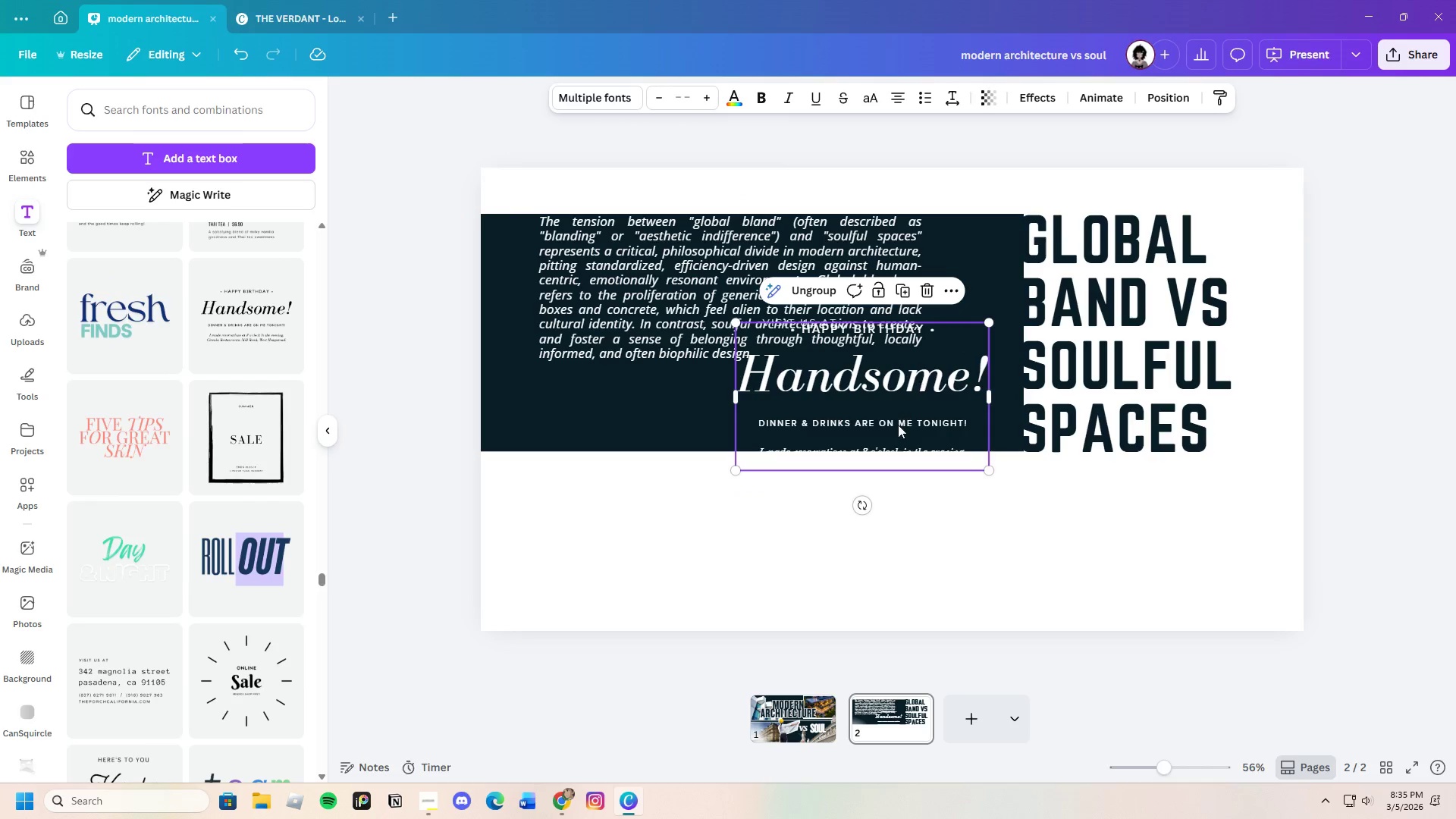 
left_click_drag(start_coordinate=[898, 416], to_coordinate=[902, 387])
 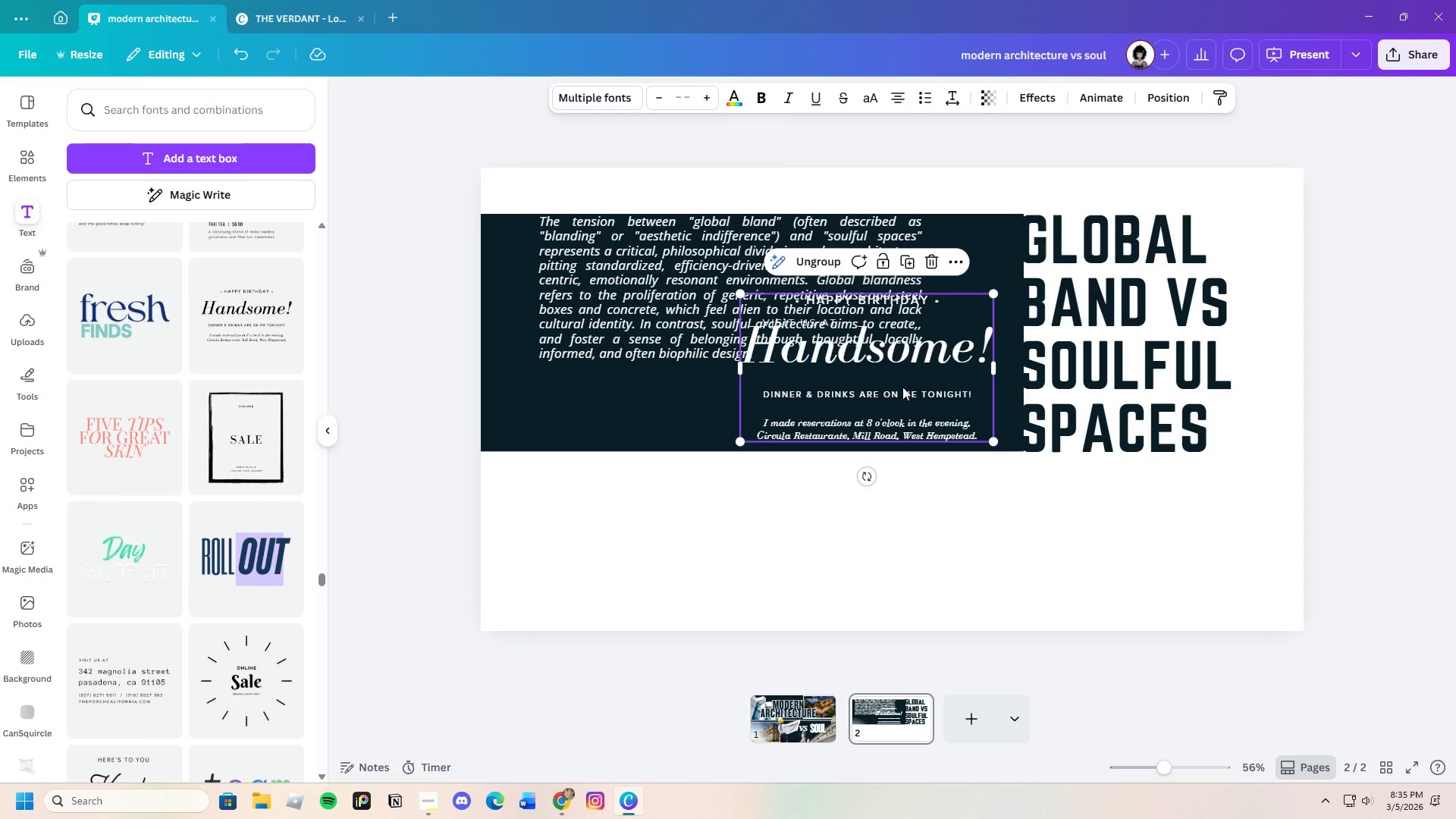 
left_click([902, 387])
 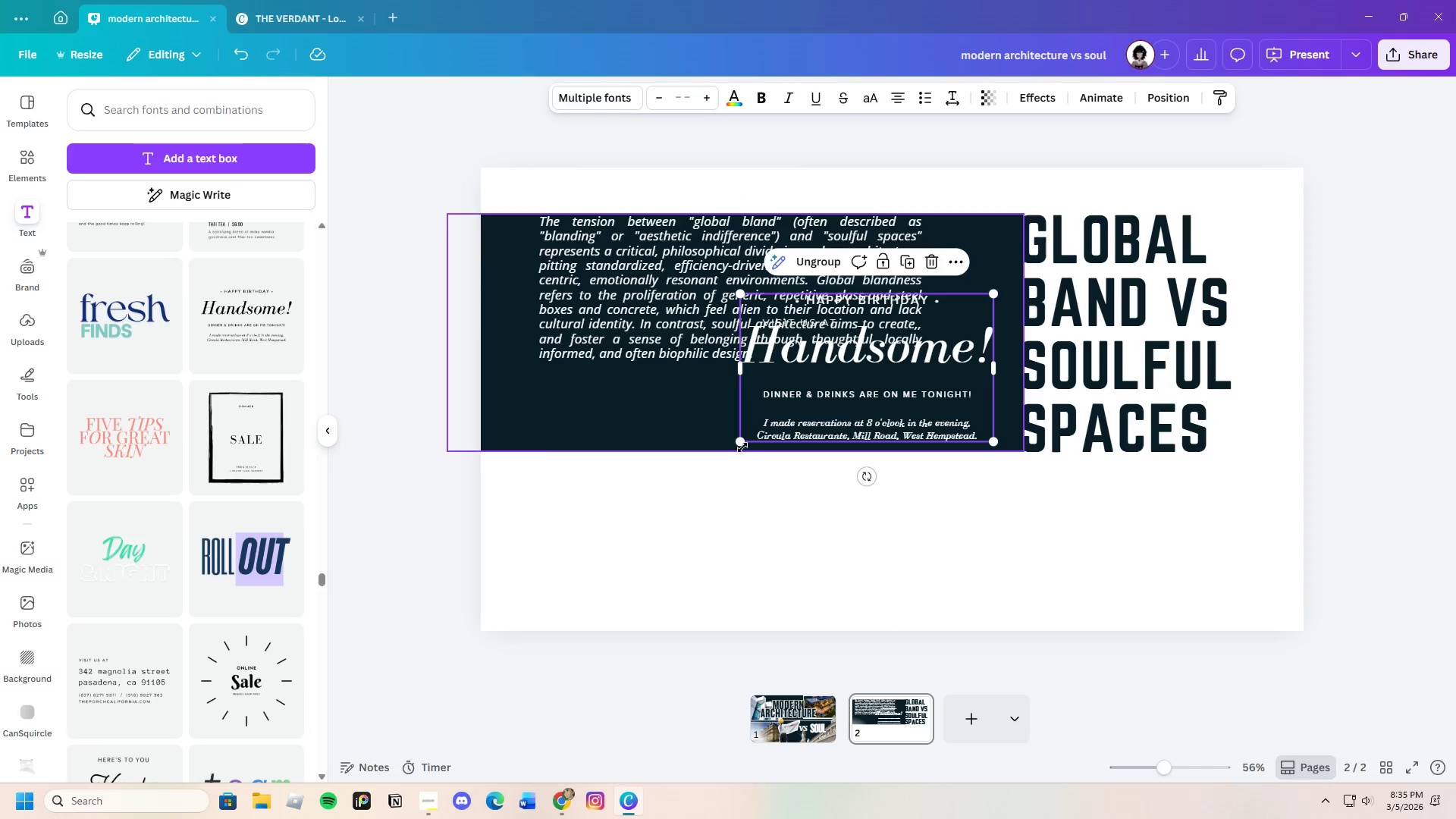 
left_click_drag(start_coordinate=[739, 441], to_coordinate=[683, 441])
 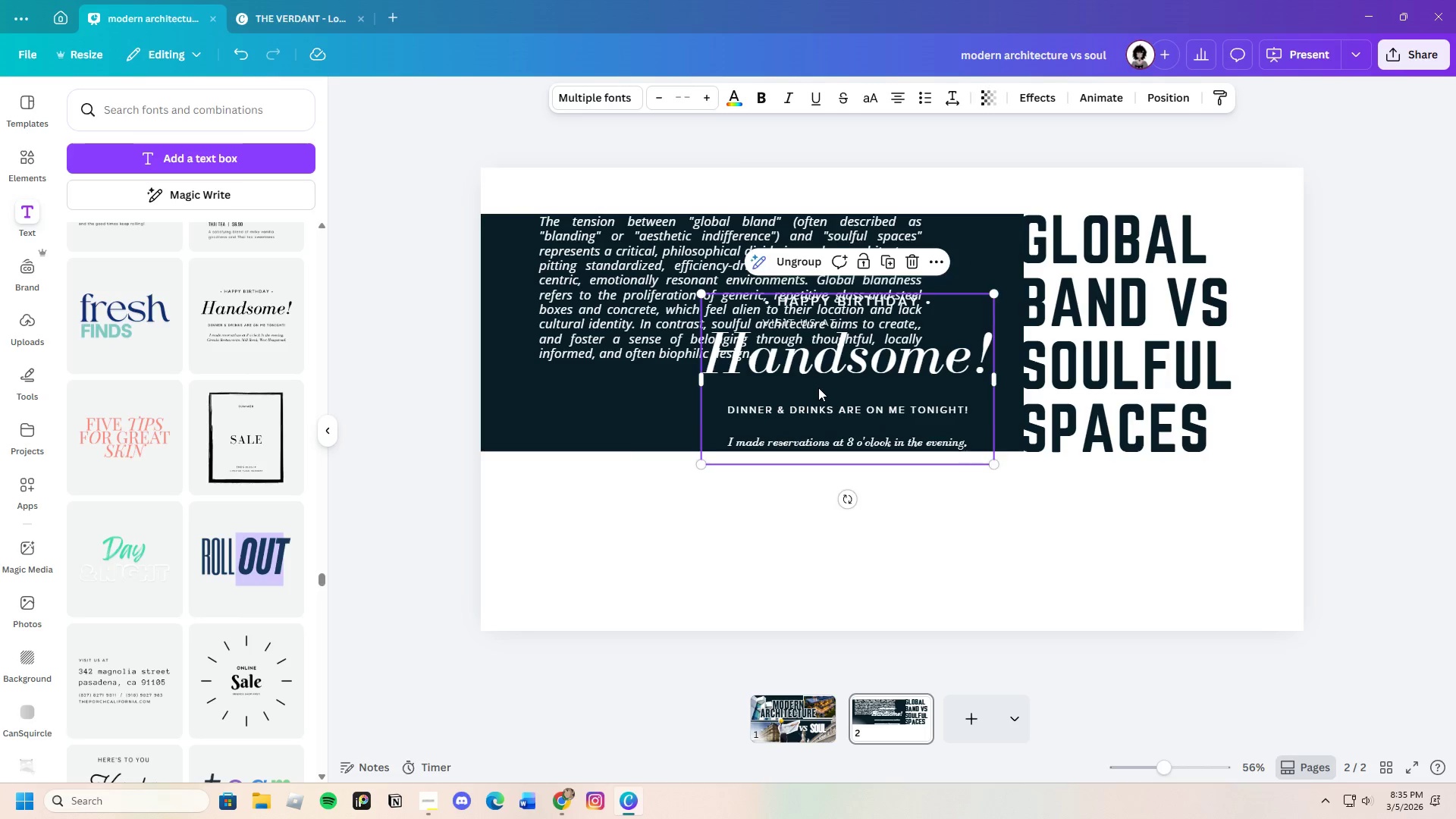 
left_click([818, 388])
 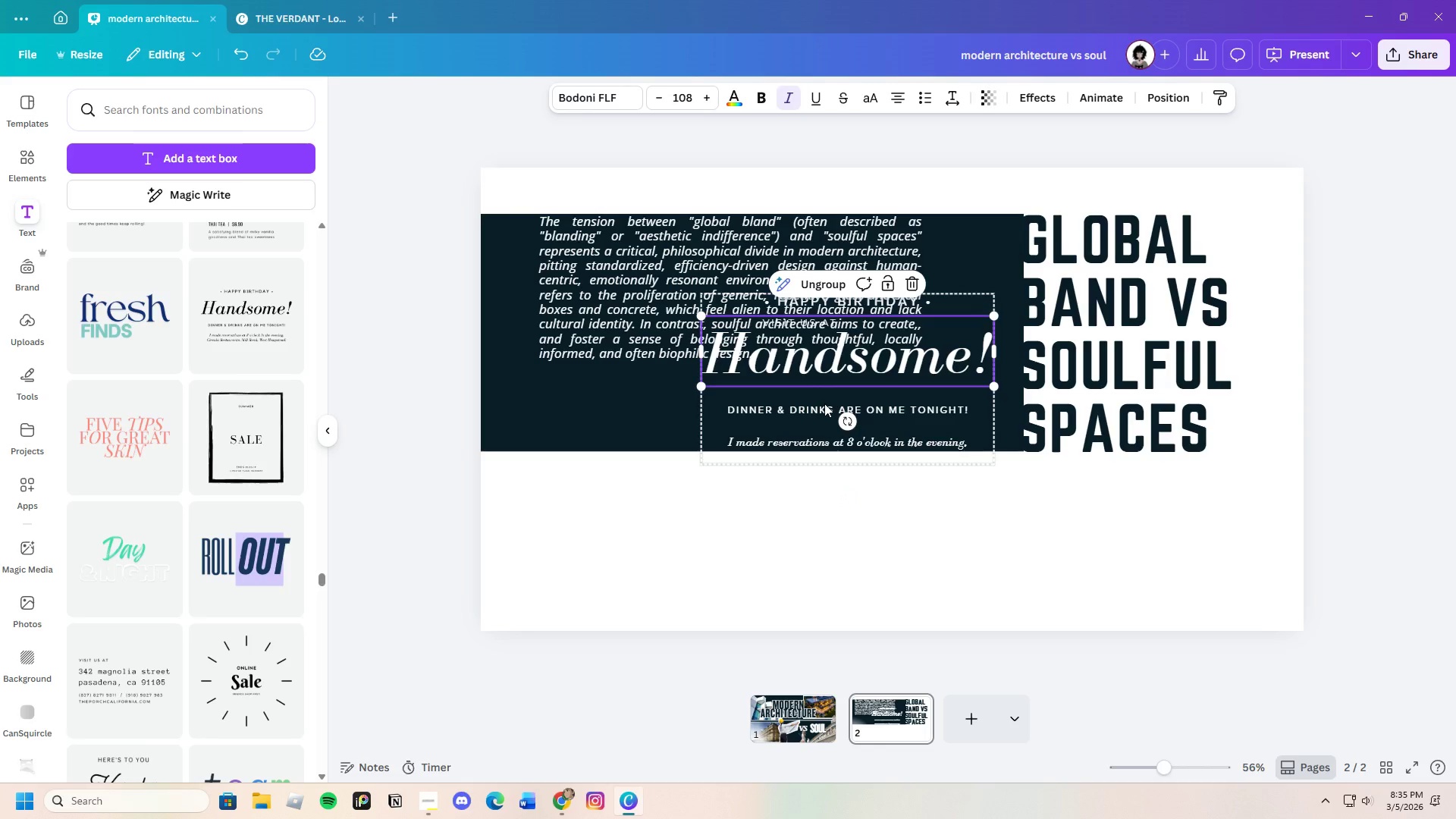 
left_click([824, 403])
 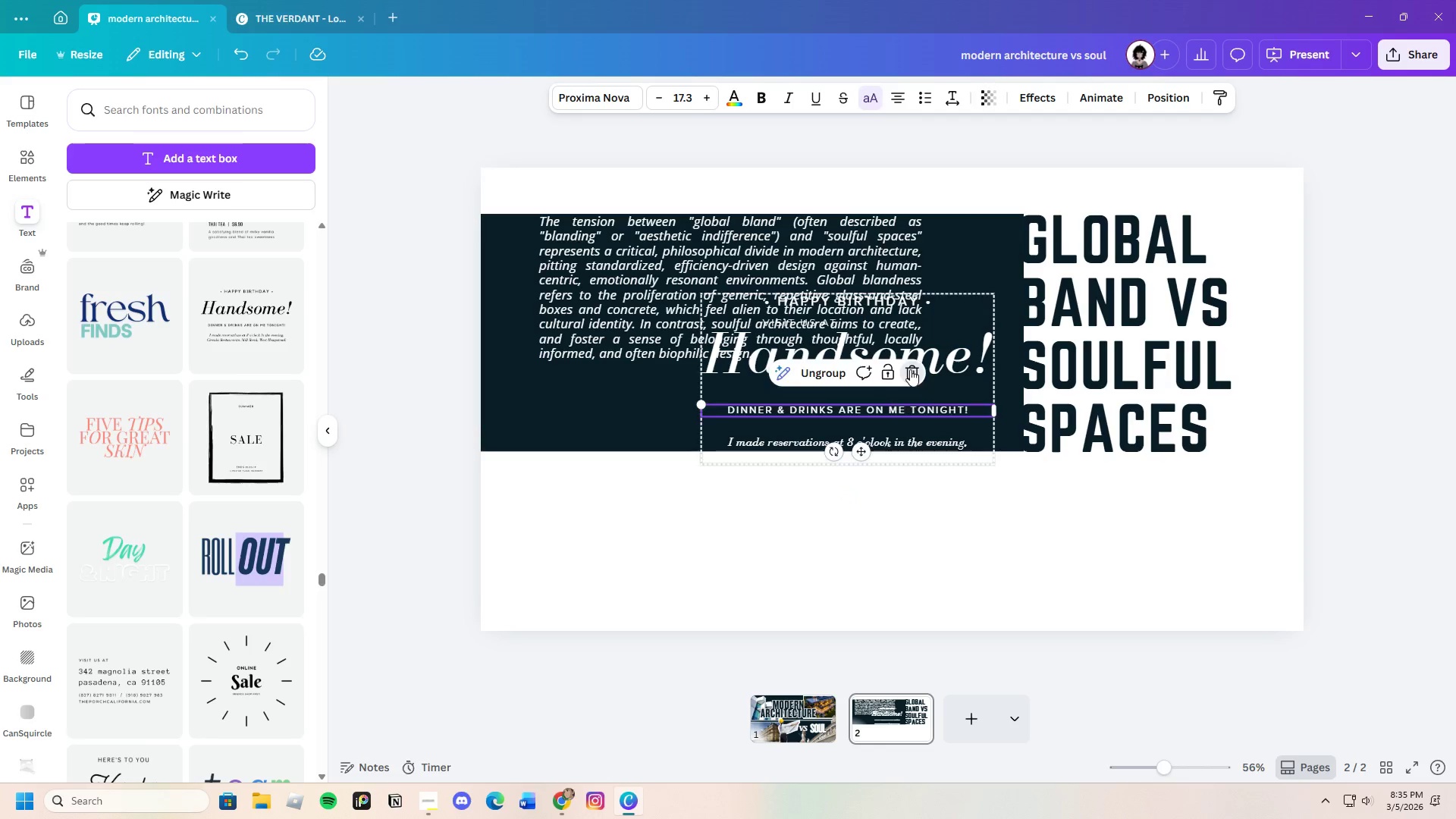 
double_click([905, 364])
 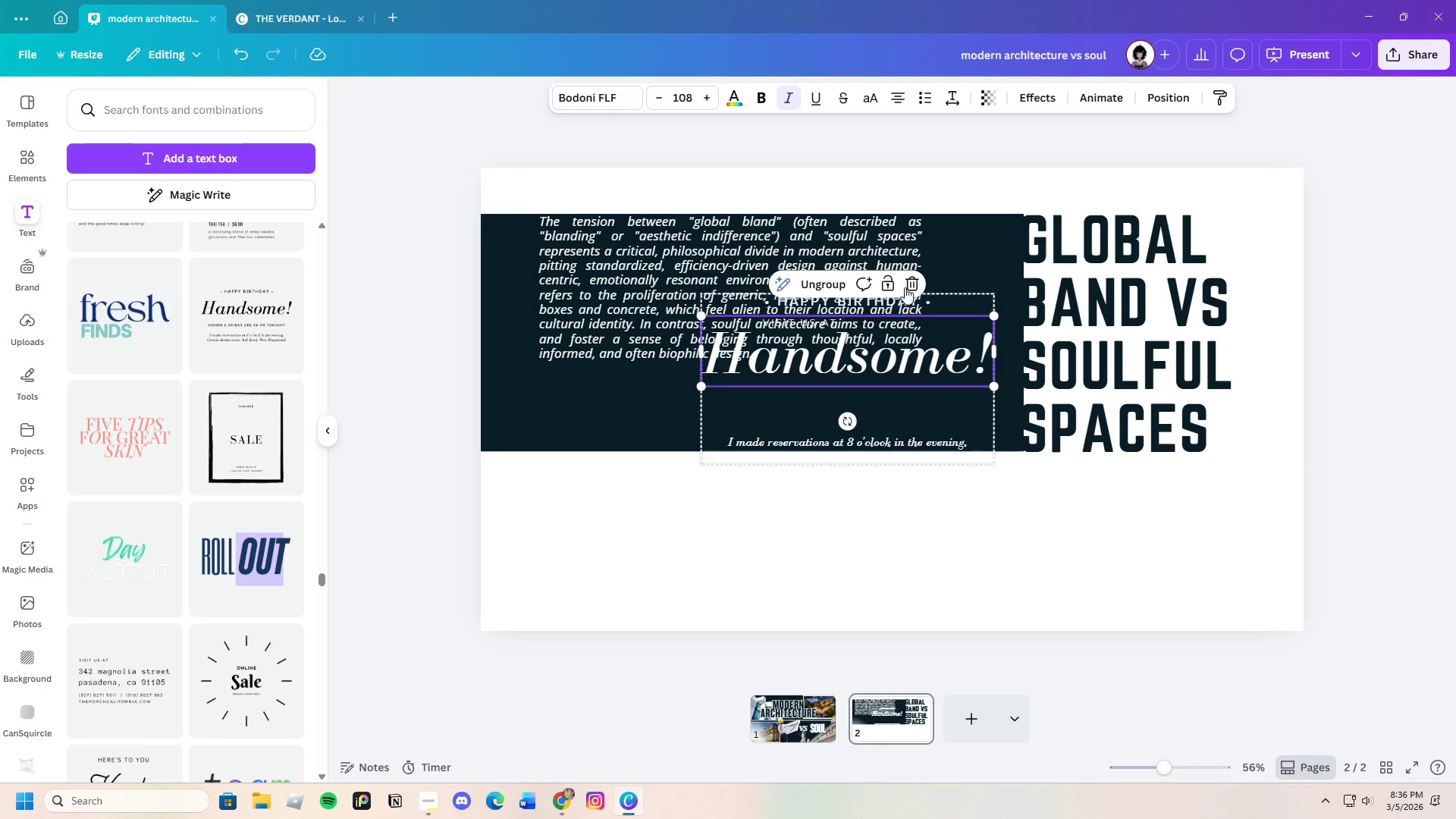 
left_click([905, 281])
 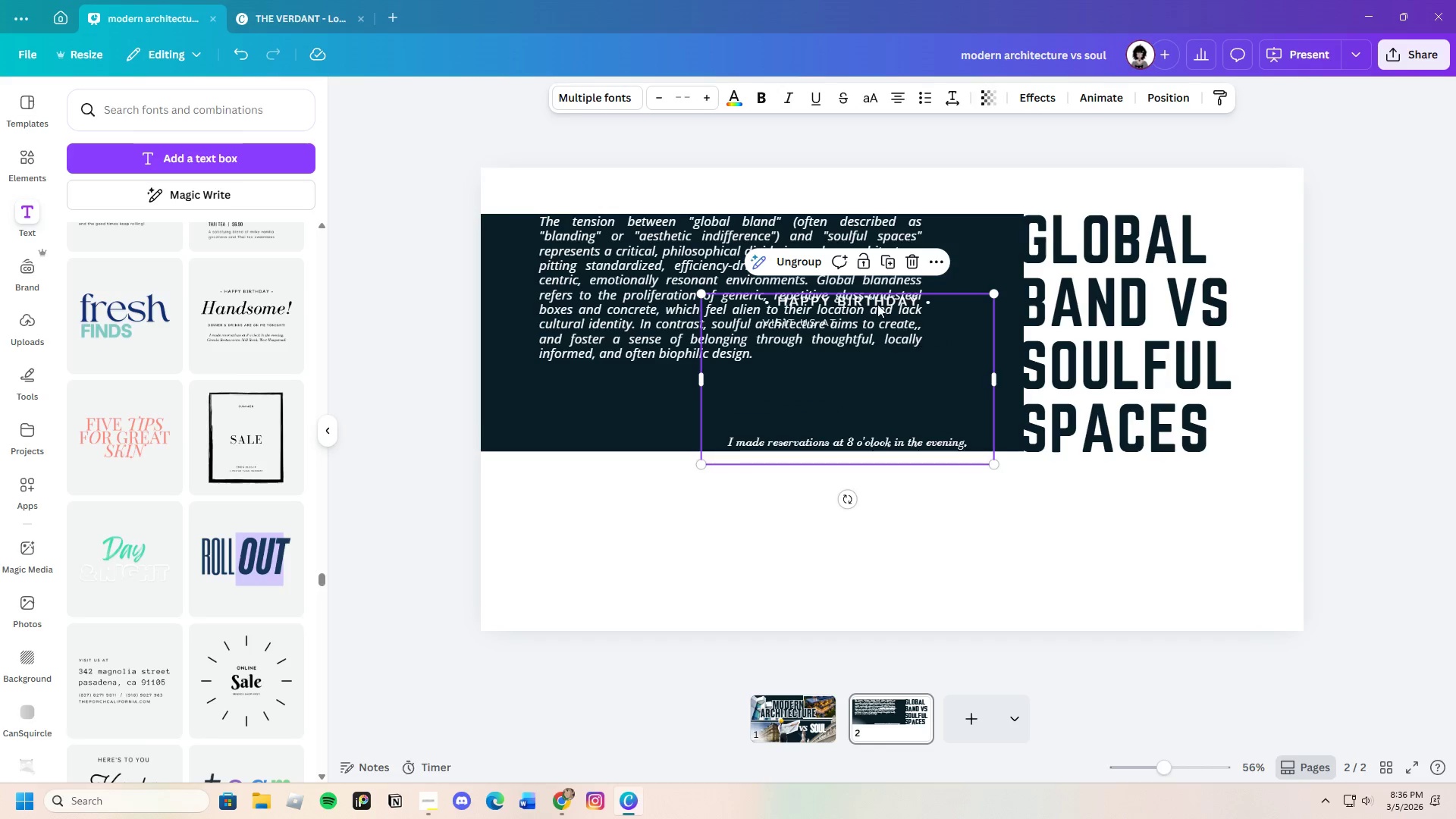 
left_click([873, 297])
 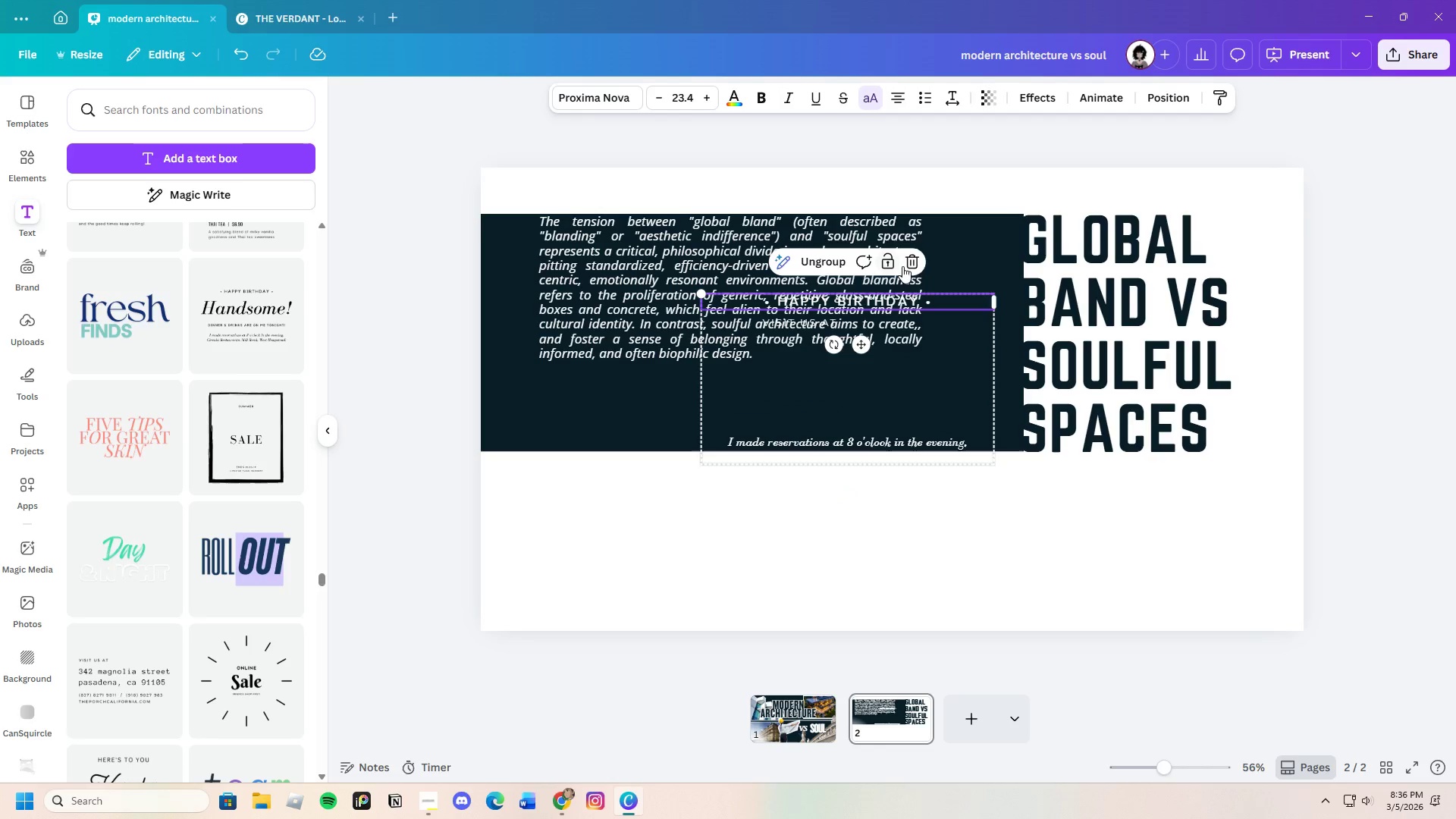 
left_click([914, 259])
 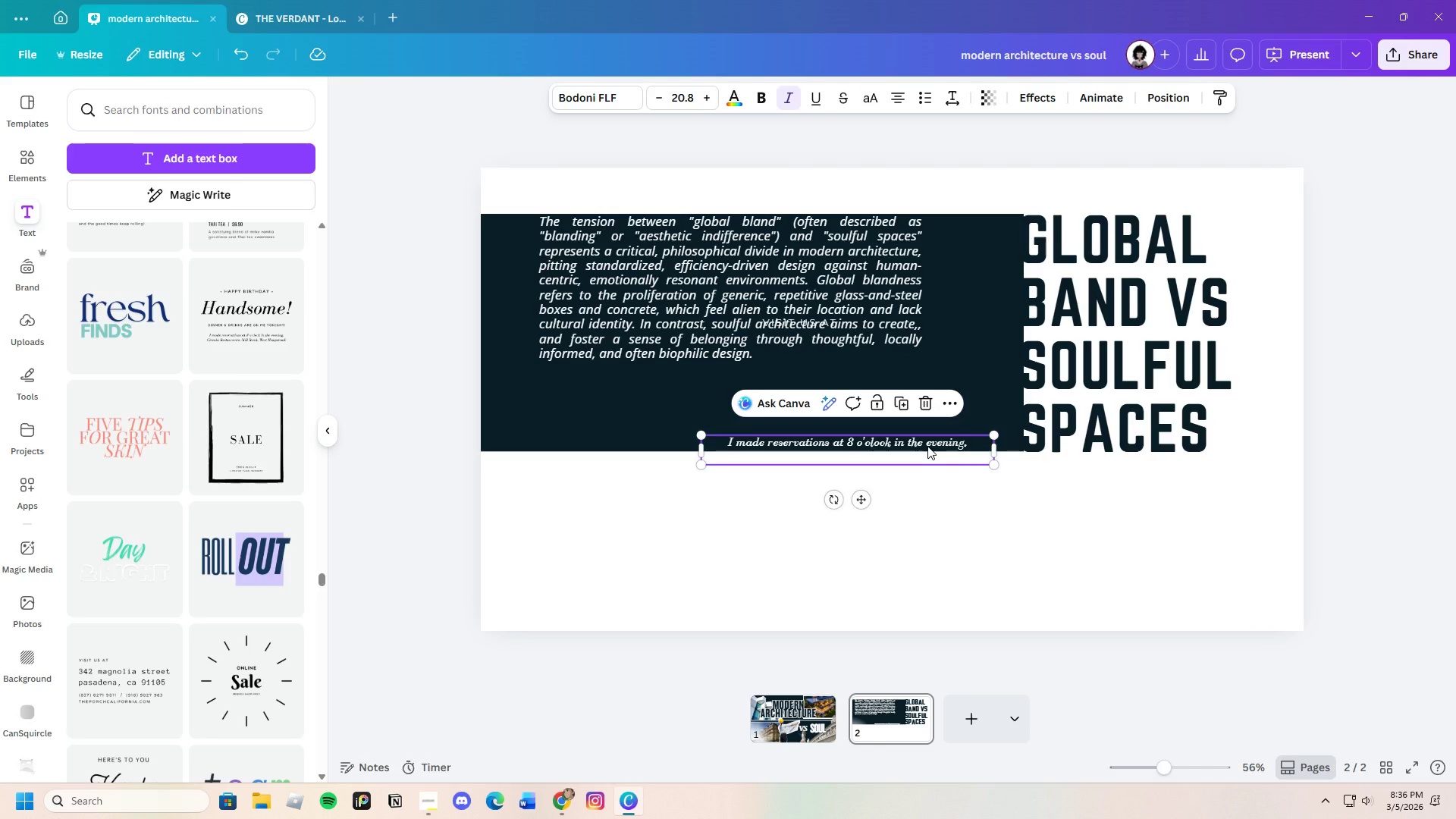 
left_click_drag(start_coordinate=[927, 446], to_coordinate=[898, 410])
 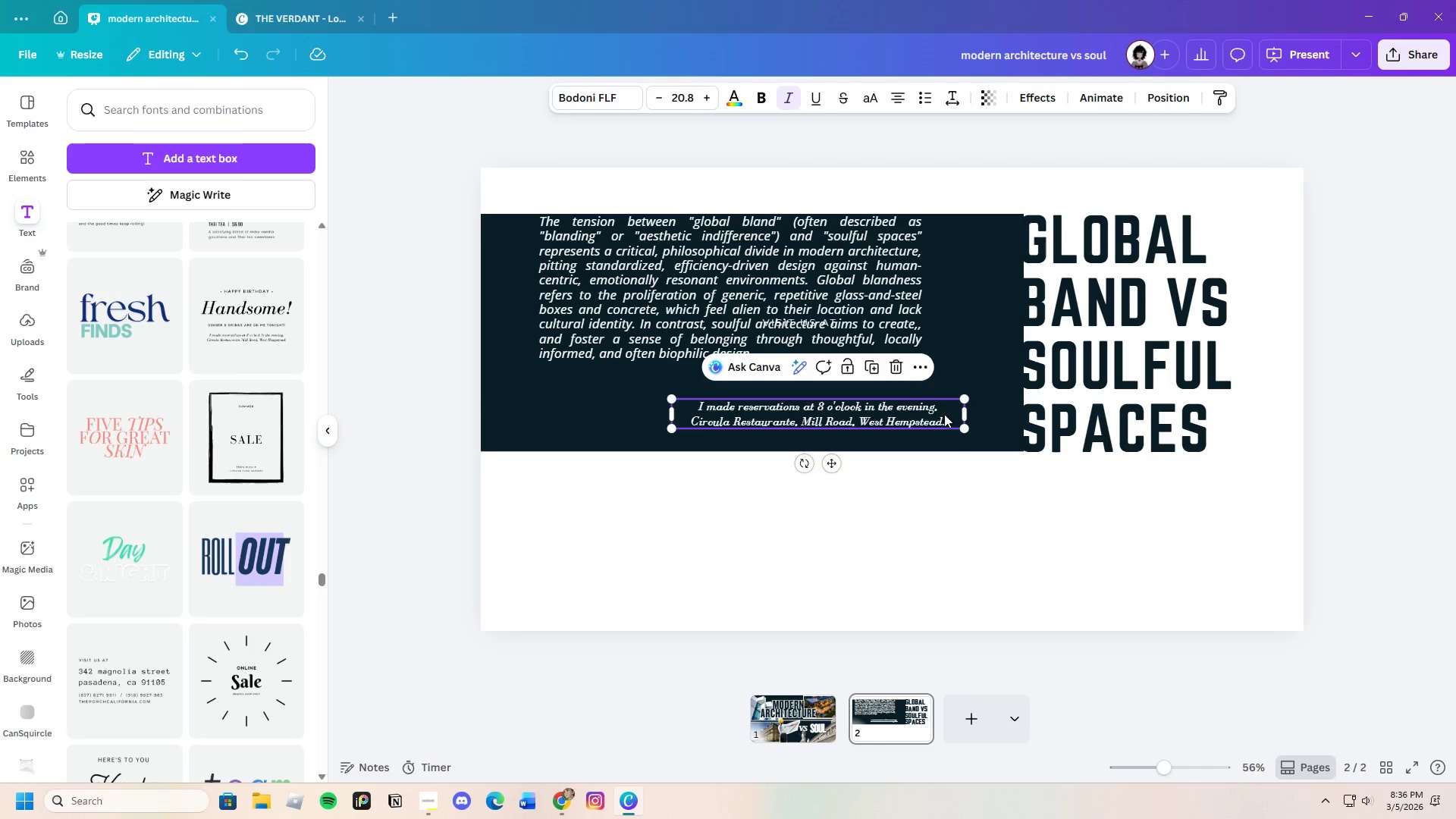 
left_click([949, 420])
 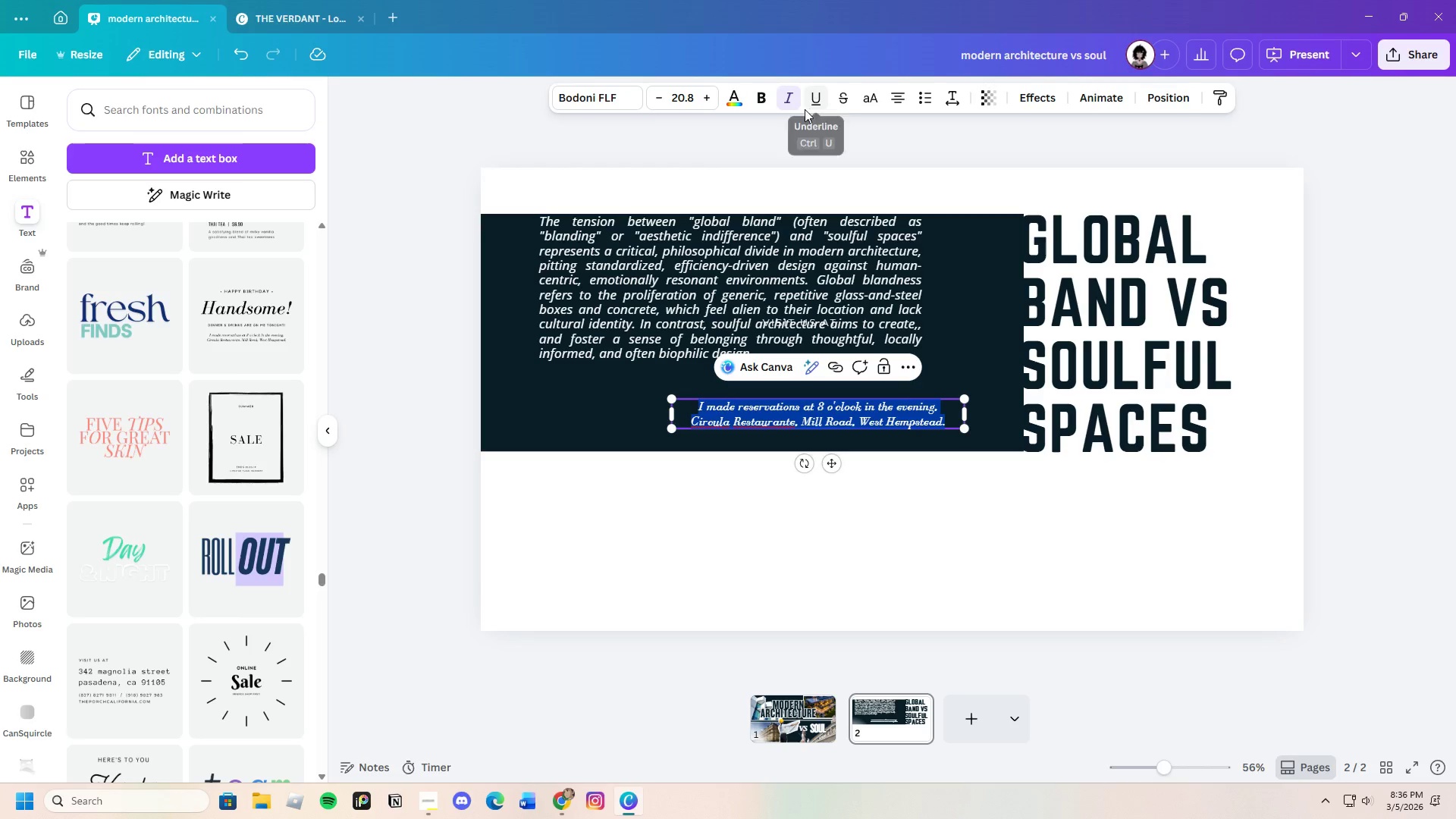 
left_click([792, 104])
 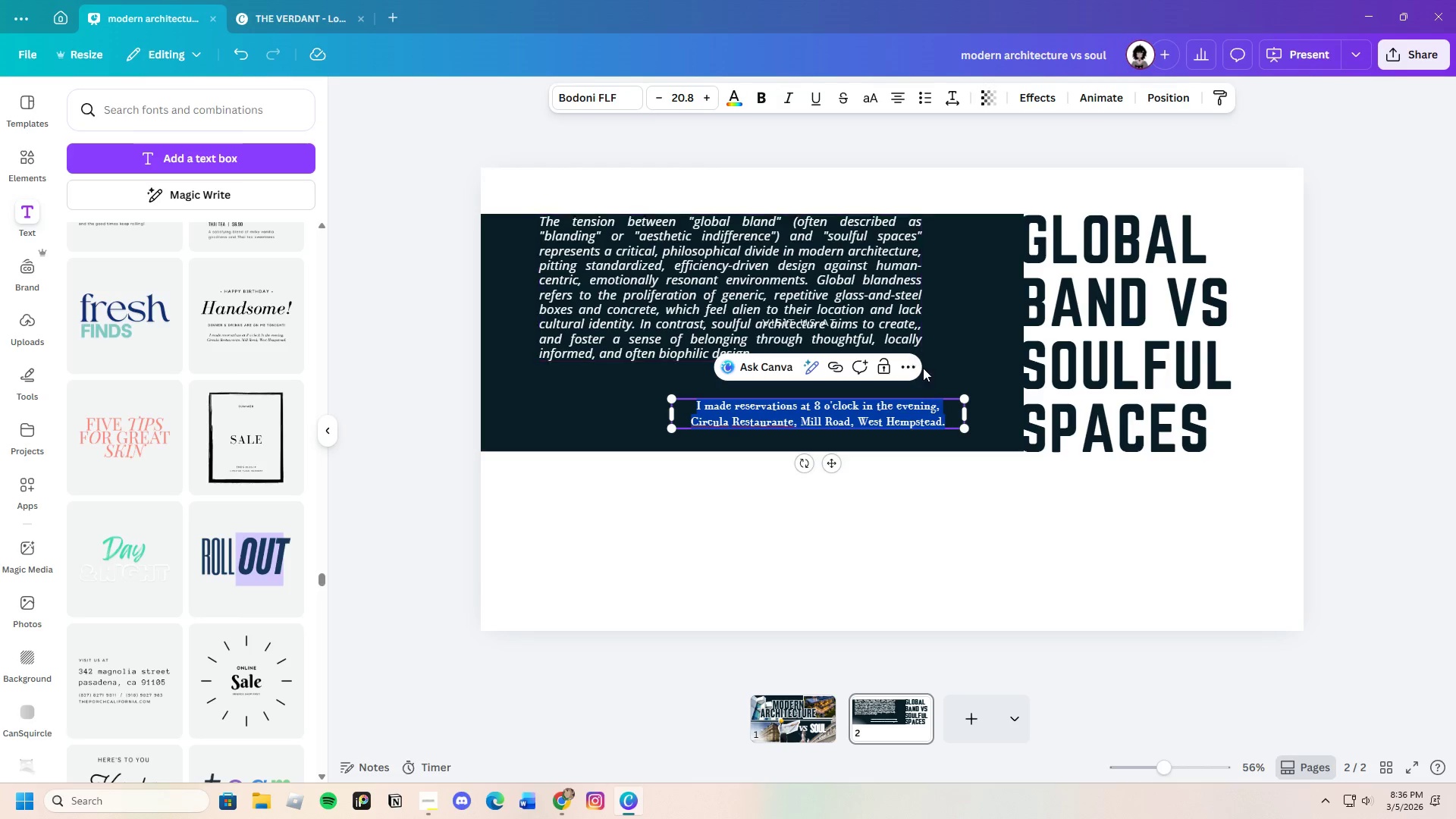 
left_click([943, 362])
 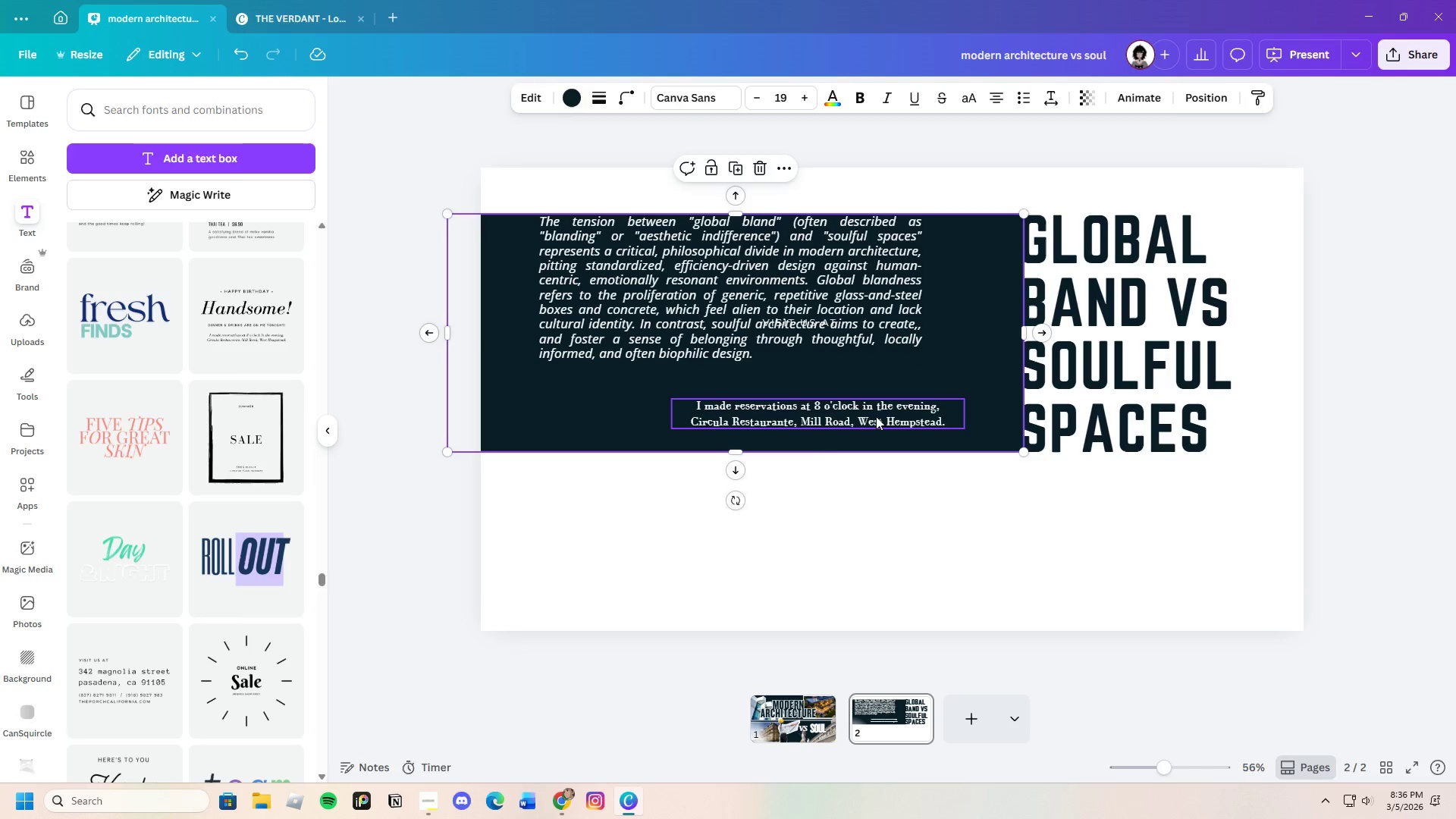 
left_click([875, 416])
 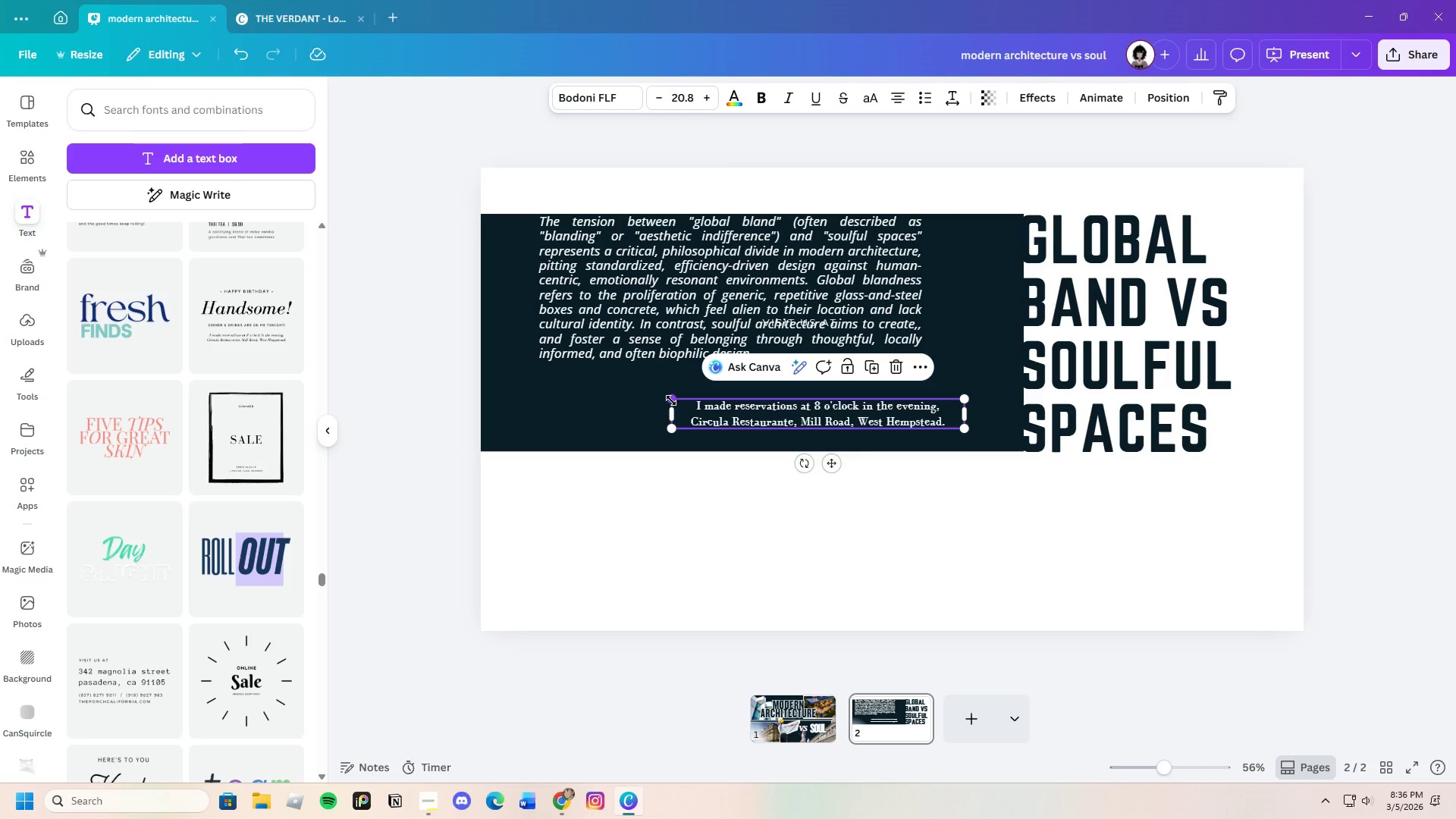 
left_click_drag(start_coordinate=[673, 400], to_coordinate=[538, 393])
 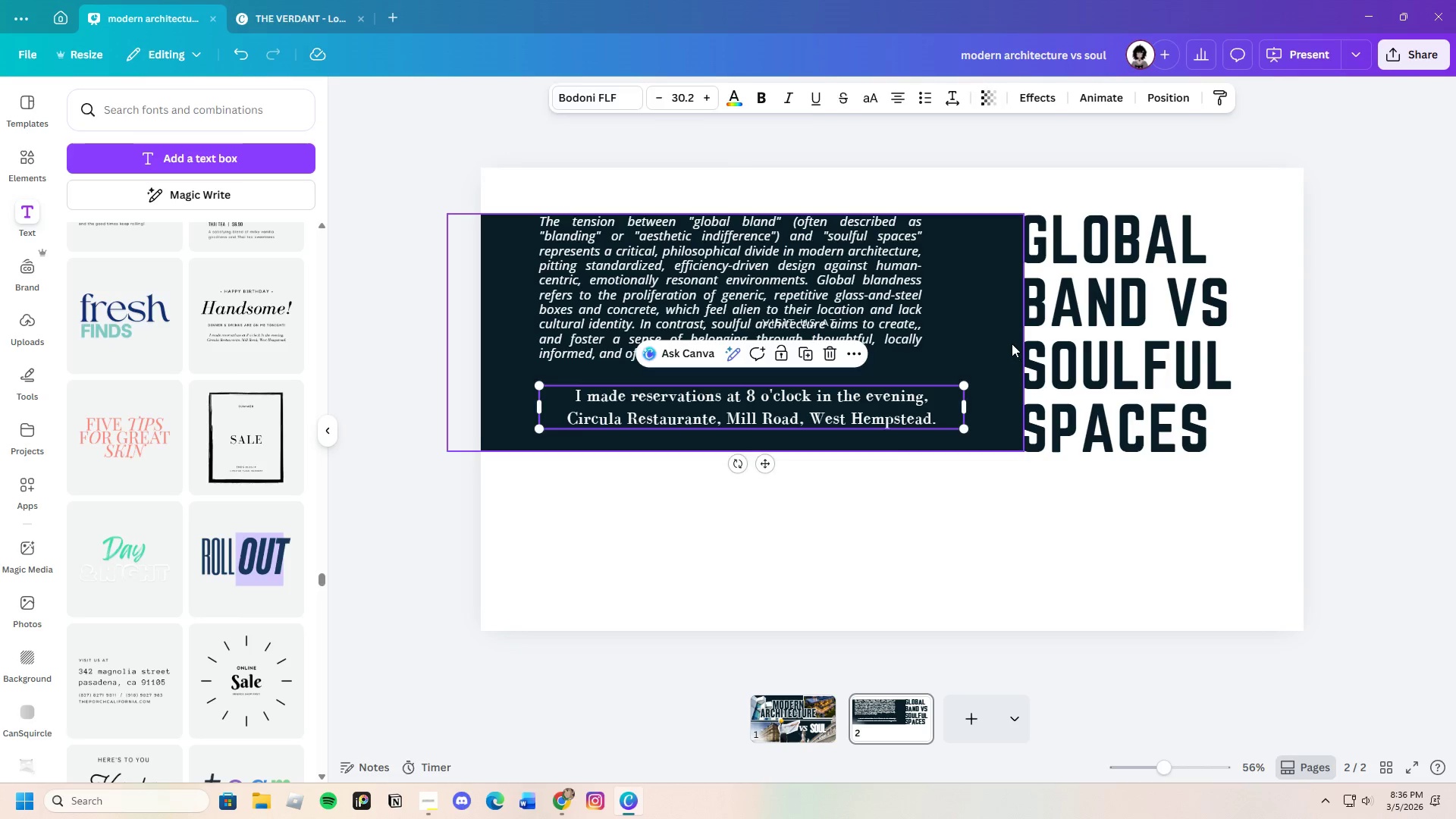 
left_click([1012, 344])
 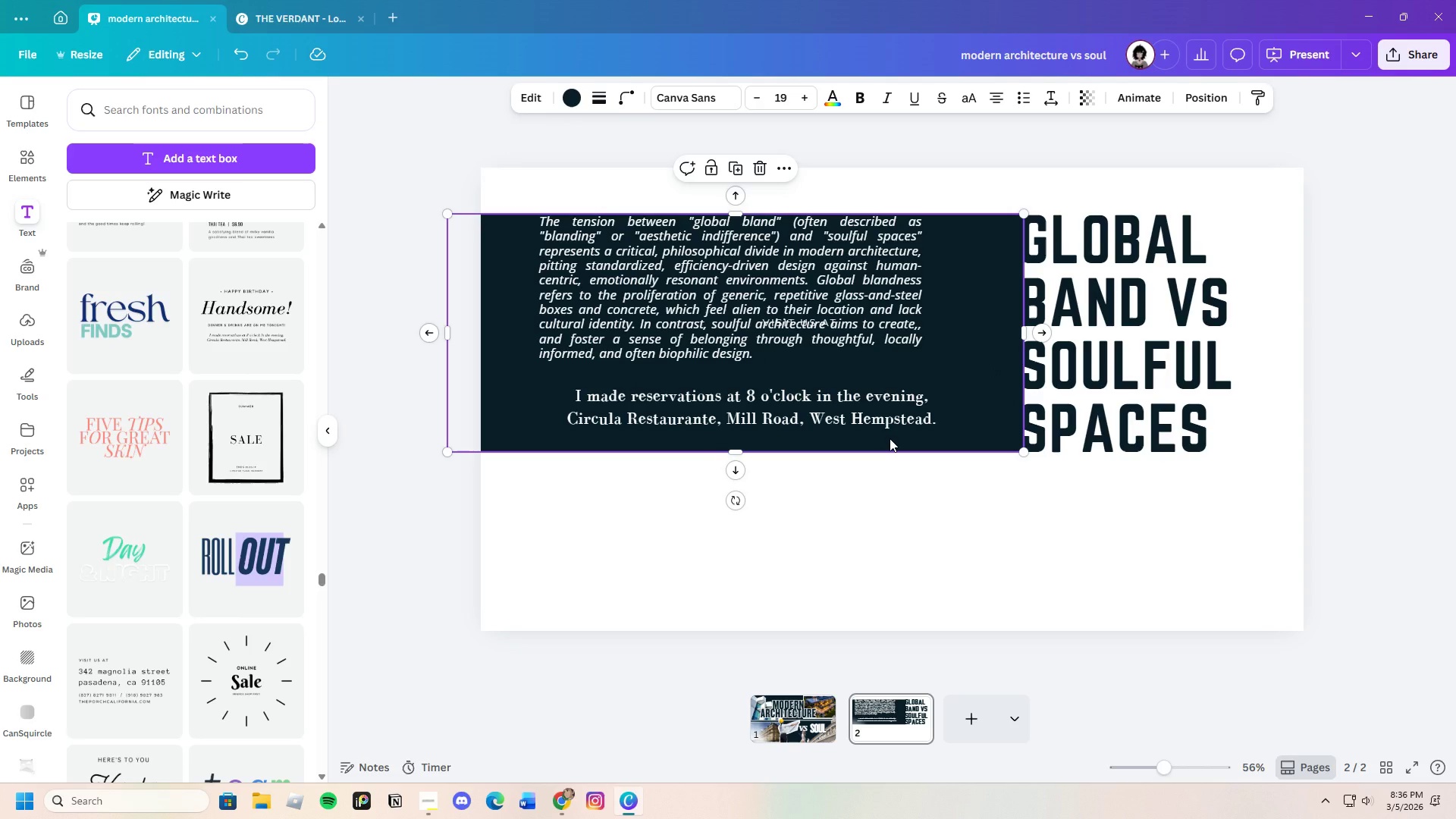 
double_click([890, 431])
 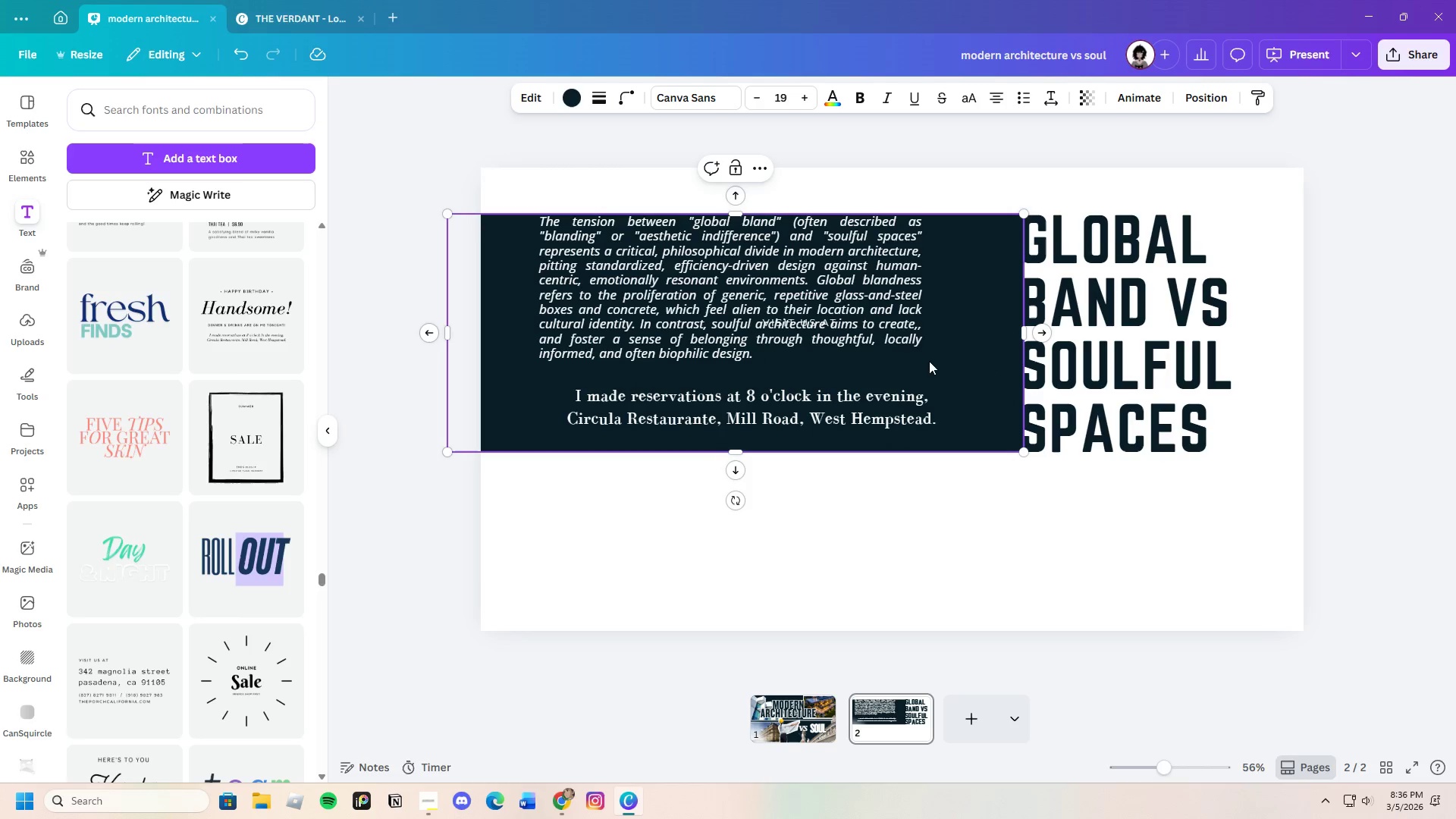 
left_click([900, 425])
 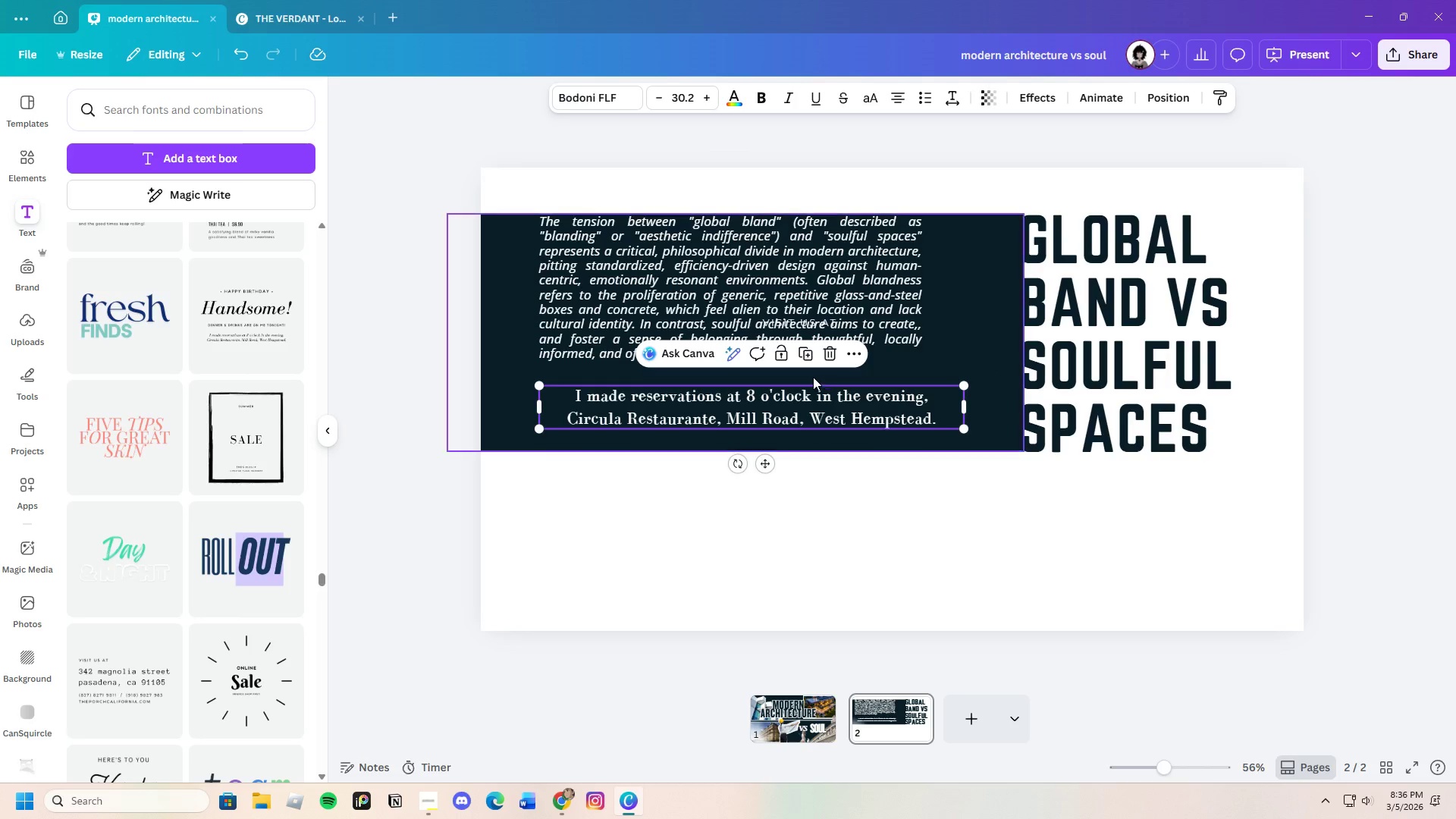 
left_click([824, 348])
 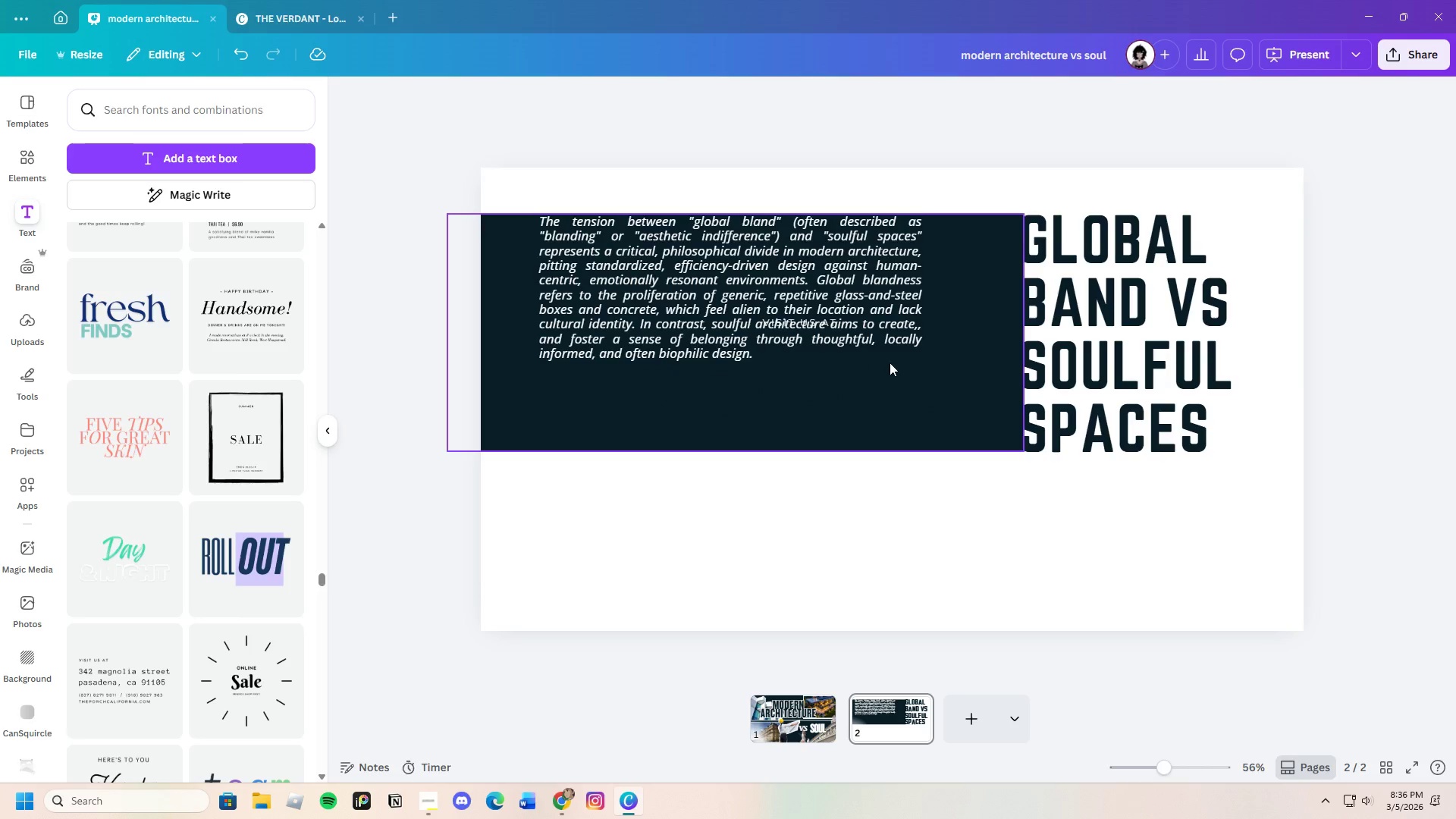 
left_click([837, 302])
 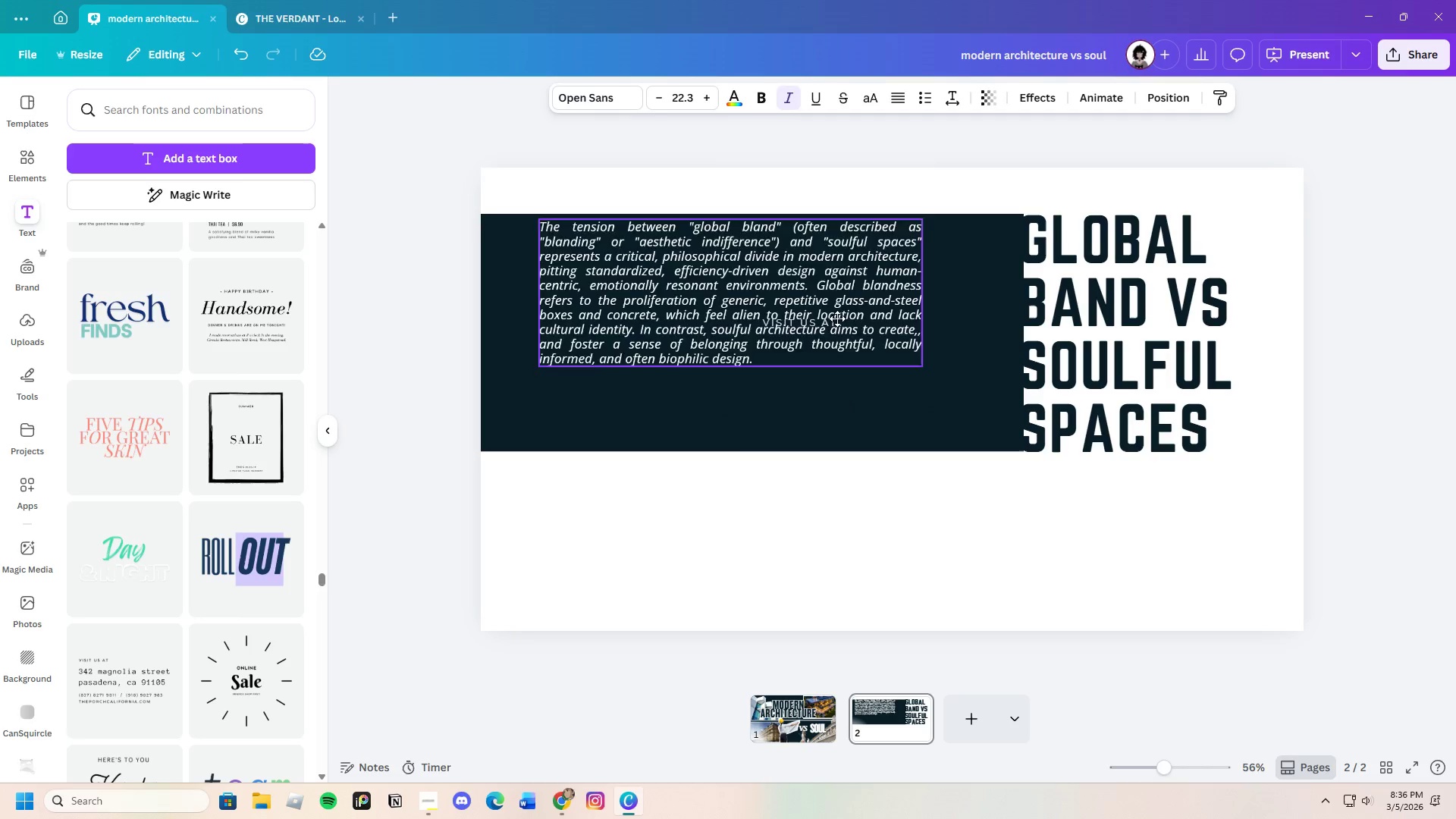 
left_click_drag(start_coordinate=[837, 303], to_coordinate=[839, 351])
 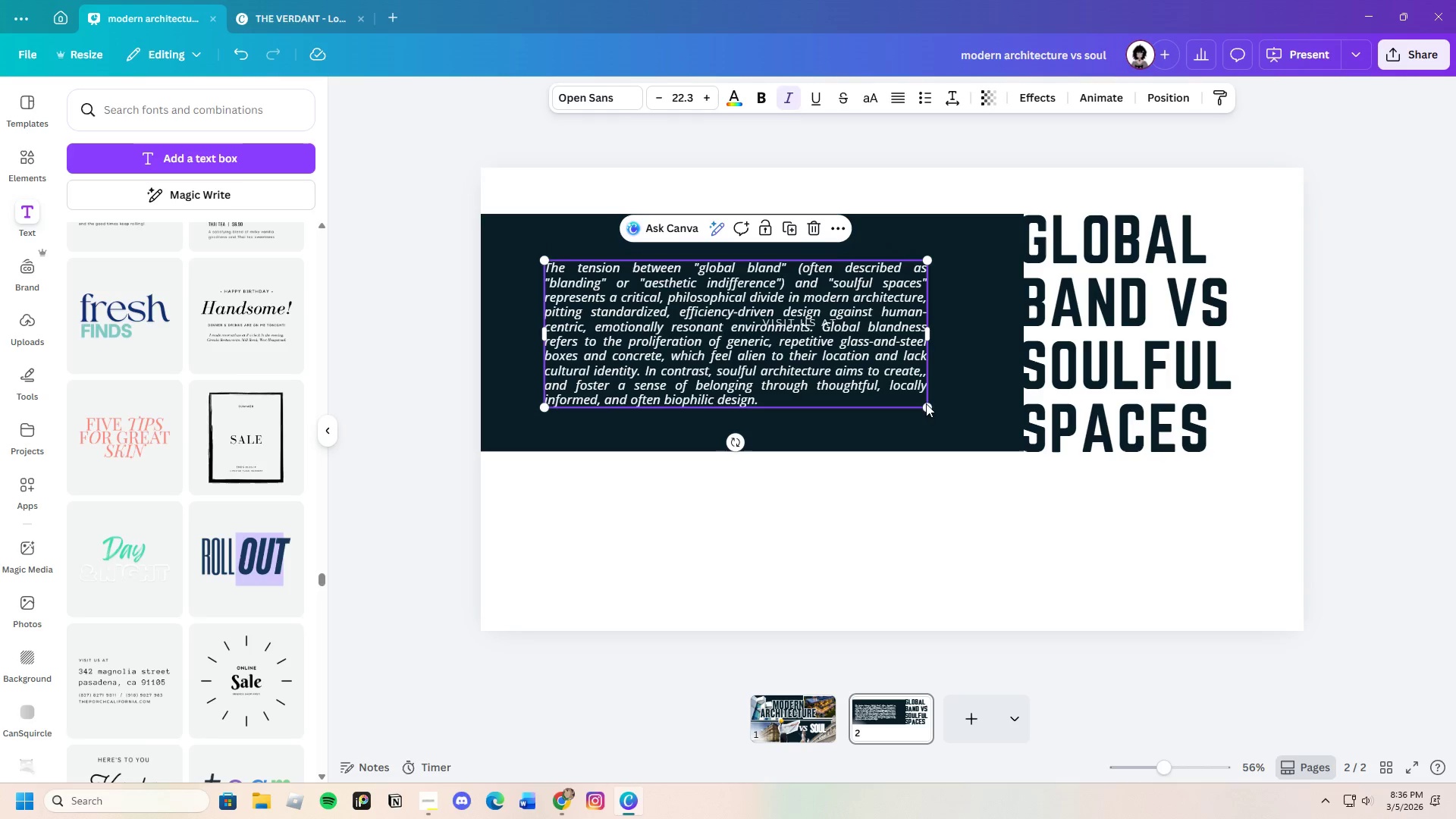 
left_click_drag(start_coordinate=[927, 406], to_coordinate=[1002, 444])
 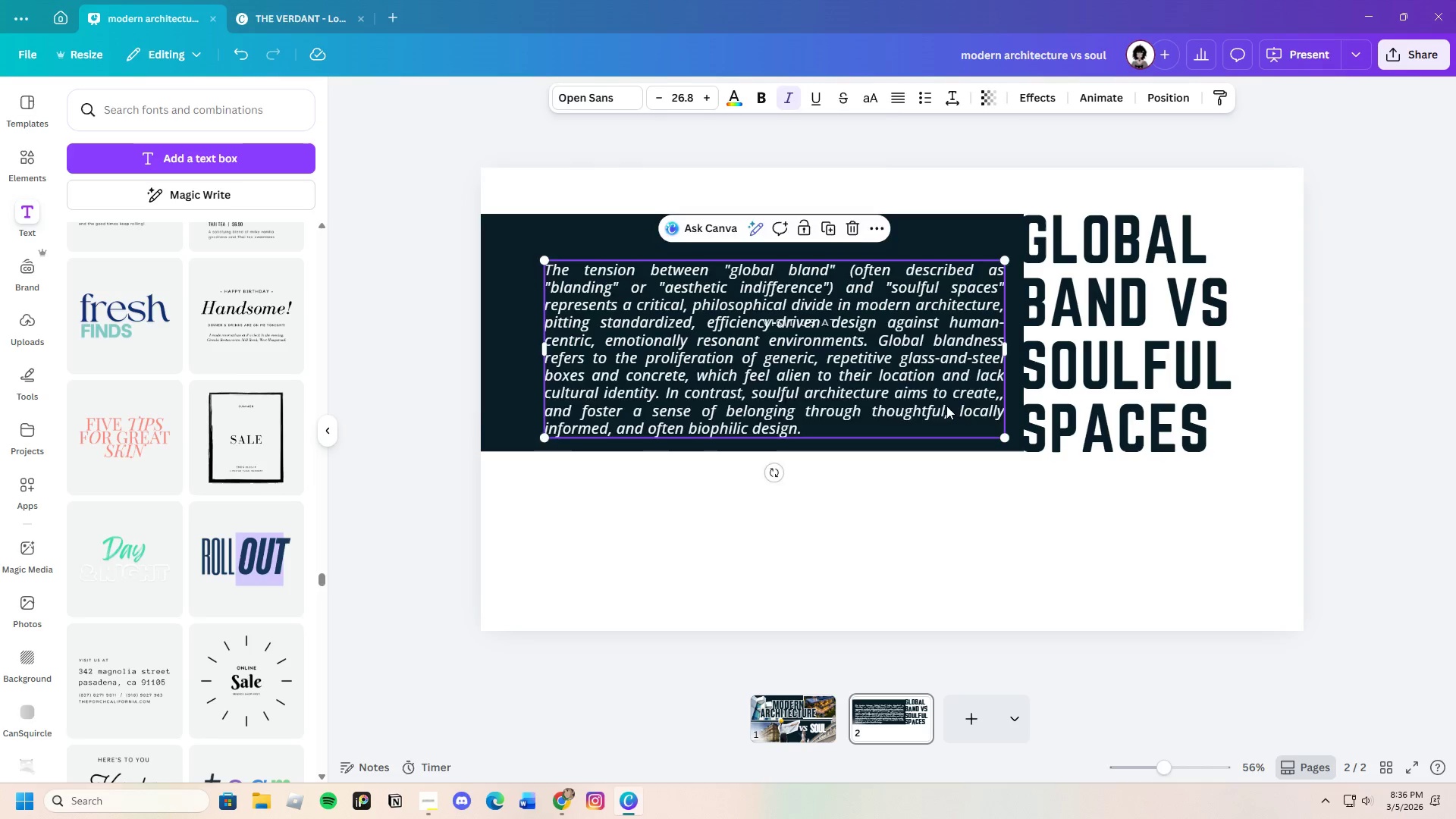 
left_click_drag(start_coordinate=[954, 409], to_coordinate=[835, 510])
 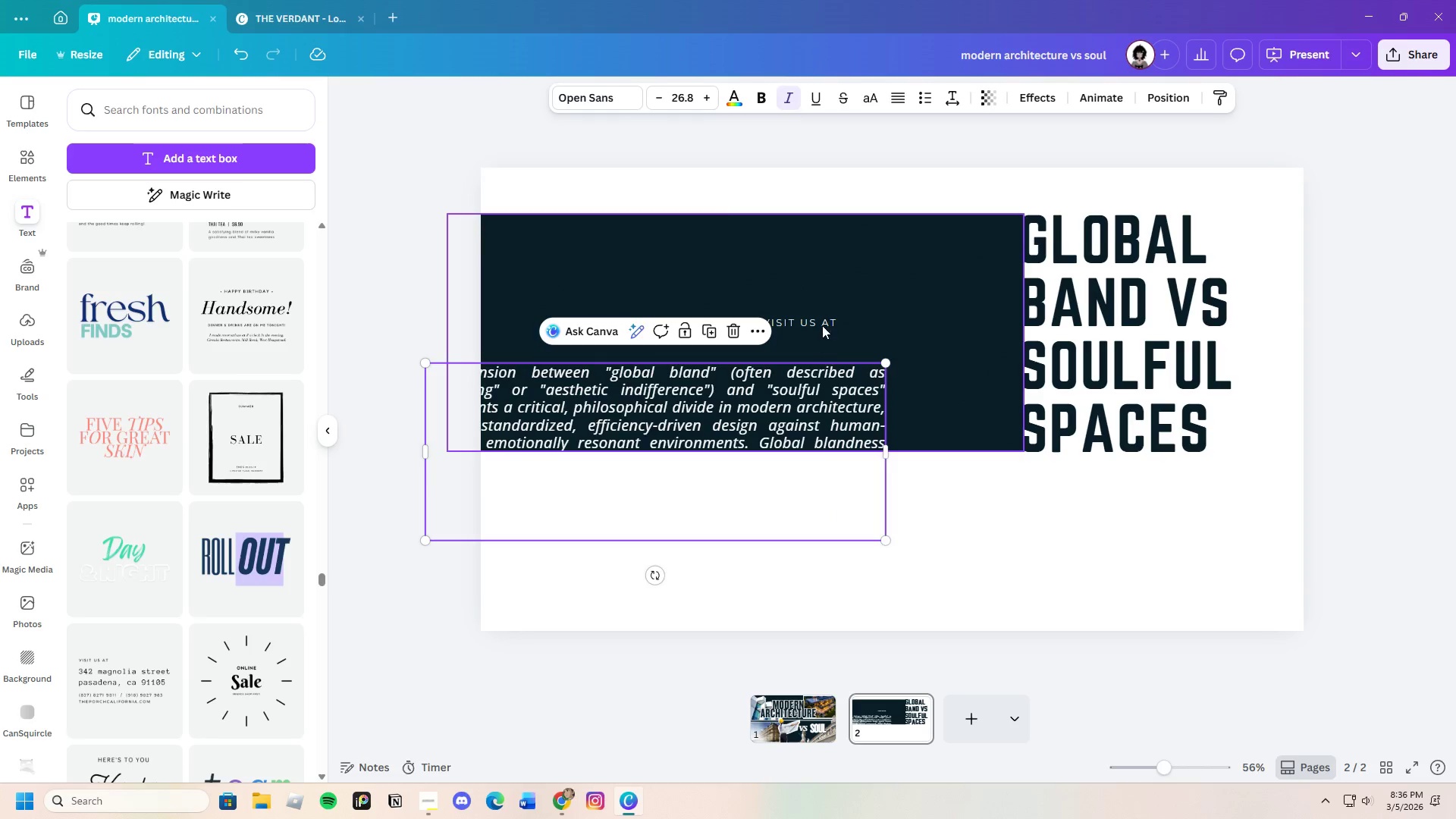 
left_click([820, 320])
 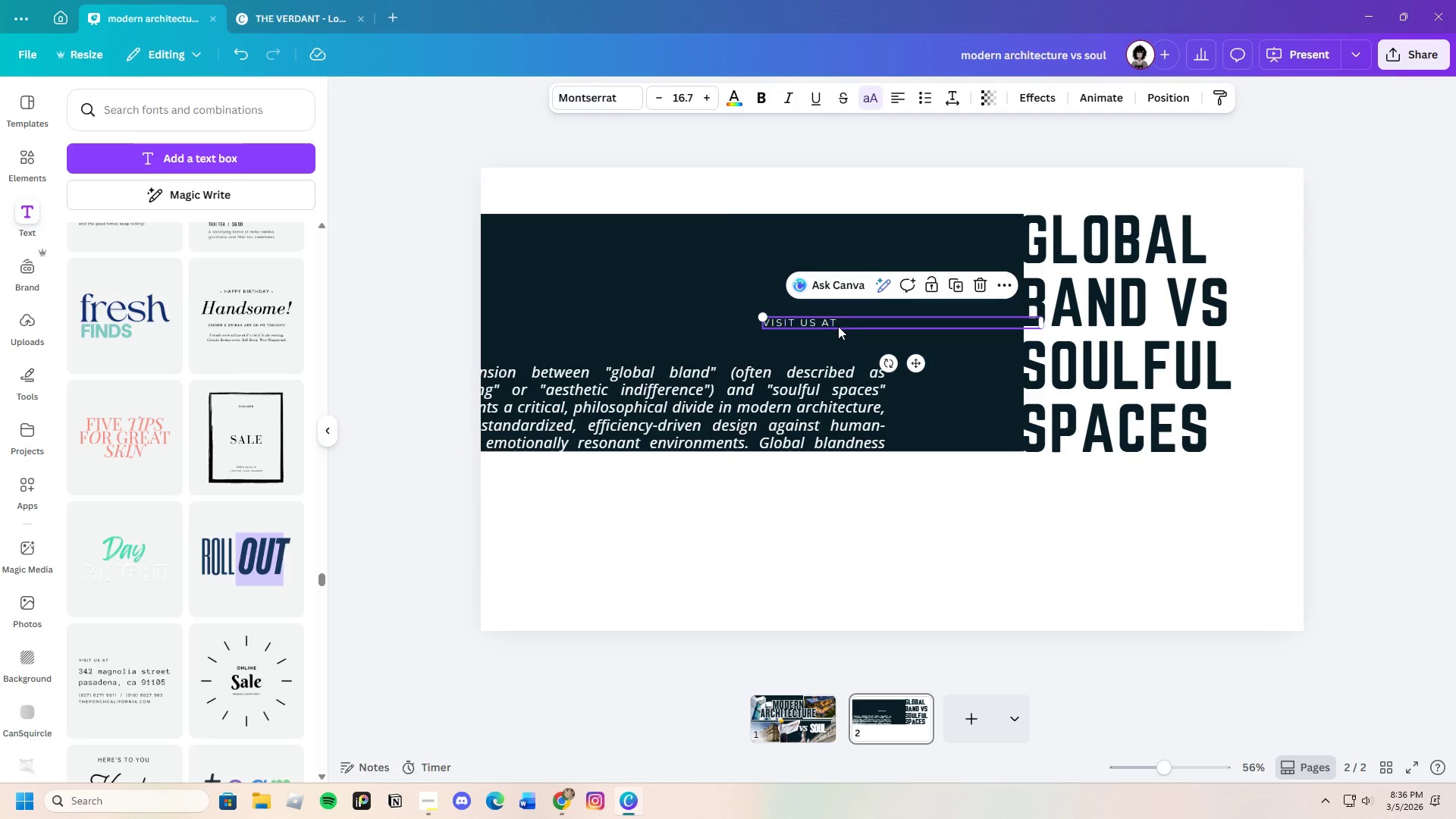 
left_click([841, 322])
 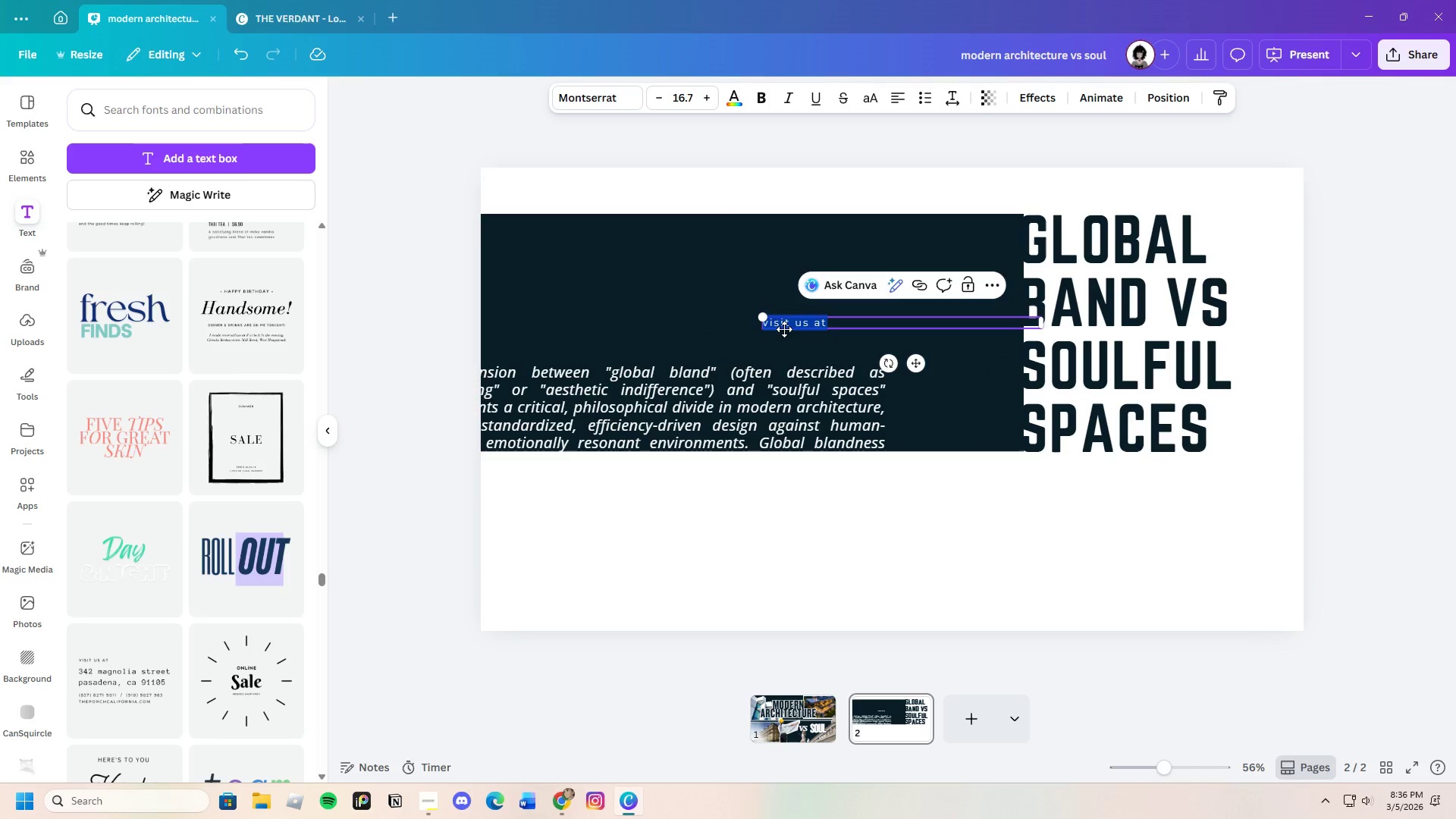 
left_click_drag(start_coordinate=[762, 317], to_coordinate=[636, 300])
 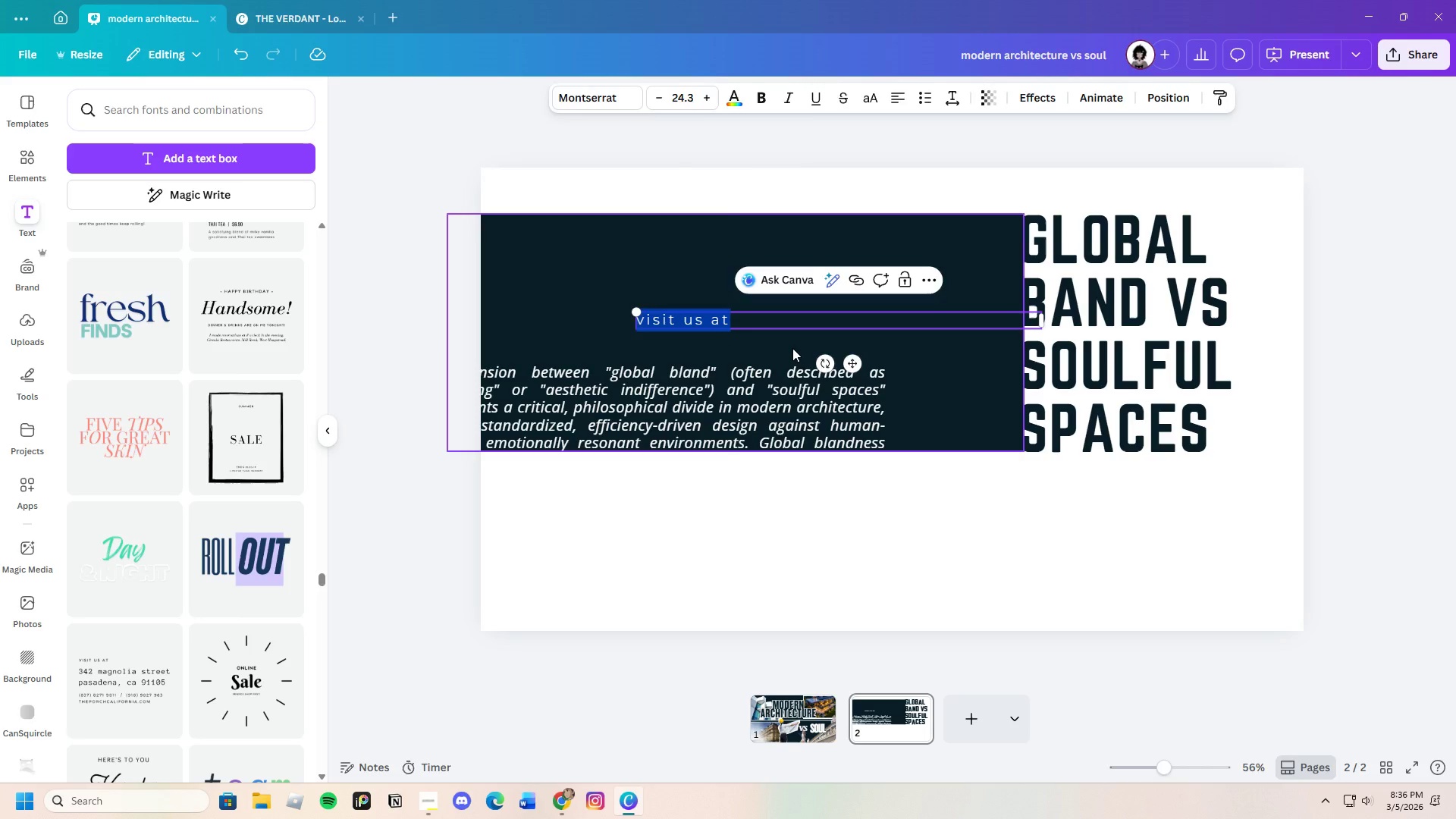 
left_click([792, 348])
 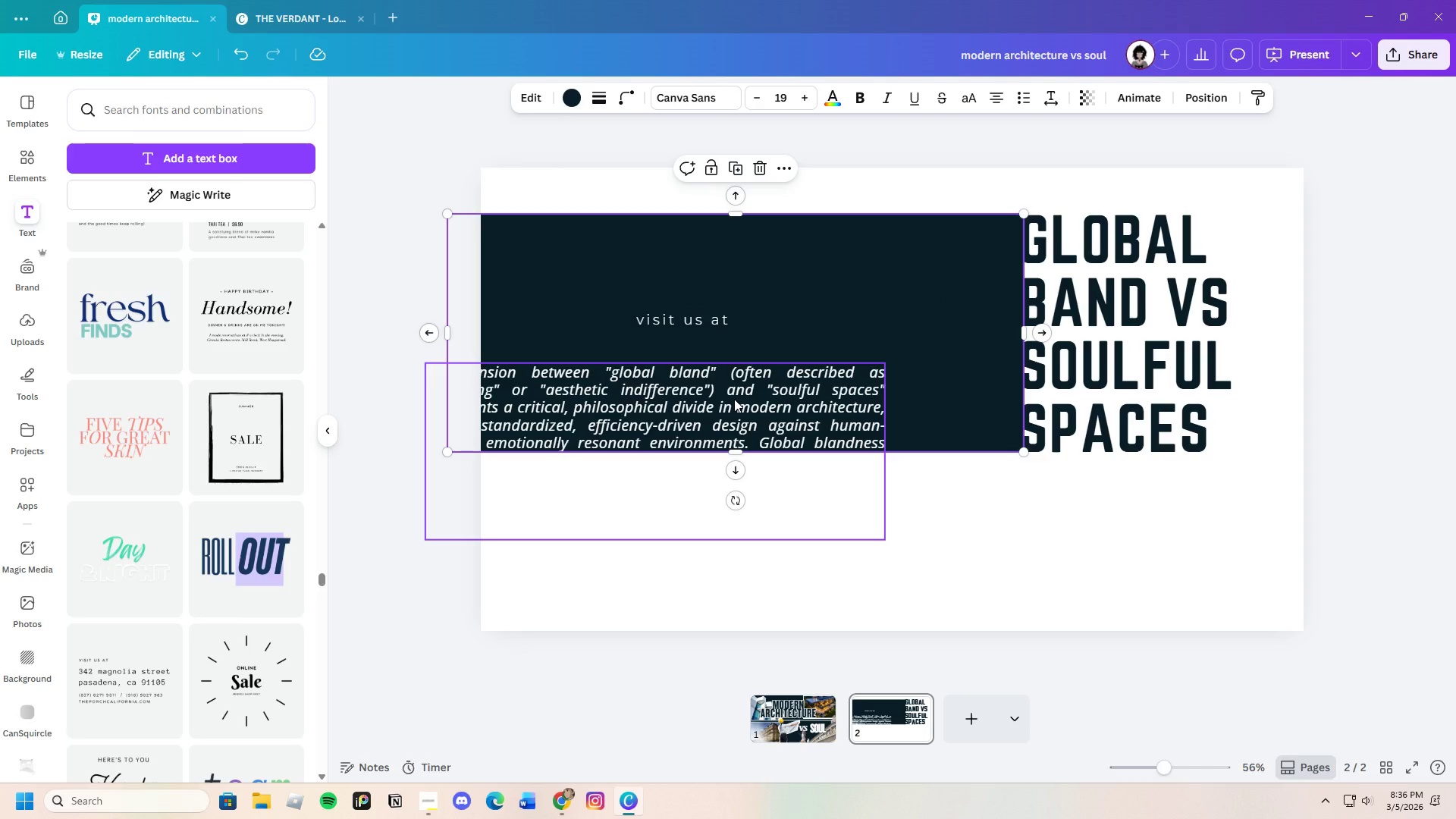 
left_click_drag(start_coordinate=[734, 400], to_coordinate=[825, 388])
 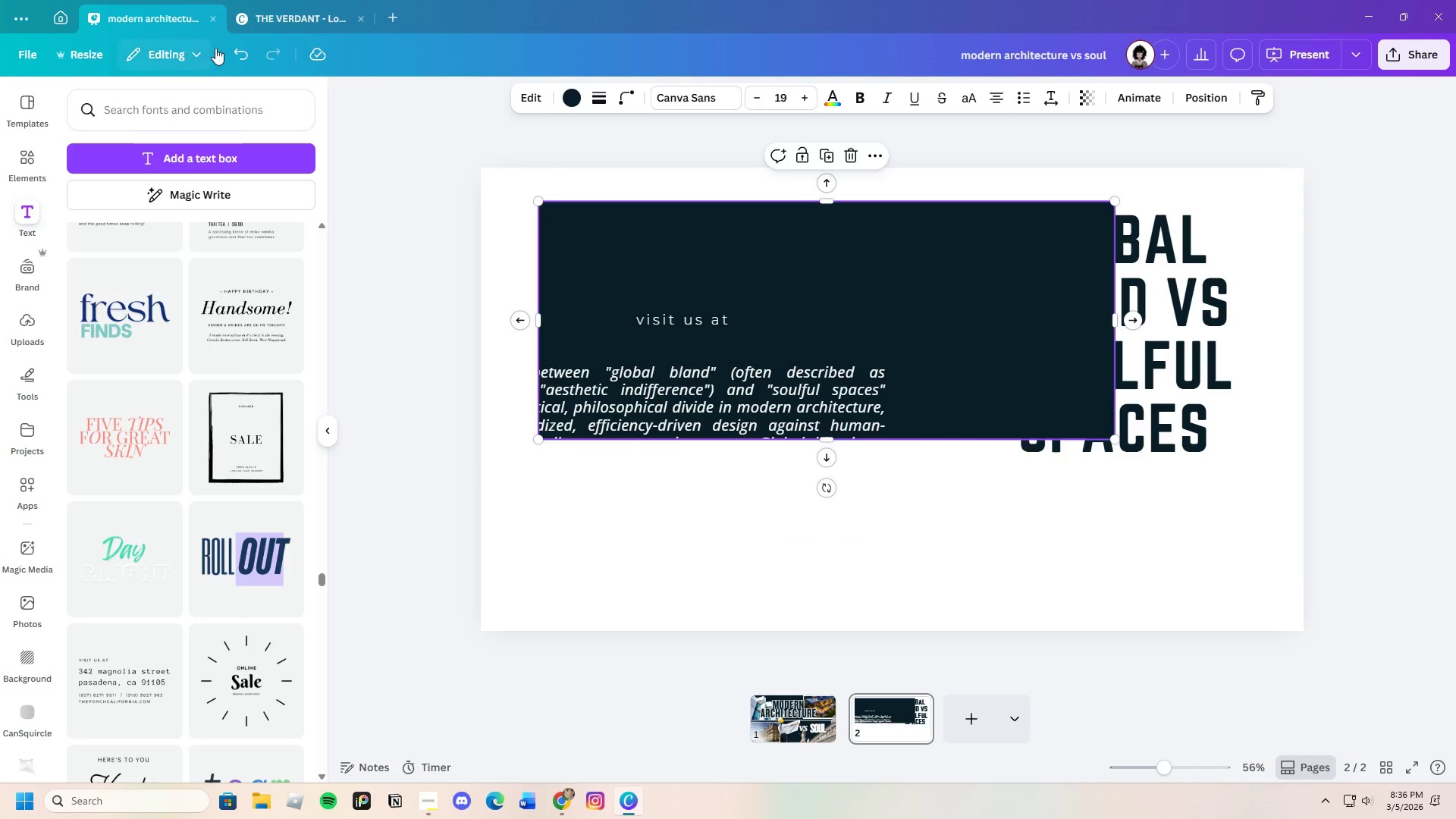 
left_click([237, 48])
 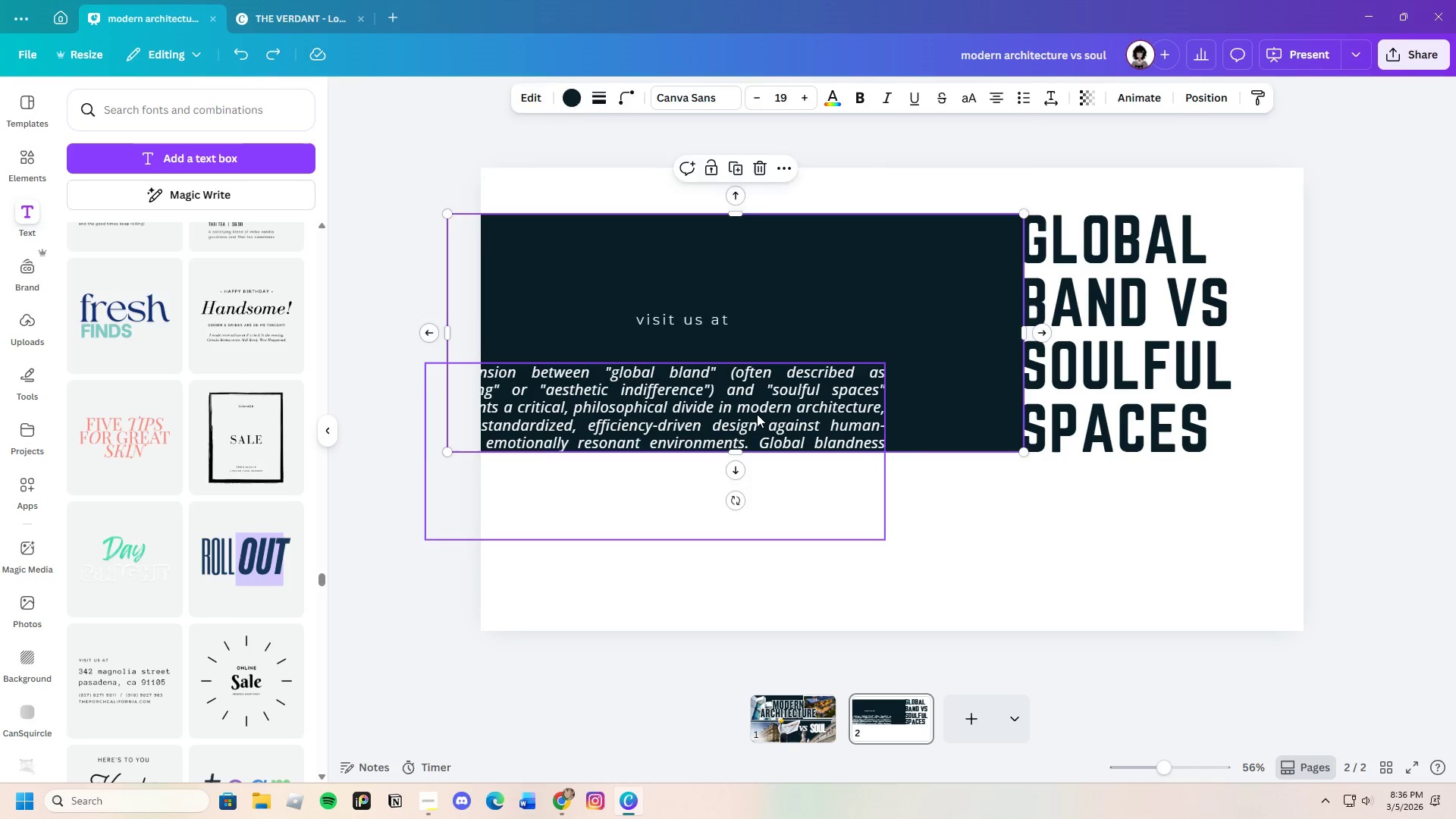 
double_click([757, 414])
 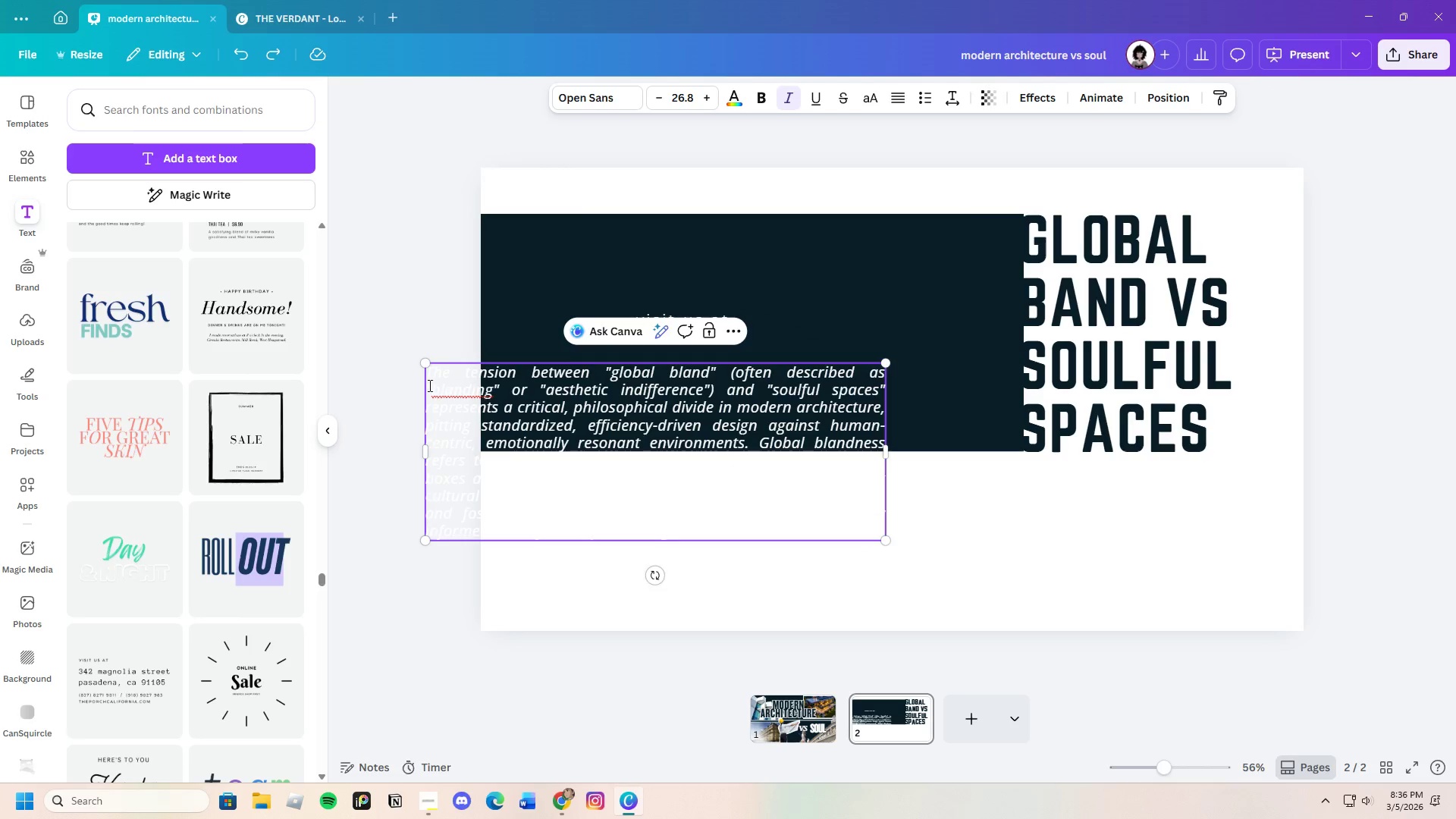 
left_click_drag(start_coordinate=[429, 372], to_coordinate=[938, 557])
 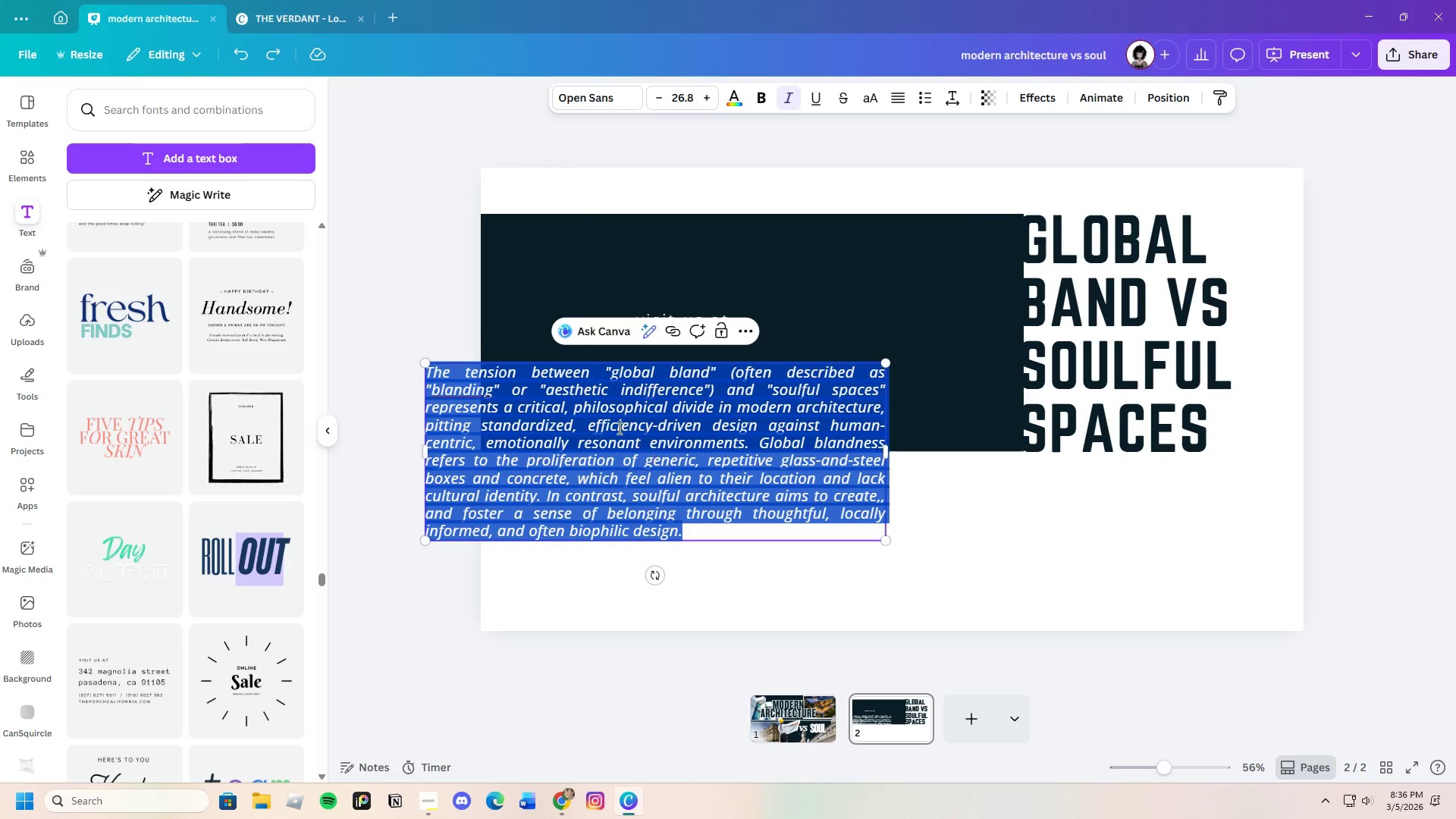 
right_click([617, 426])
 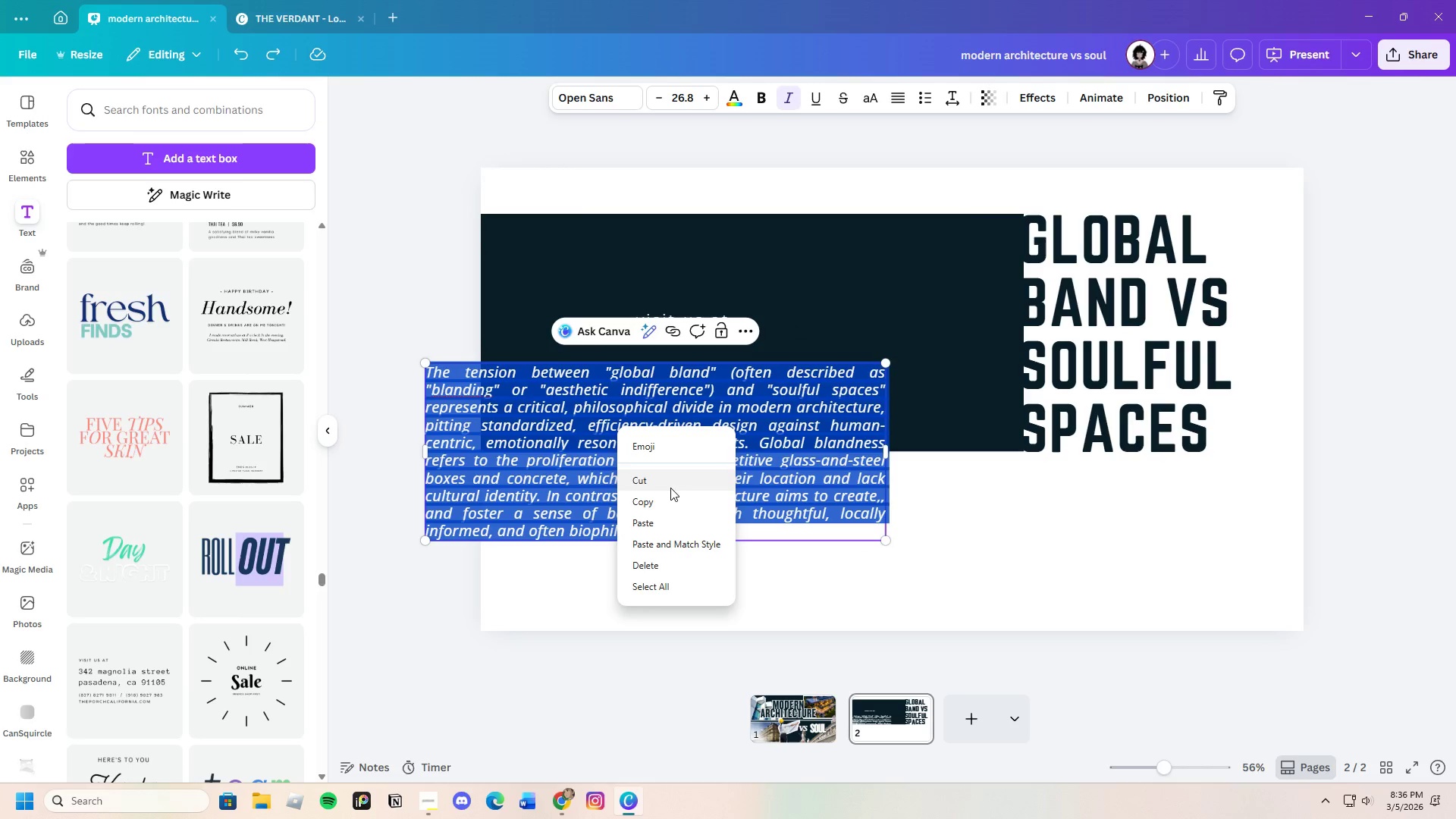 
left_click([670, 497])
 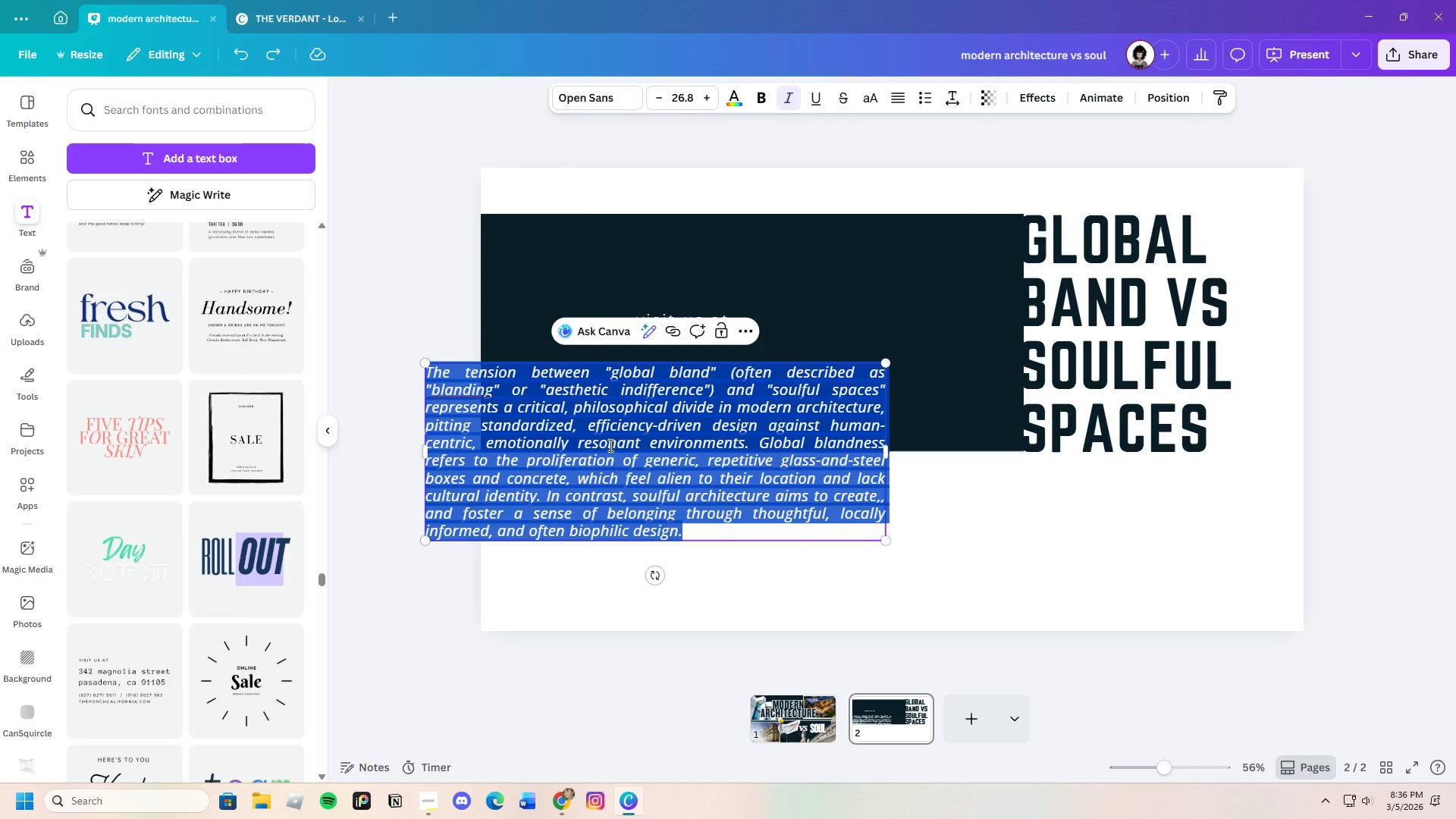 
left_click([609, 445])
 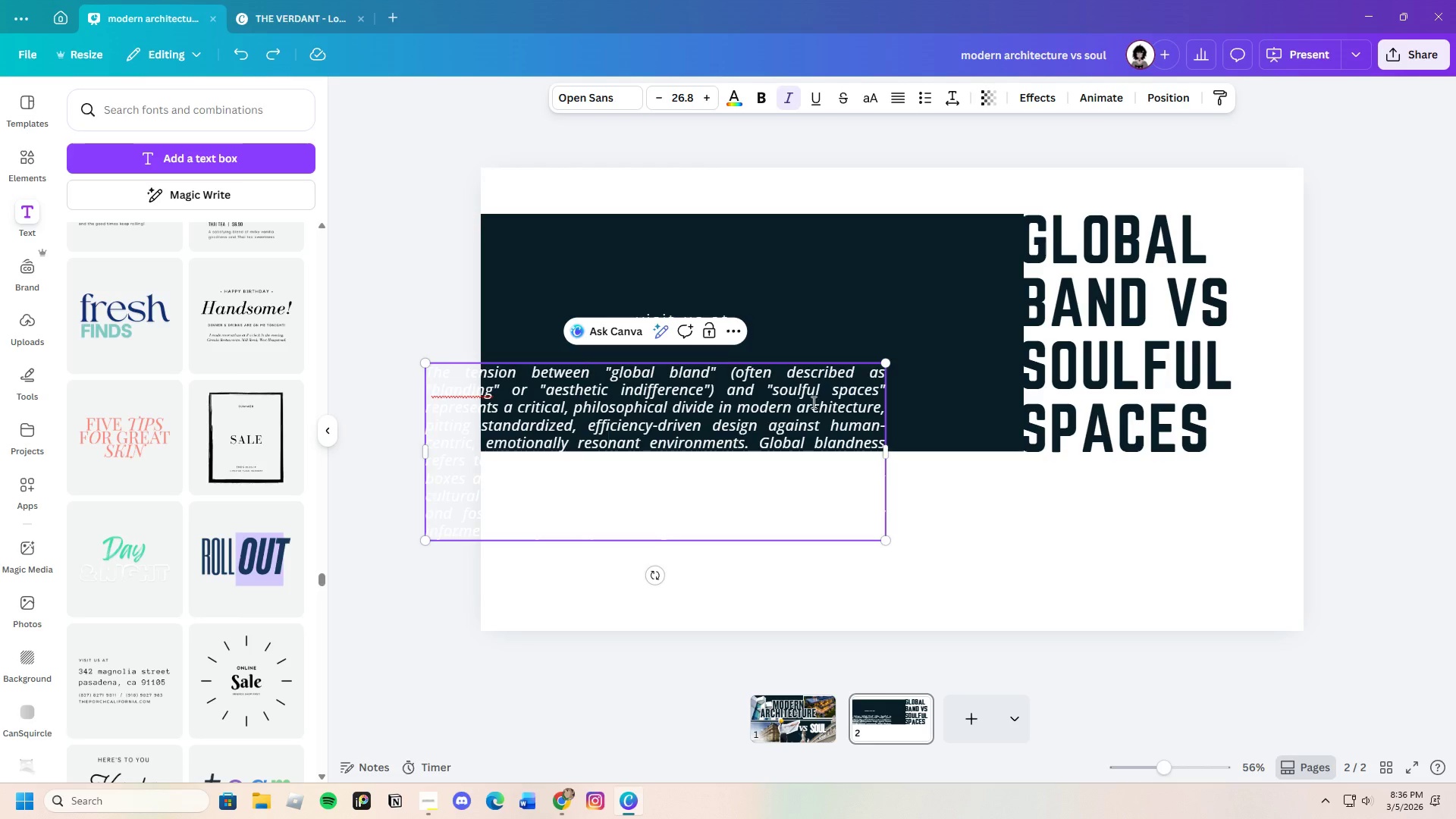 
left_click([943, 402])
 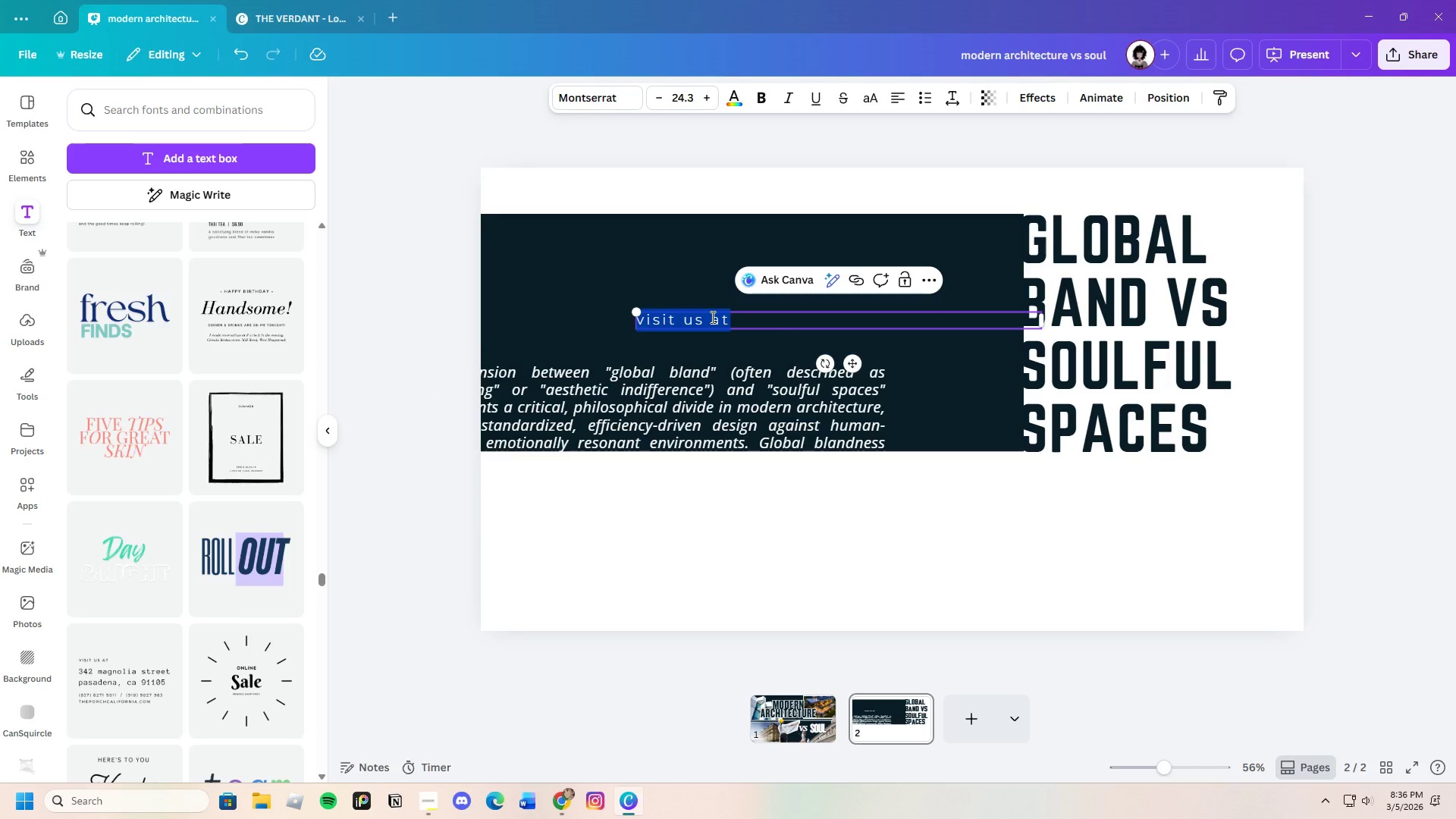 
key(Control+Backspace)
 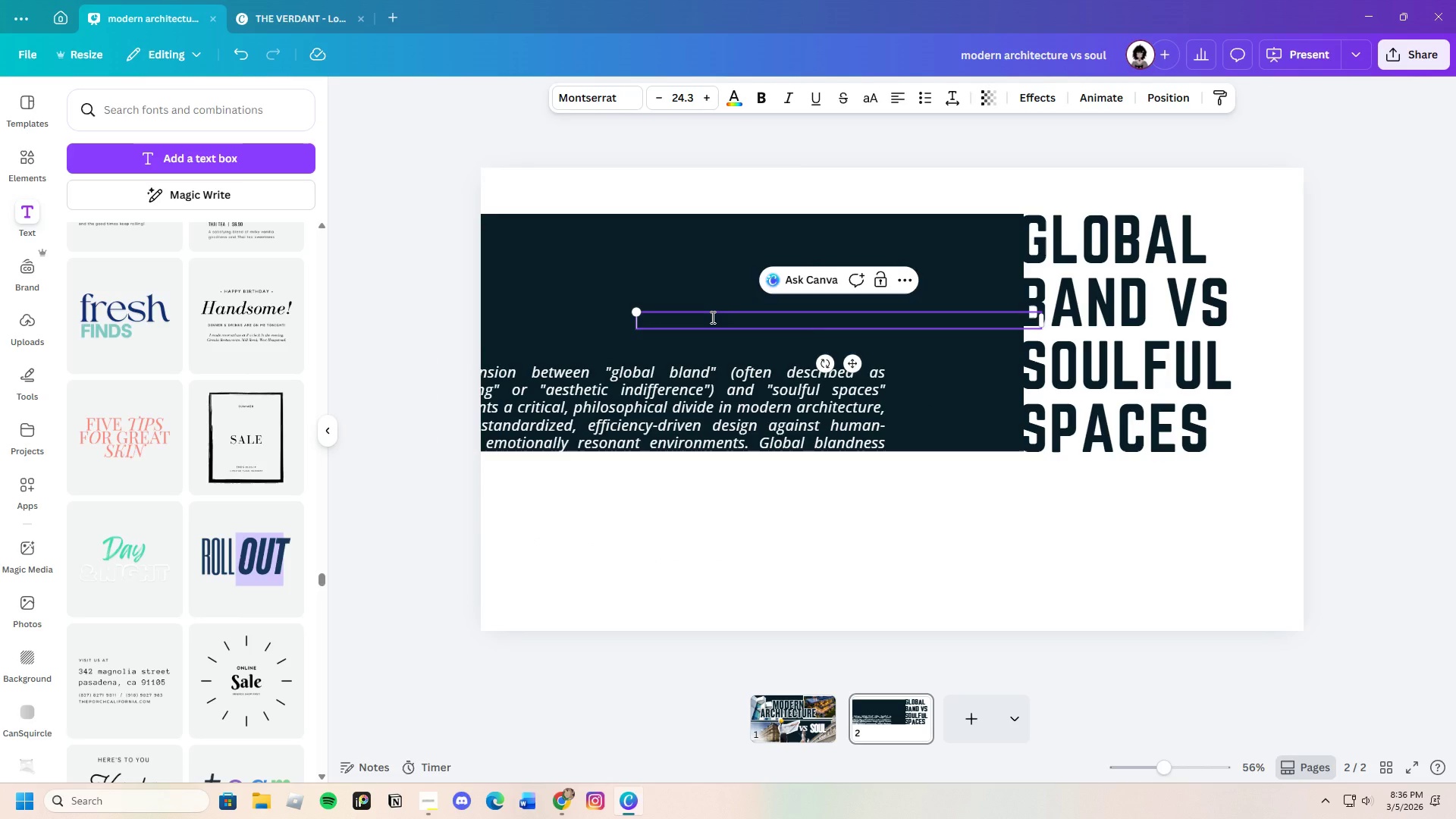 
key(Control+V)
 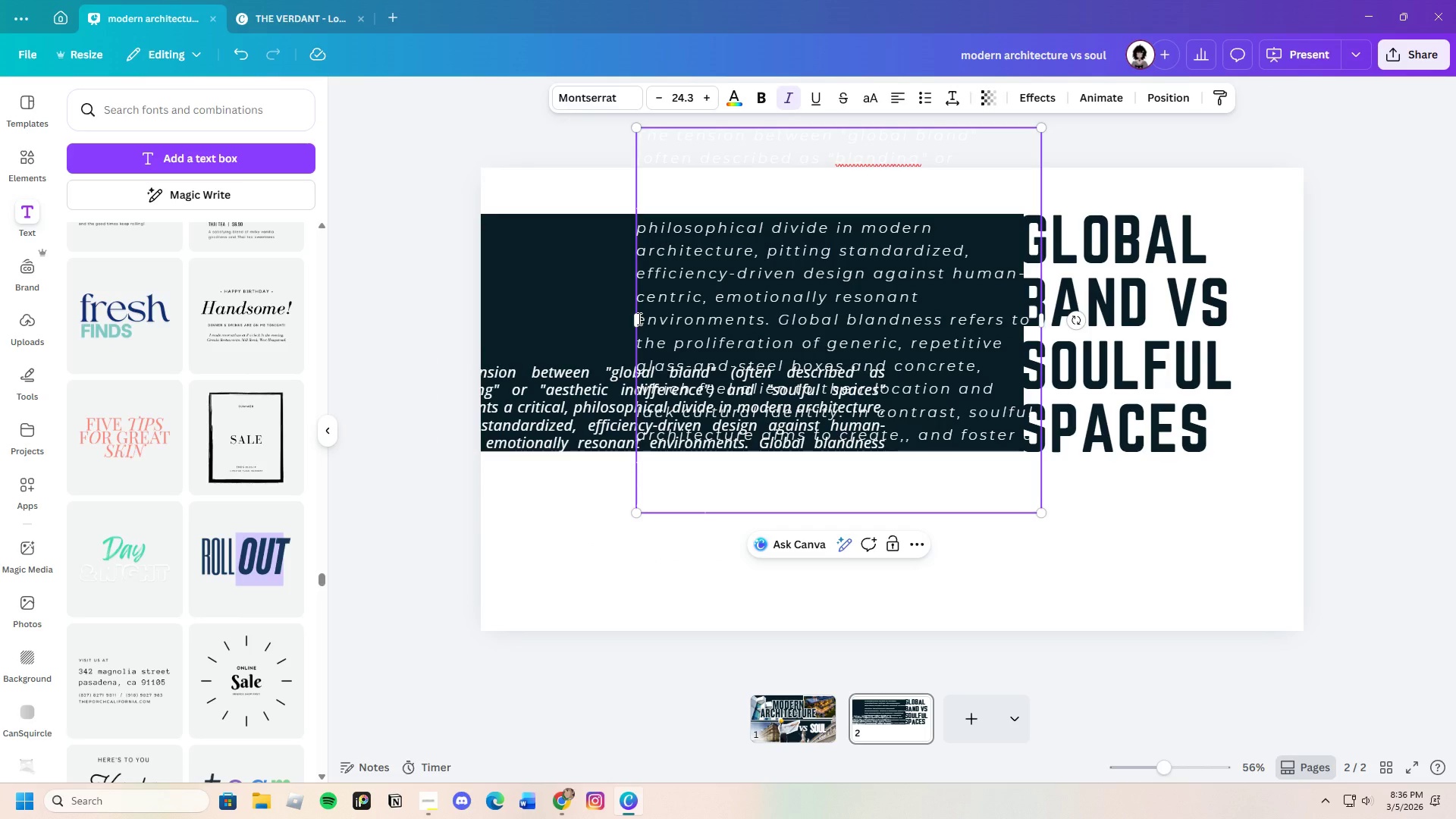 
left_click_drag(start_coordinate=[635, 318], to_coordinate=[421, 319])
 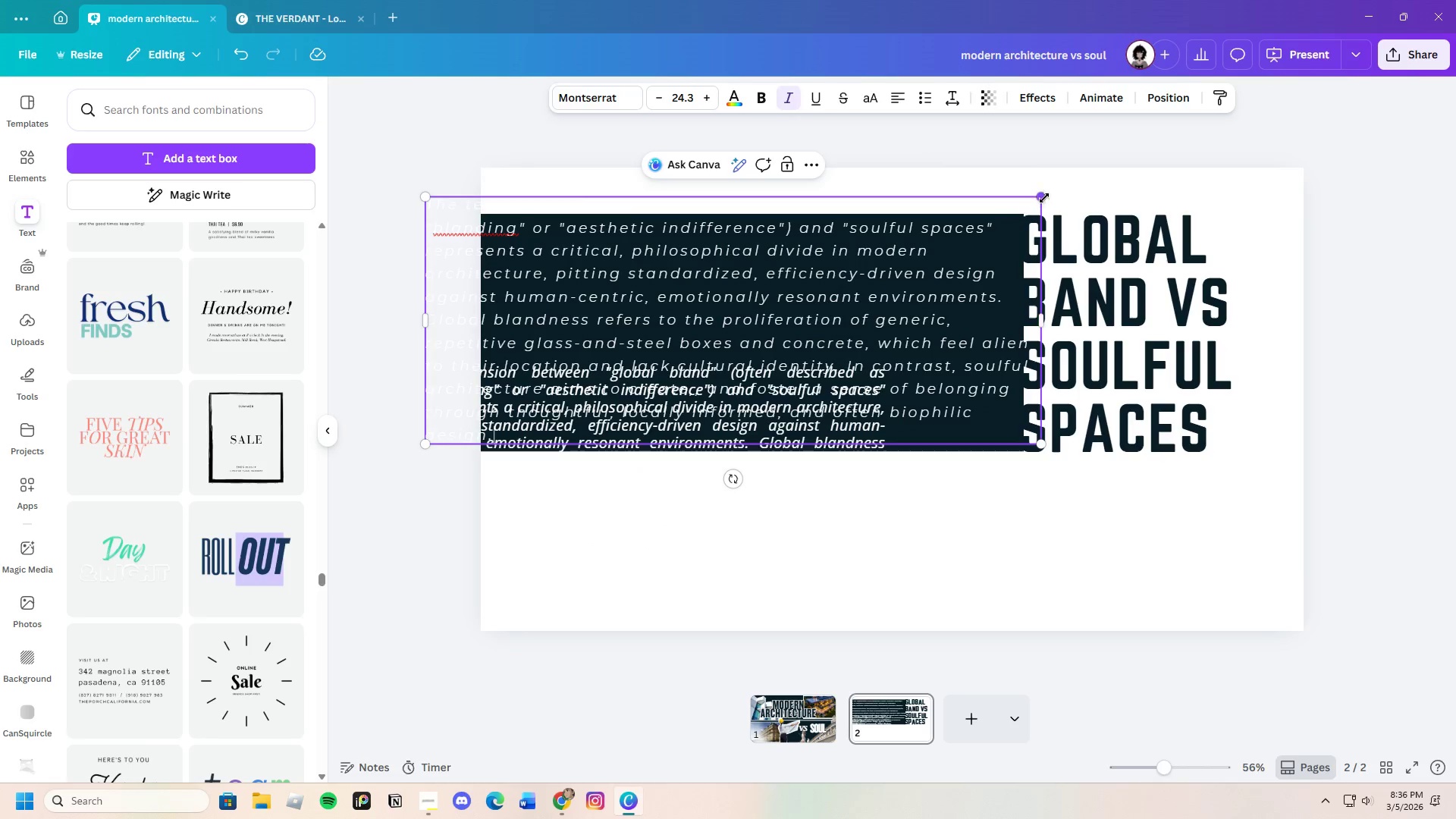 
left_click_drag(start_coordinate=[1045, 197], to_coordinate=[873, 294])
 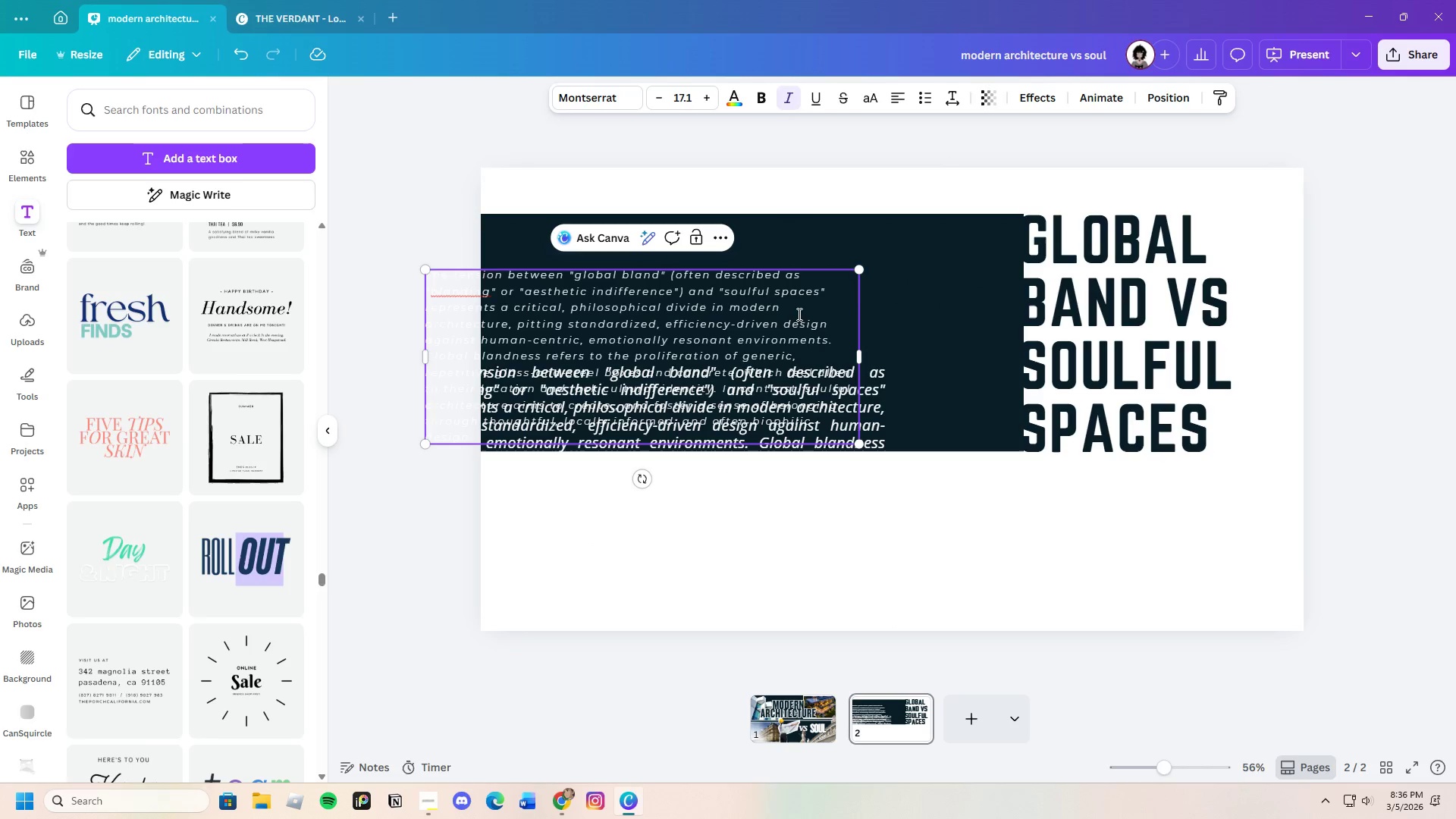 
left_click_drag(start_coordinate=[798, 314], to_coordinate=[864, 290])
 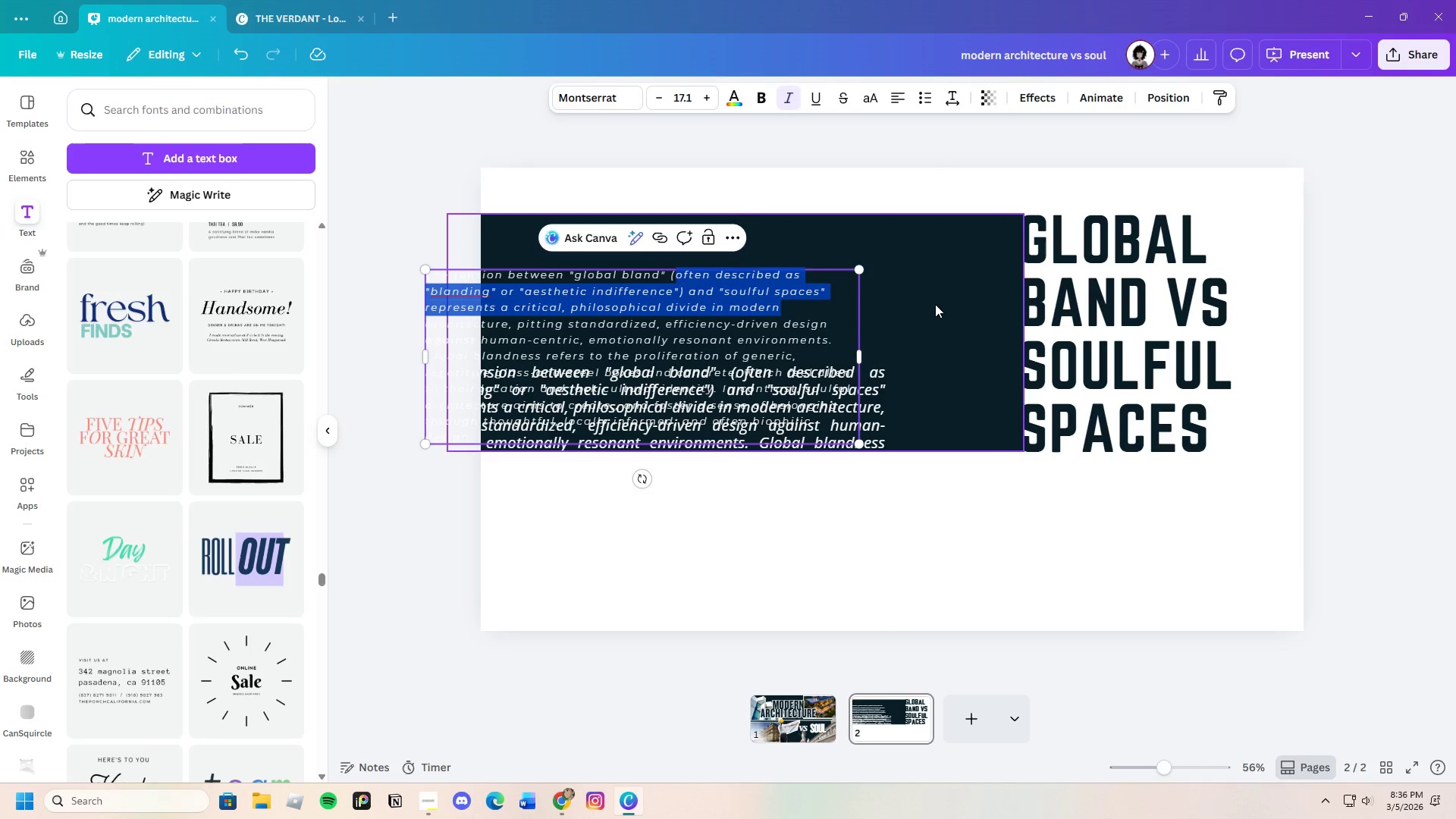 
left_click([935, 304])
 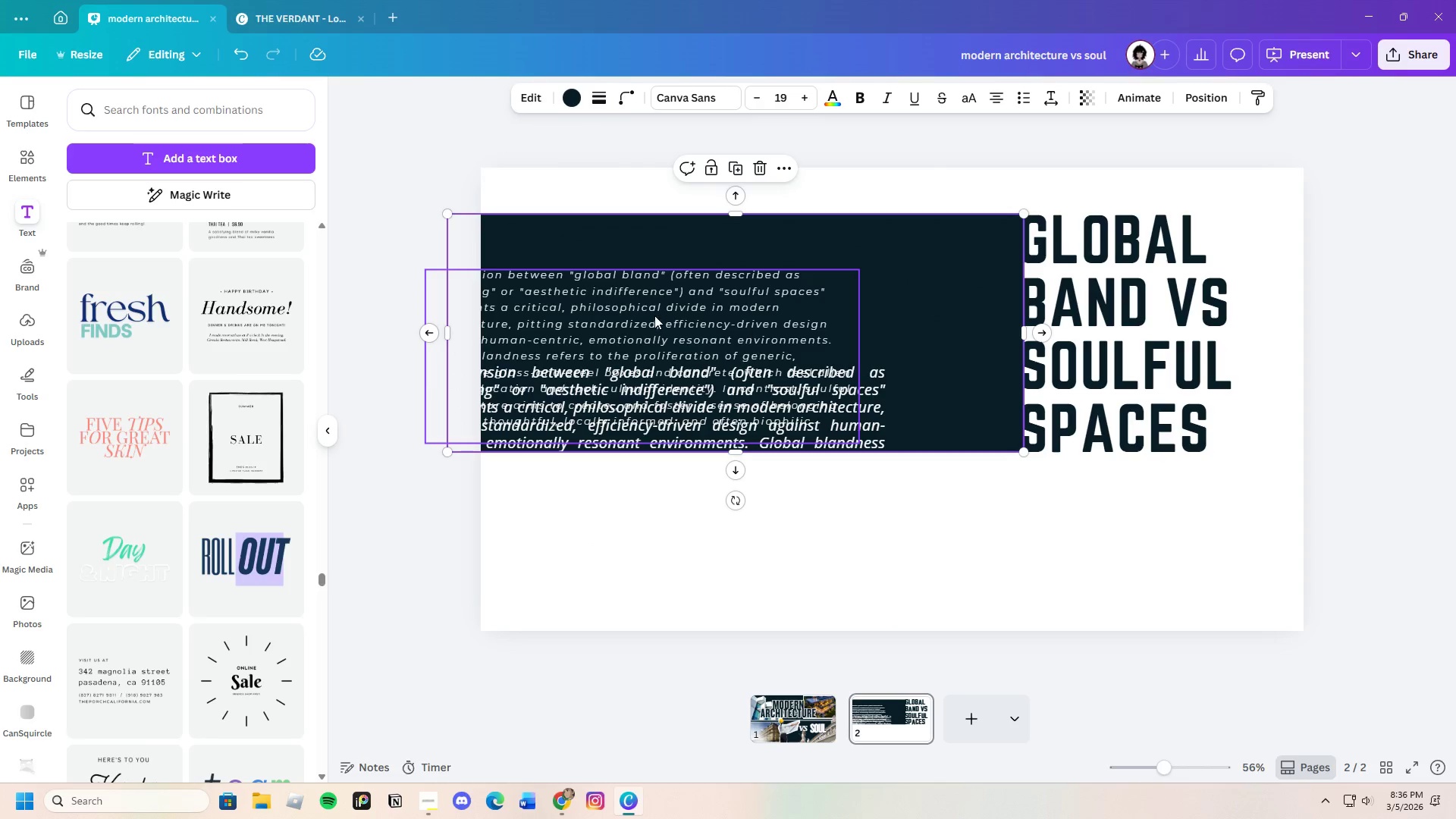 
left_click([654, 315])
 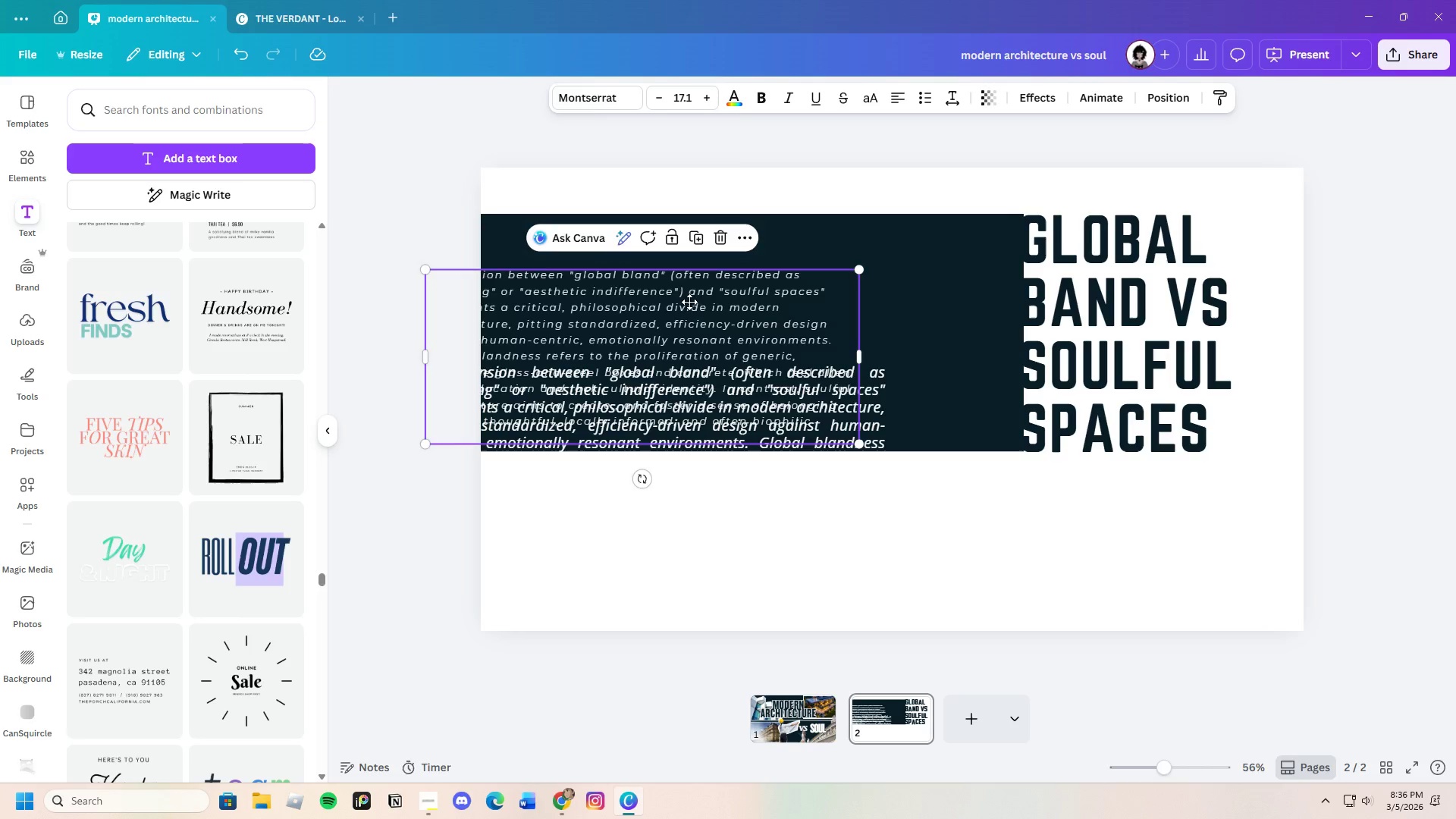 
left_click_drag(start_coordinate=[654, 313], to_coordinate=[814, 271])
 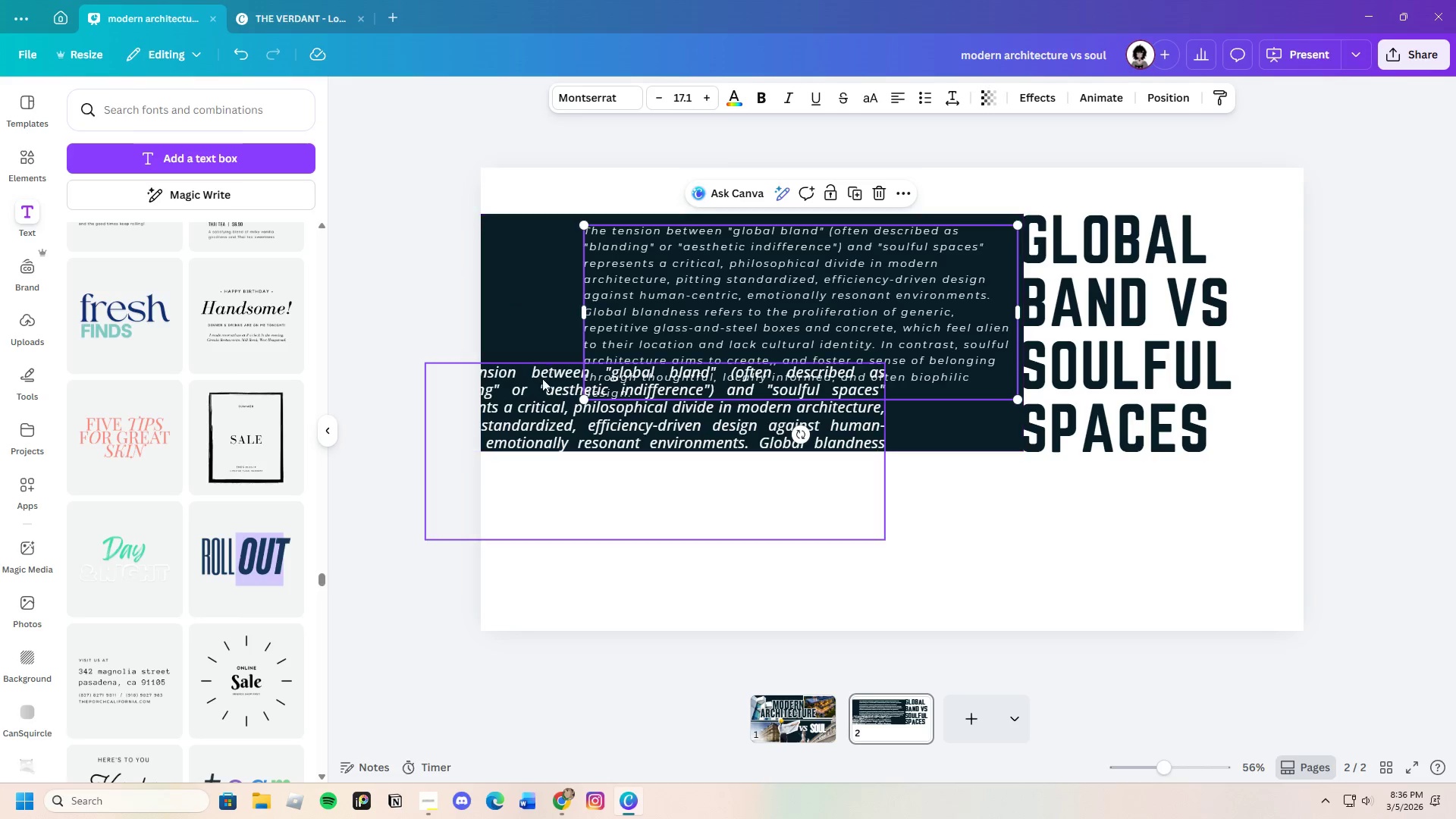 
left_click([539, 384])
 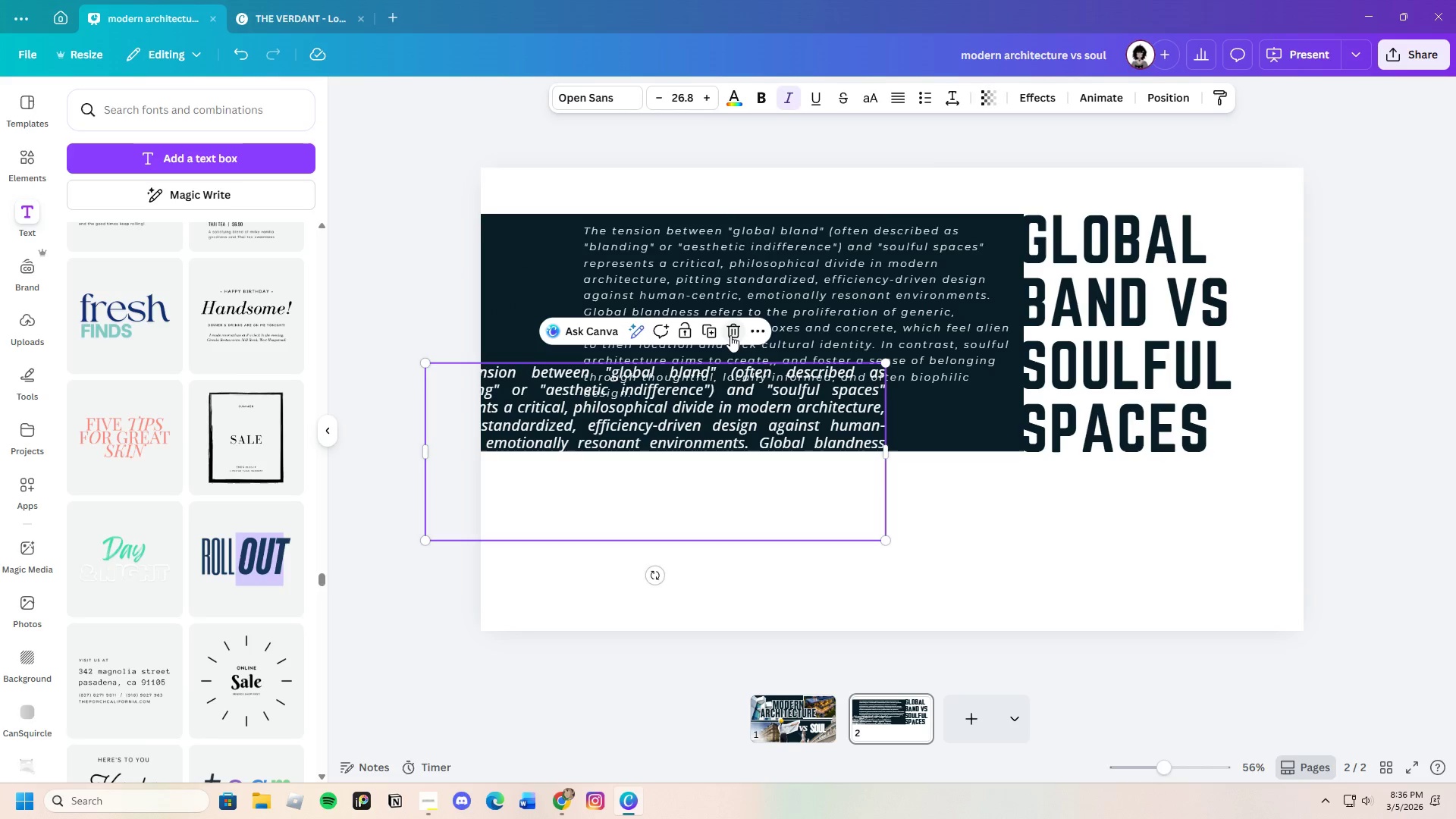 
left_click([733, 331])
 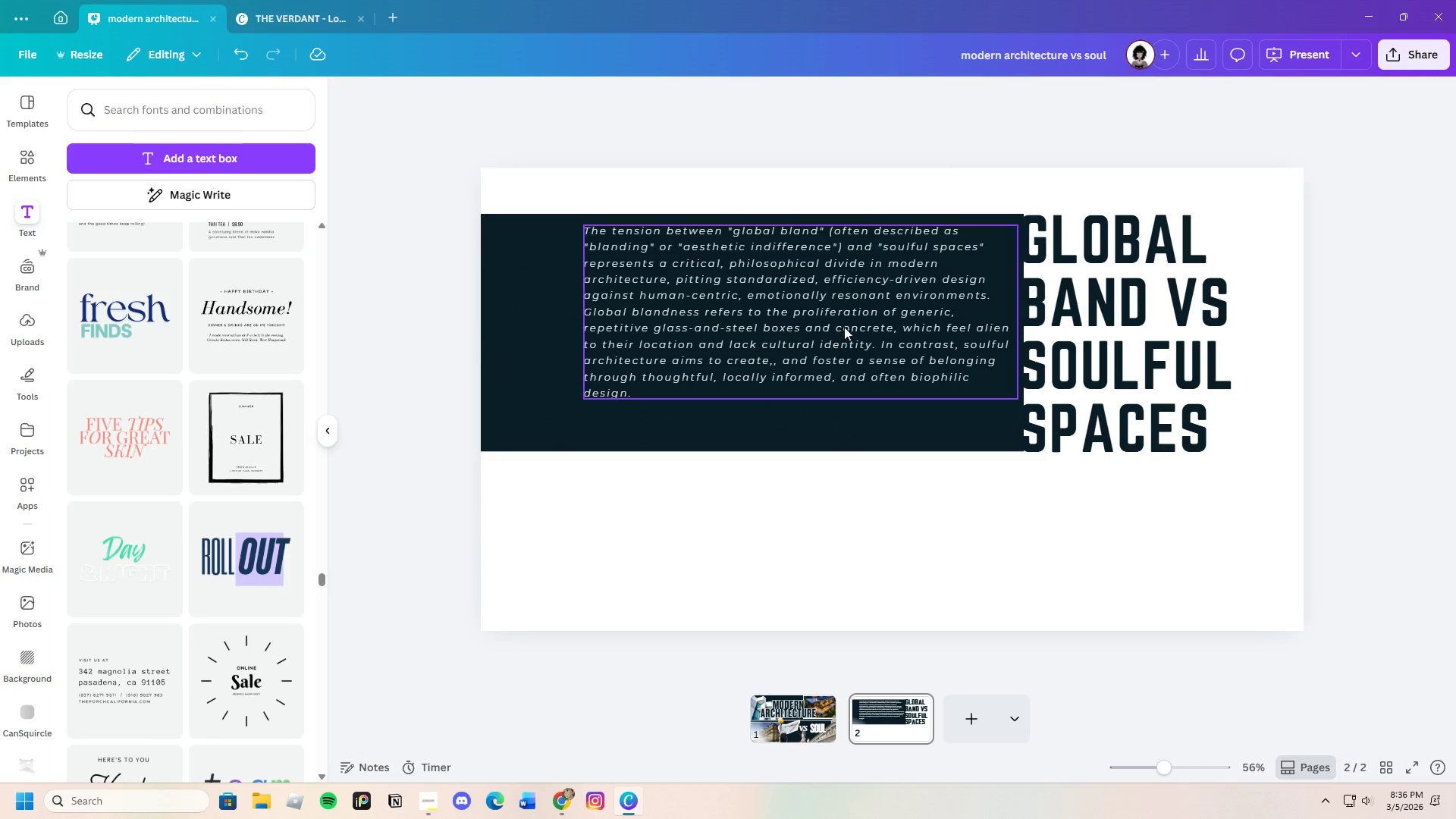 
left_click_drag(start_coordinate=[850, 320], to_coordinate=[781, 347])
 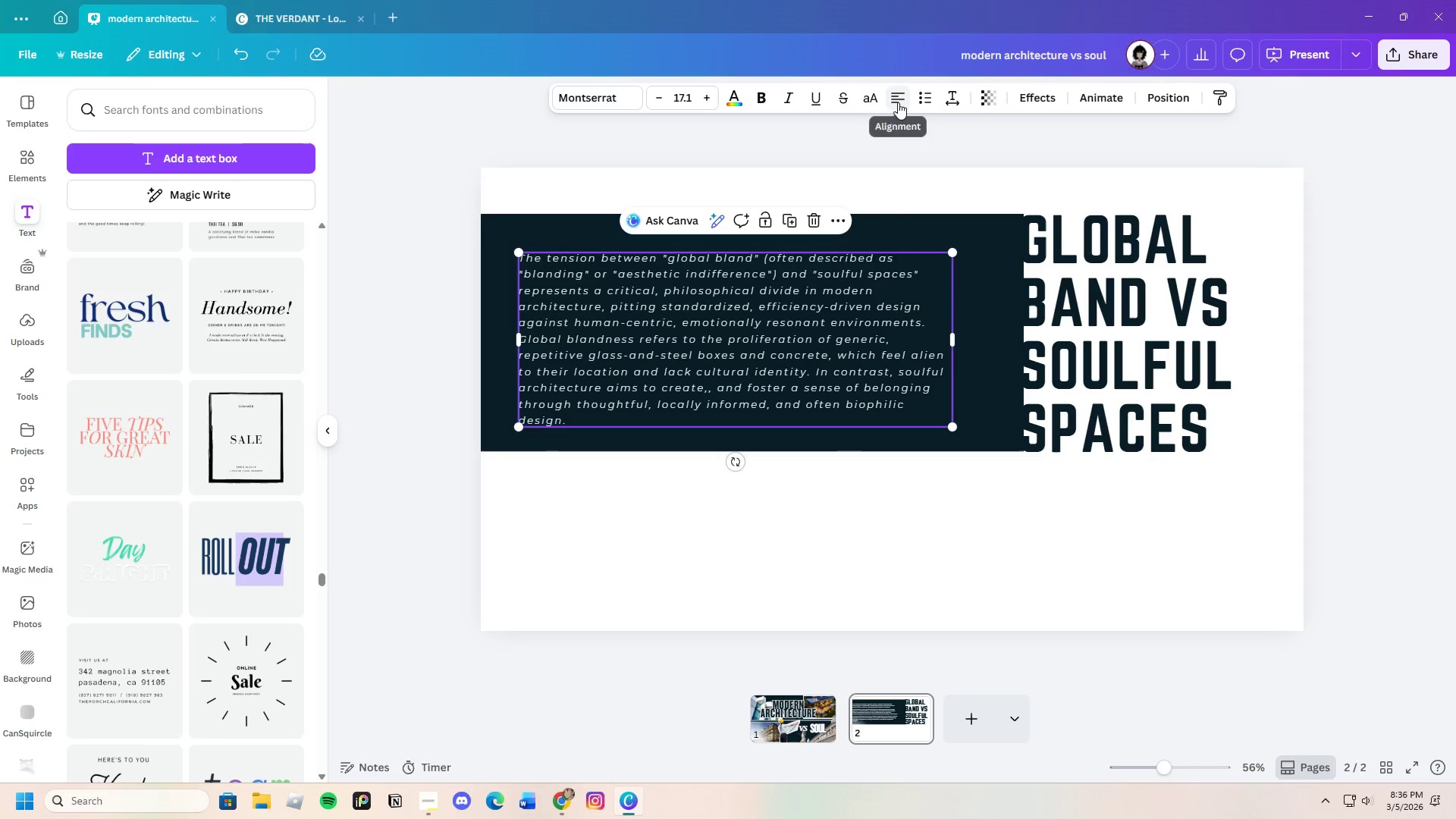 
double_click([898, 102])
 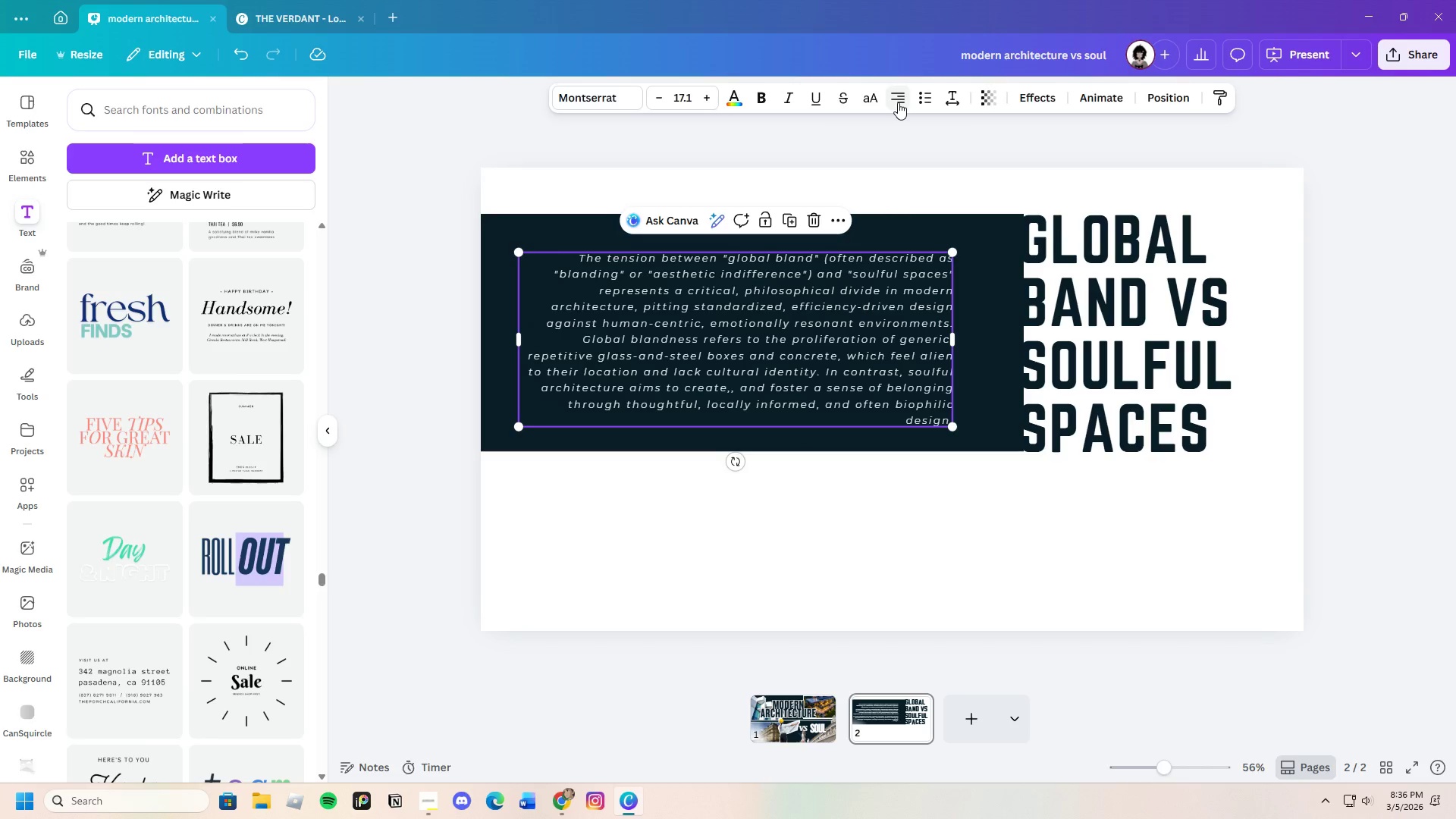 
left_click([898, 102])
 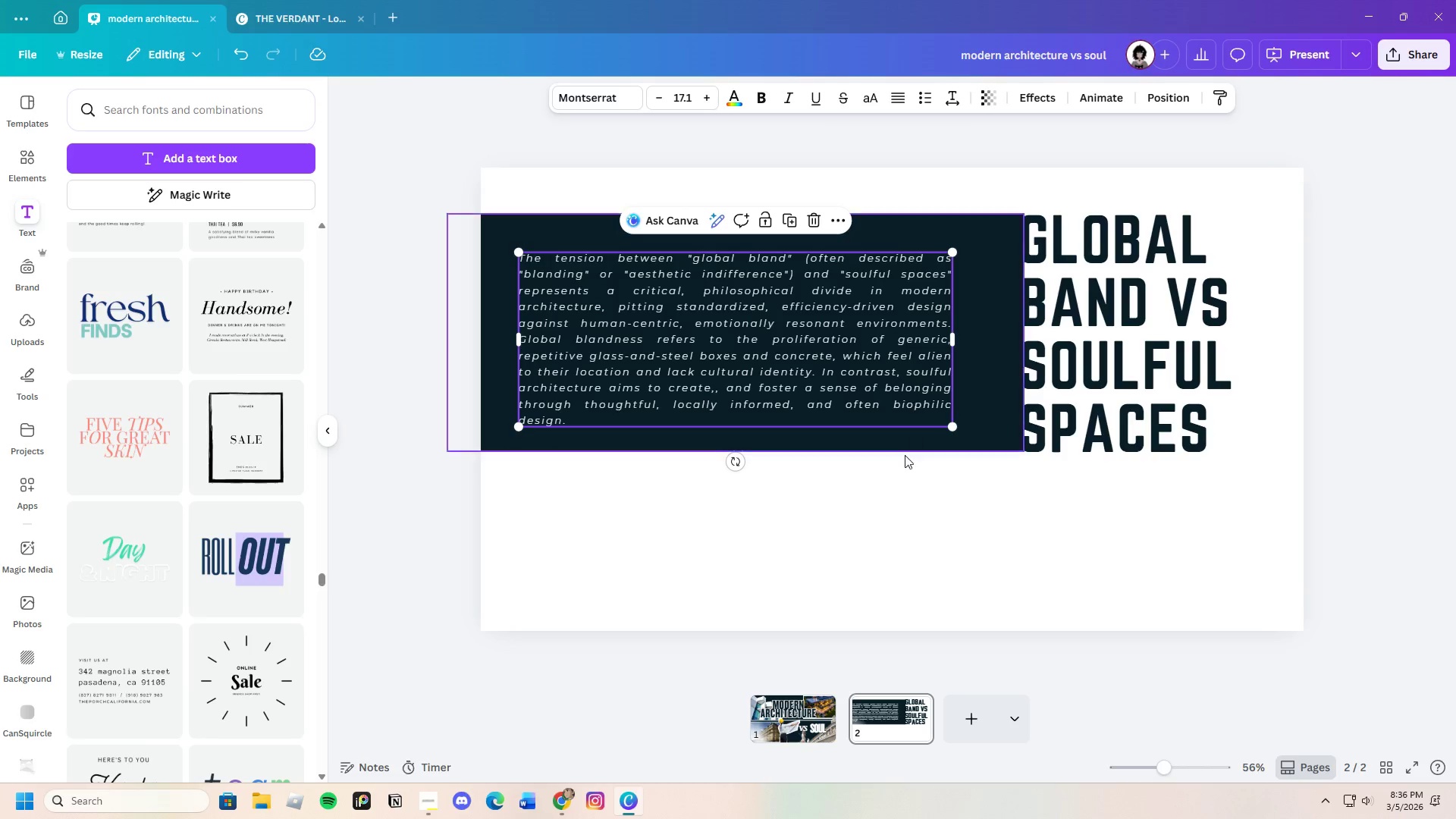 
left_click([902, 460])
 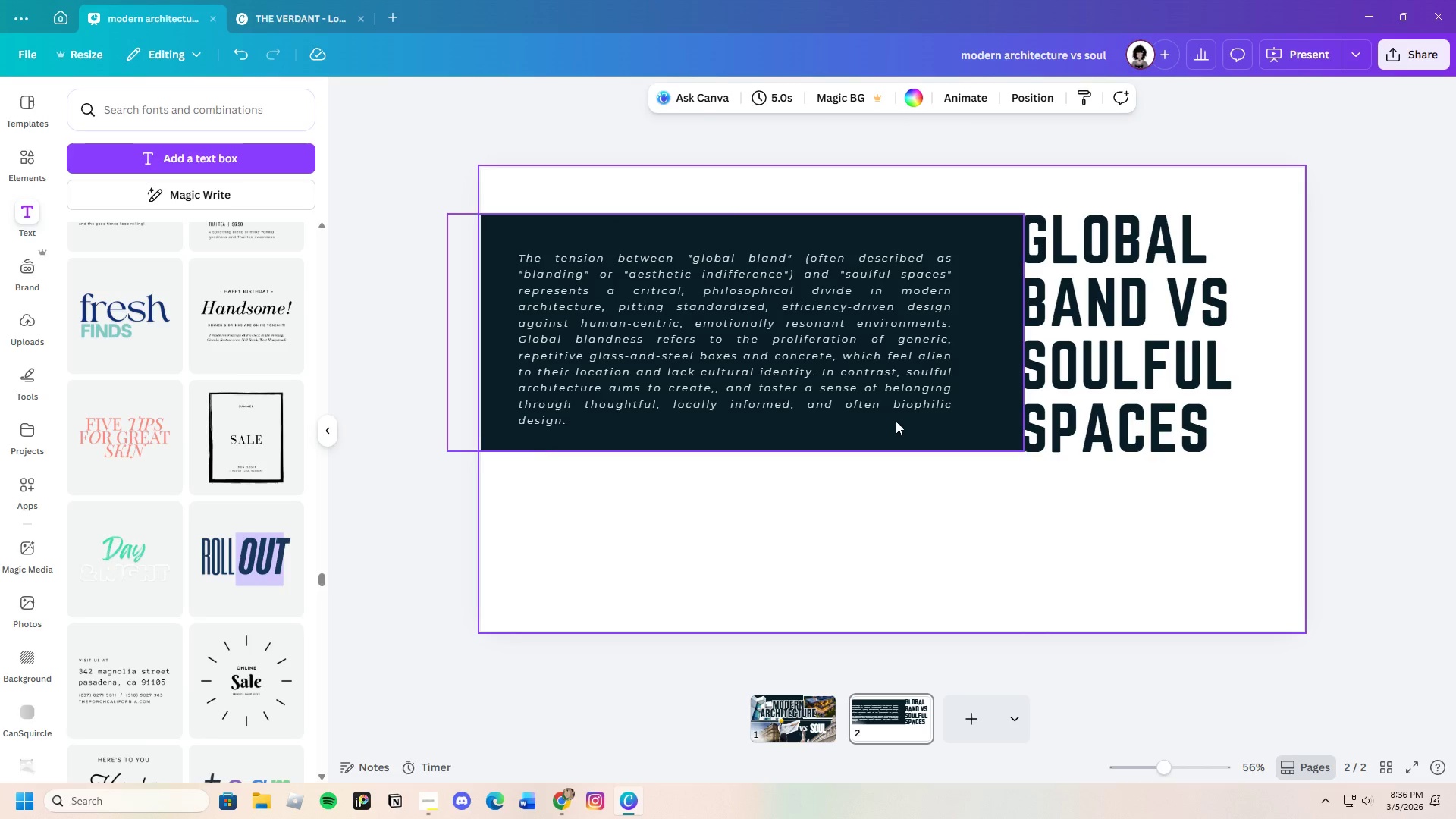 
left_click([863, 334])
 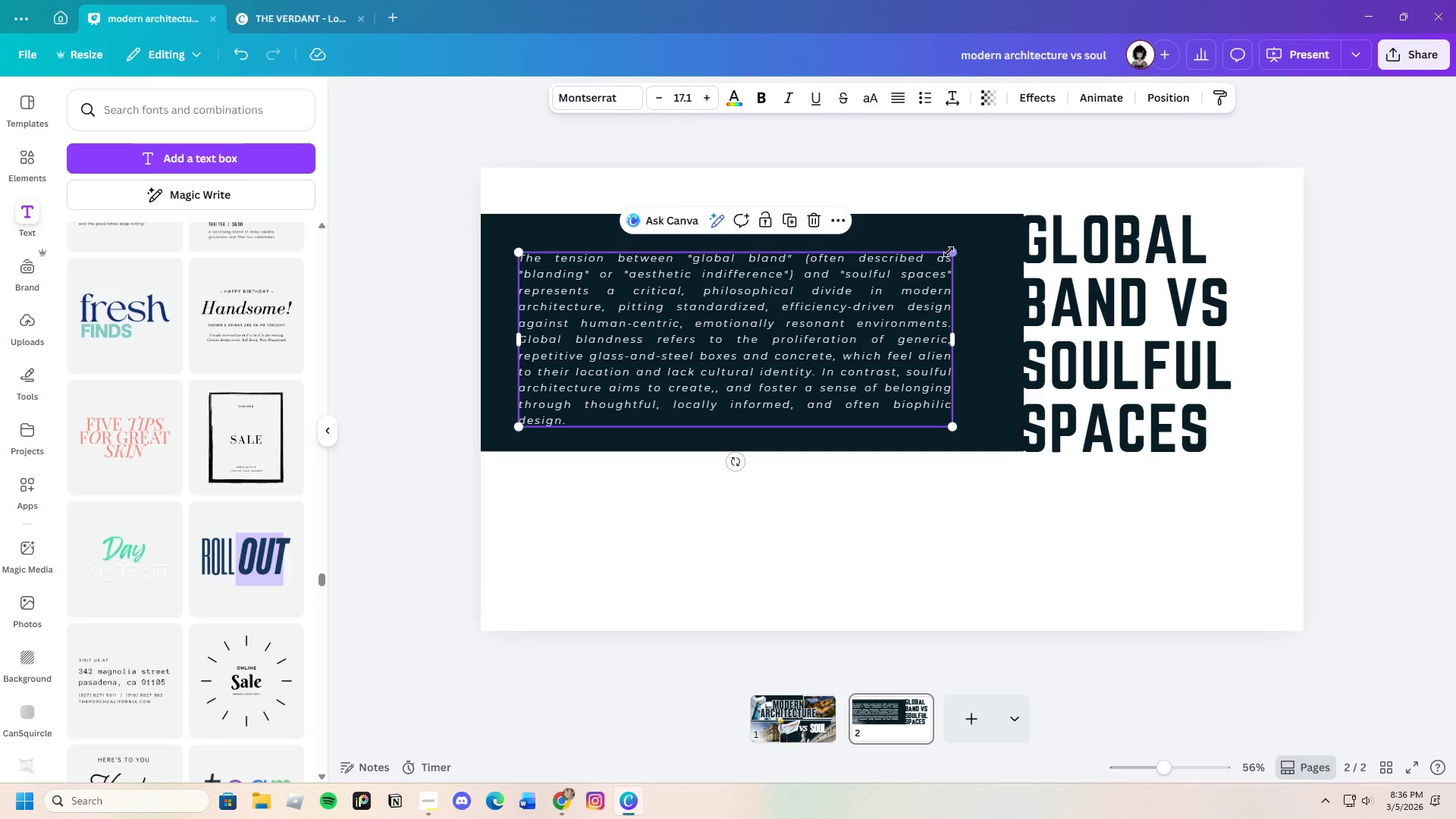 
left_click_drag(start_coordinate=[949, 252], to_coordinate=[1003, 240])
 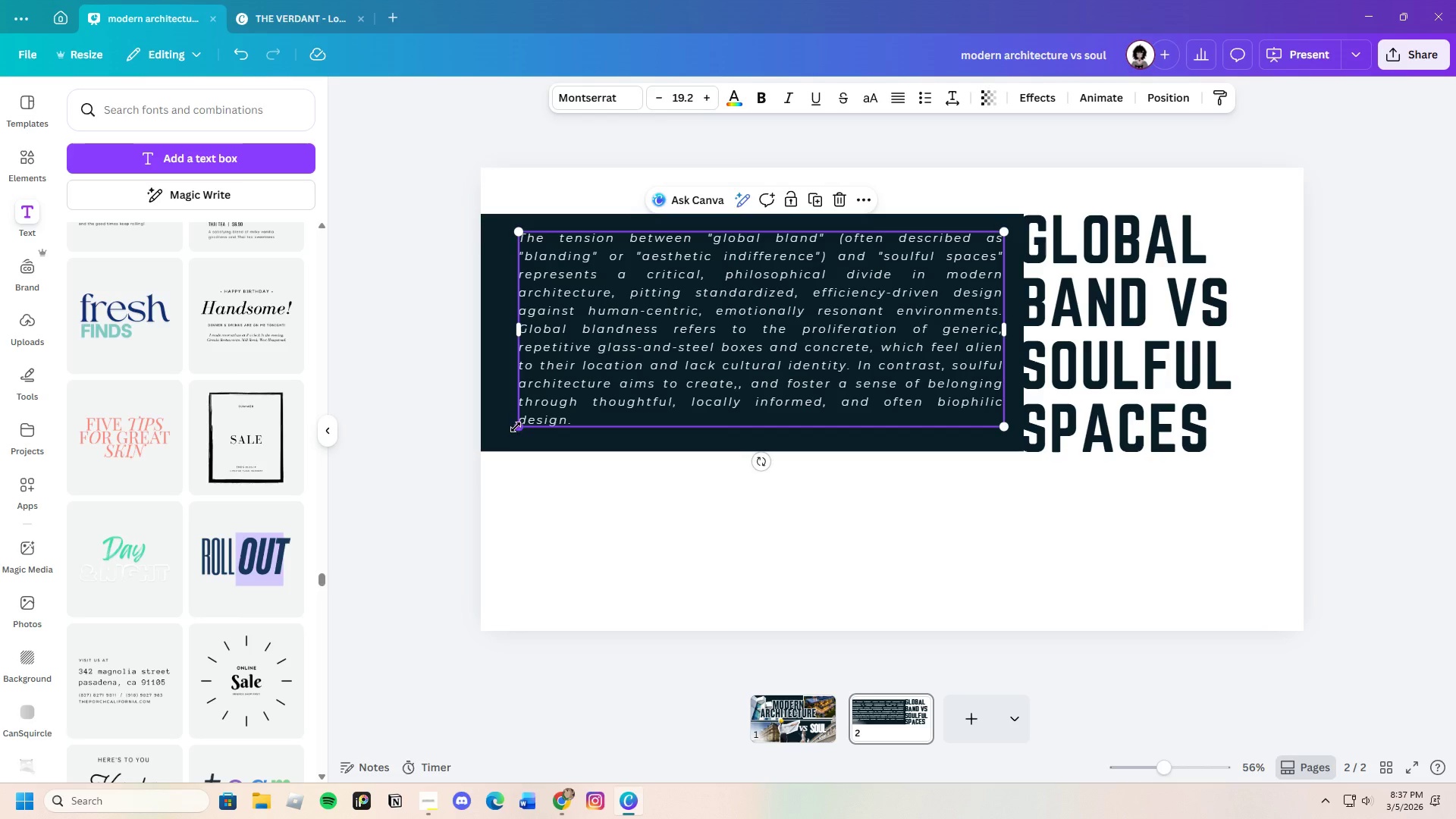 
left_click_drag(start_coordinate=[517, 426], to_coordinate=[498, 435])
 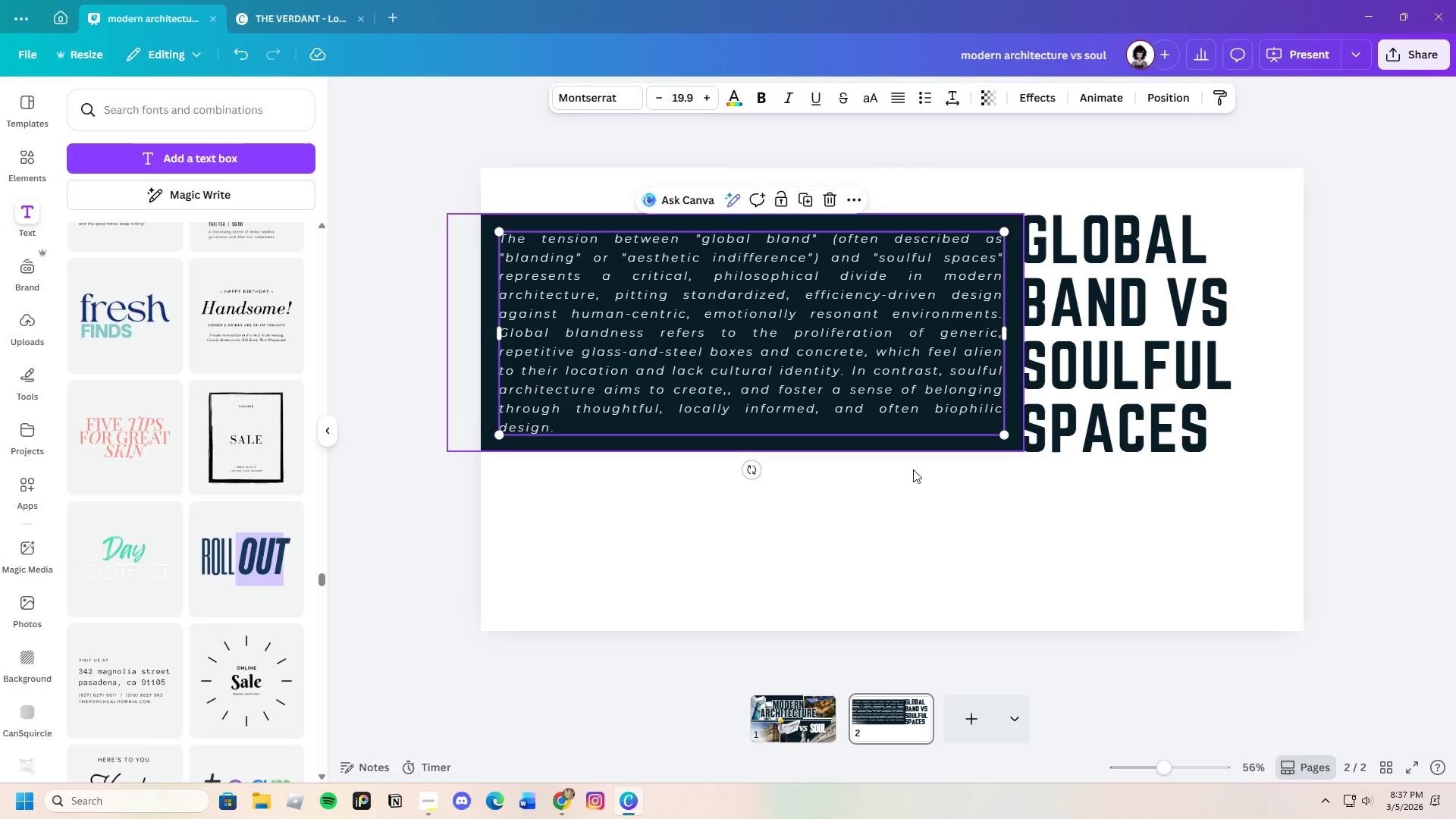 
left_click([912, 479])
 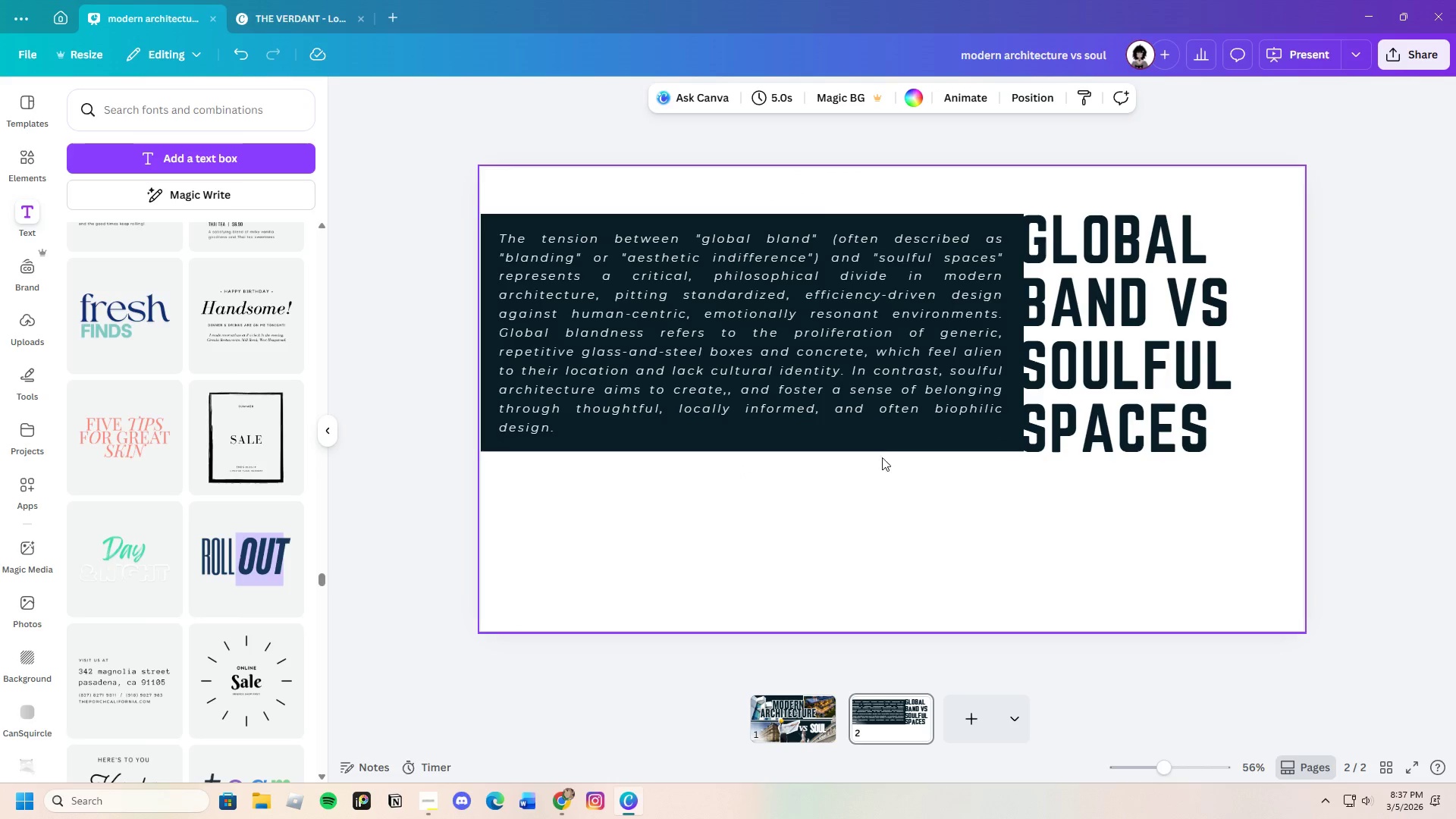 
left_click_drag(start_coordinate=[772, 350], to_coordinate=[779, 349])
 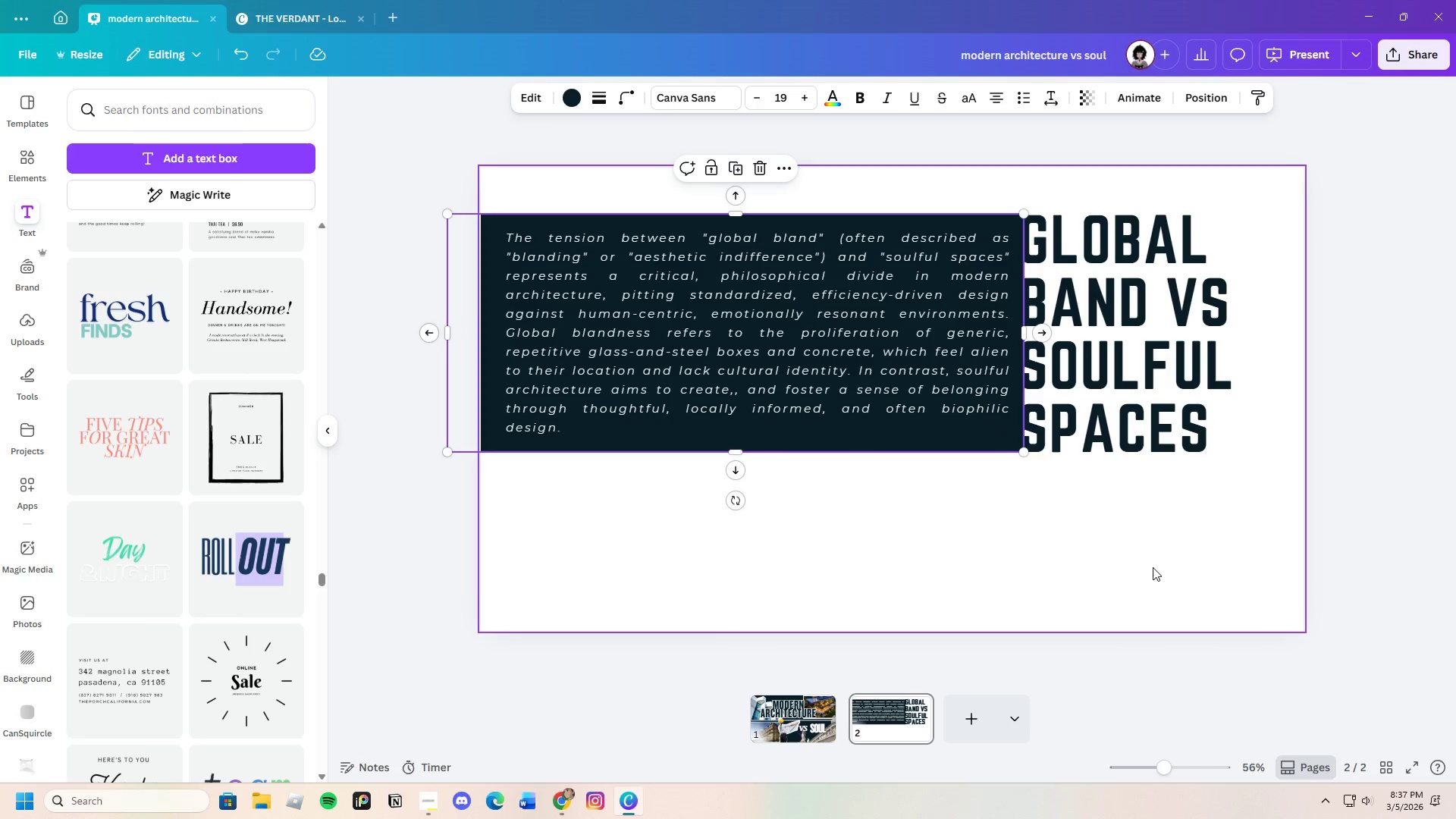 
left_click([1163, 564])
 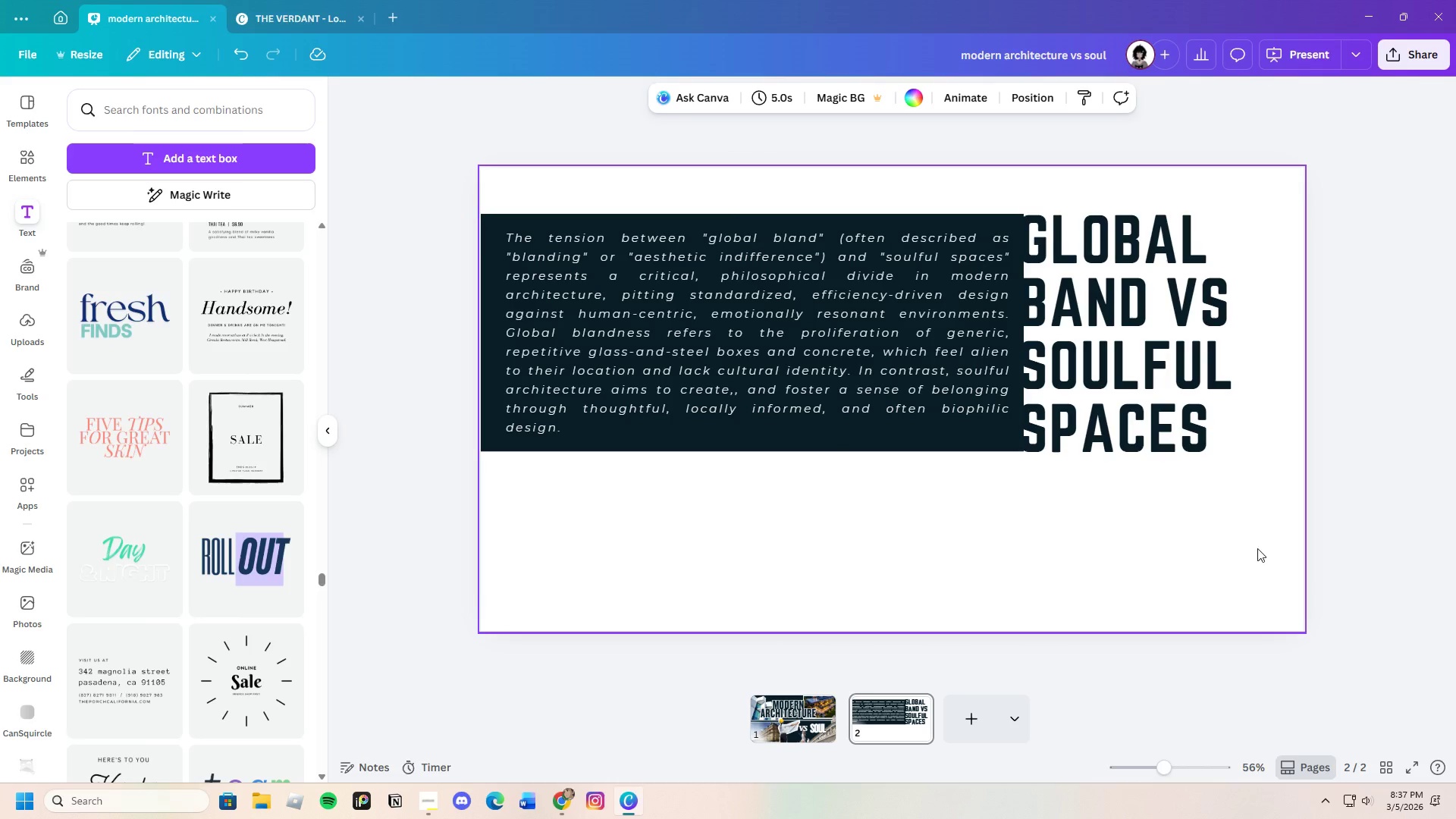 
left_click([1455, 463])
 